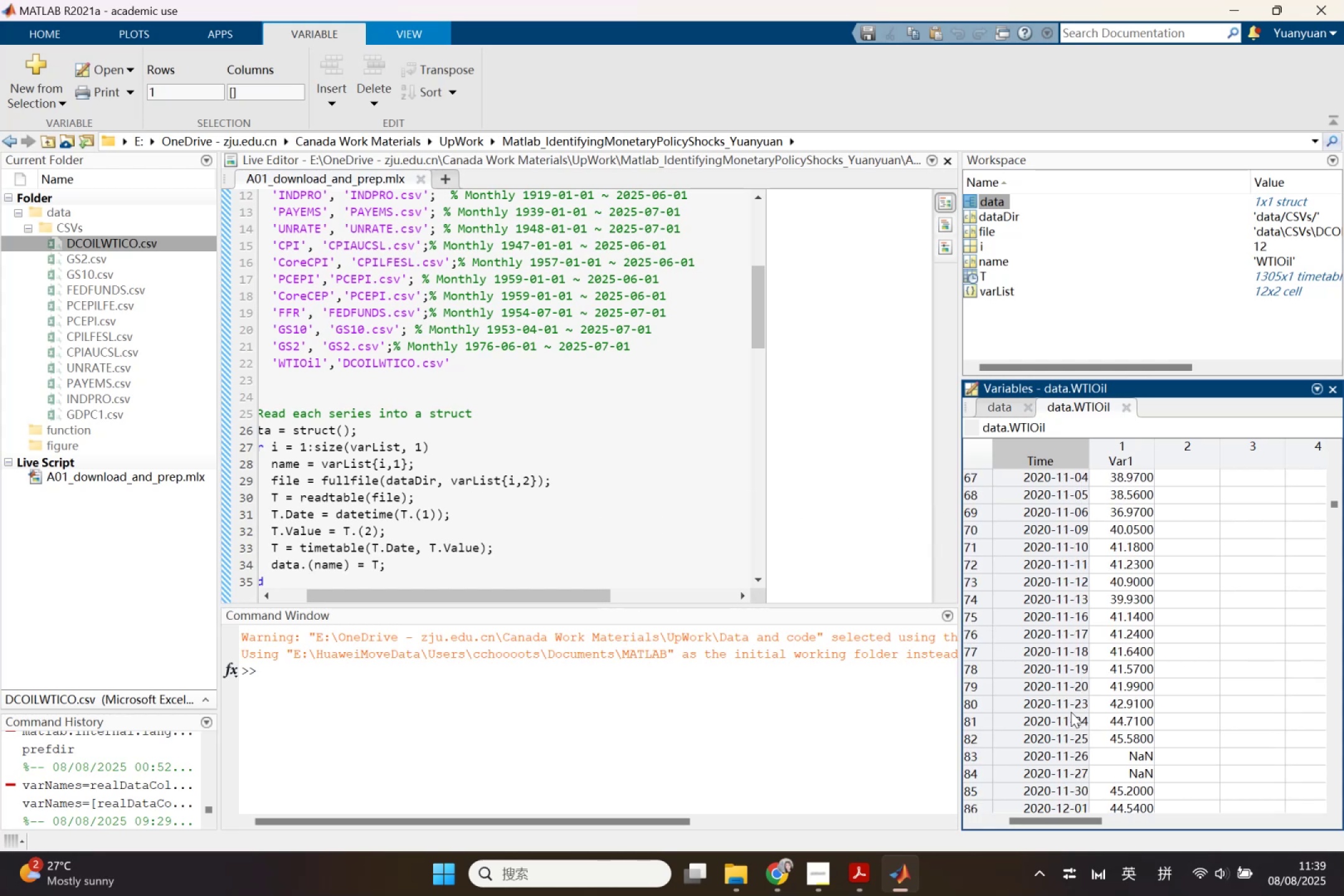 
scroll: coordinate [1071, 712], scroll_direction: up, amount: 2.0
 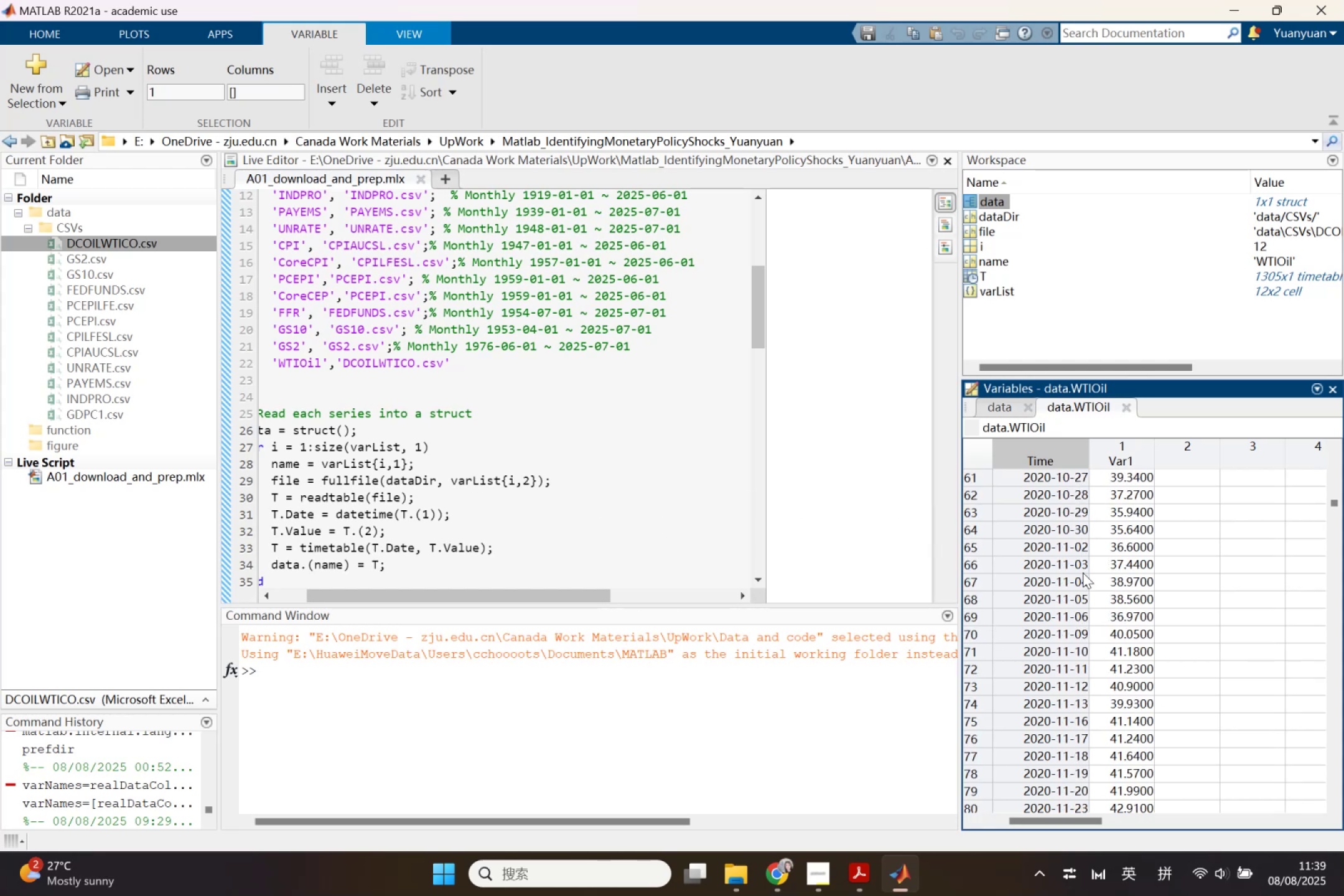 
left_click_drag(start_coordinate=[1077, 550], to_coordinate=[1060, 739])
 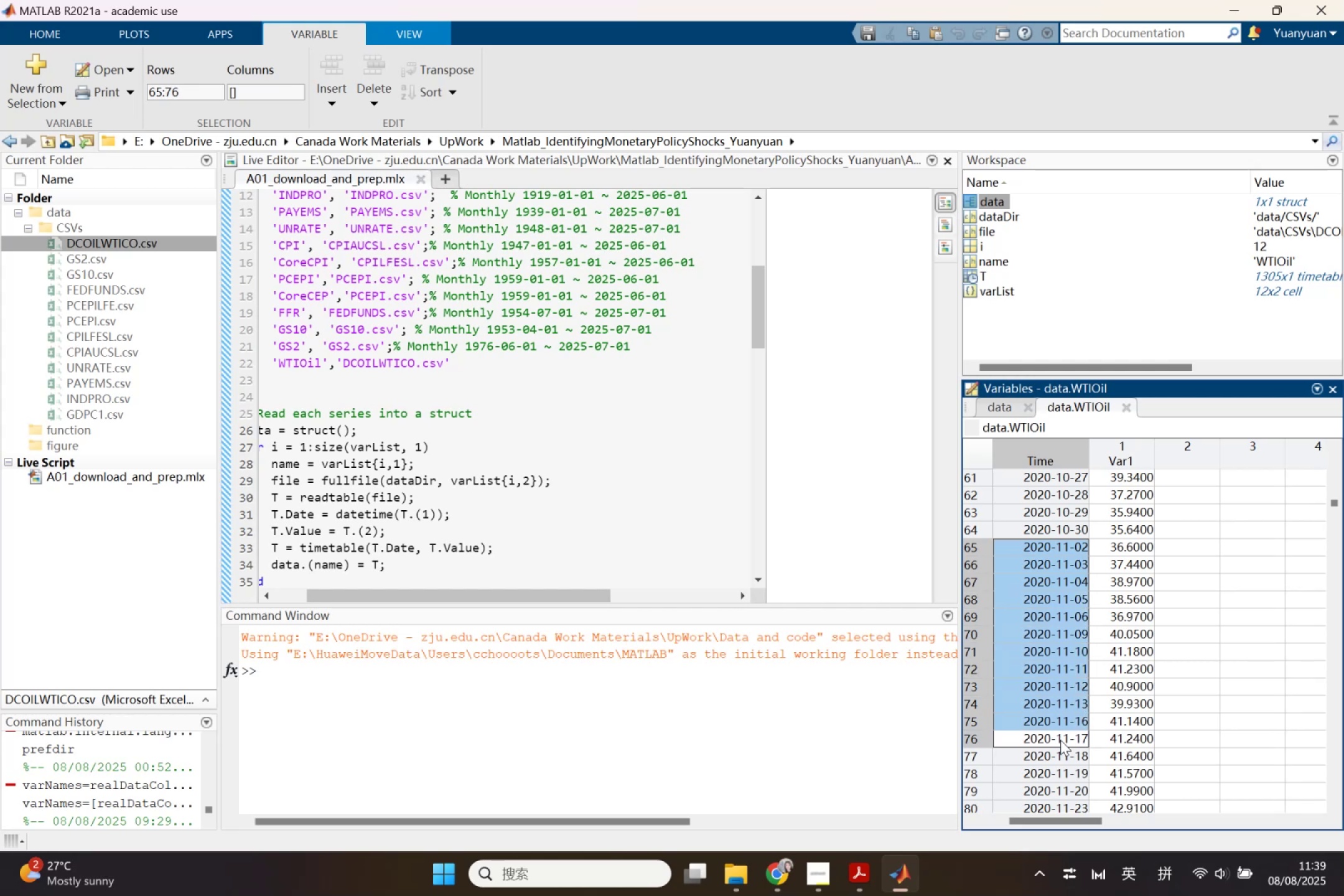 
scroll: coordinate [1060, 740], scroll_direction: down, amount: 1.0
 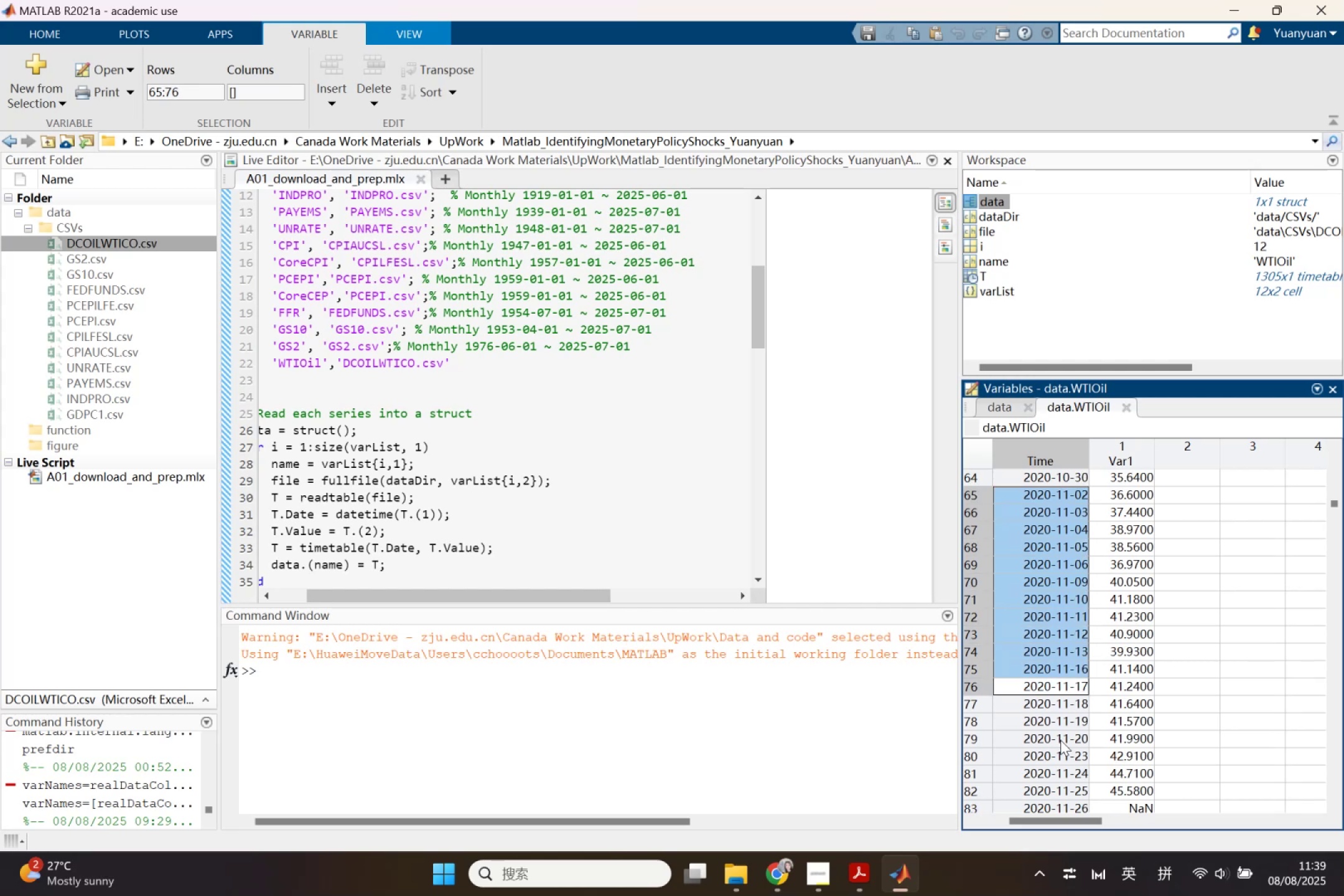 
left_click([1060, 740])
 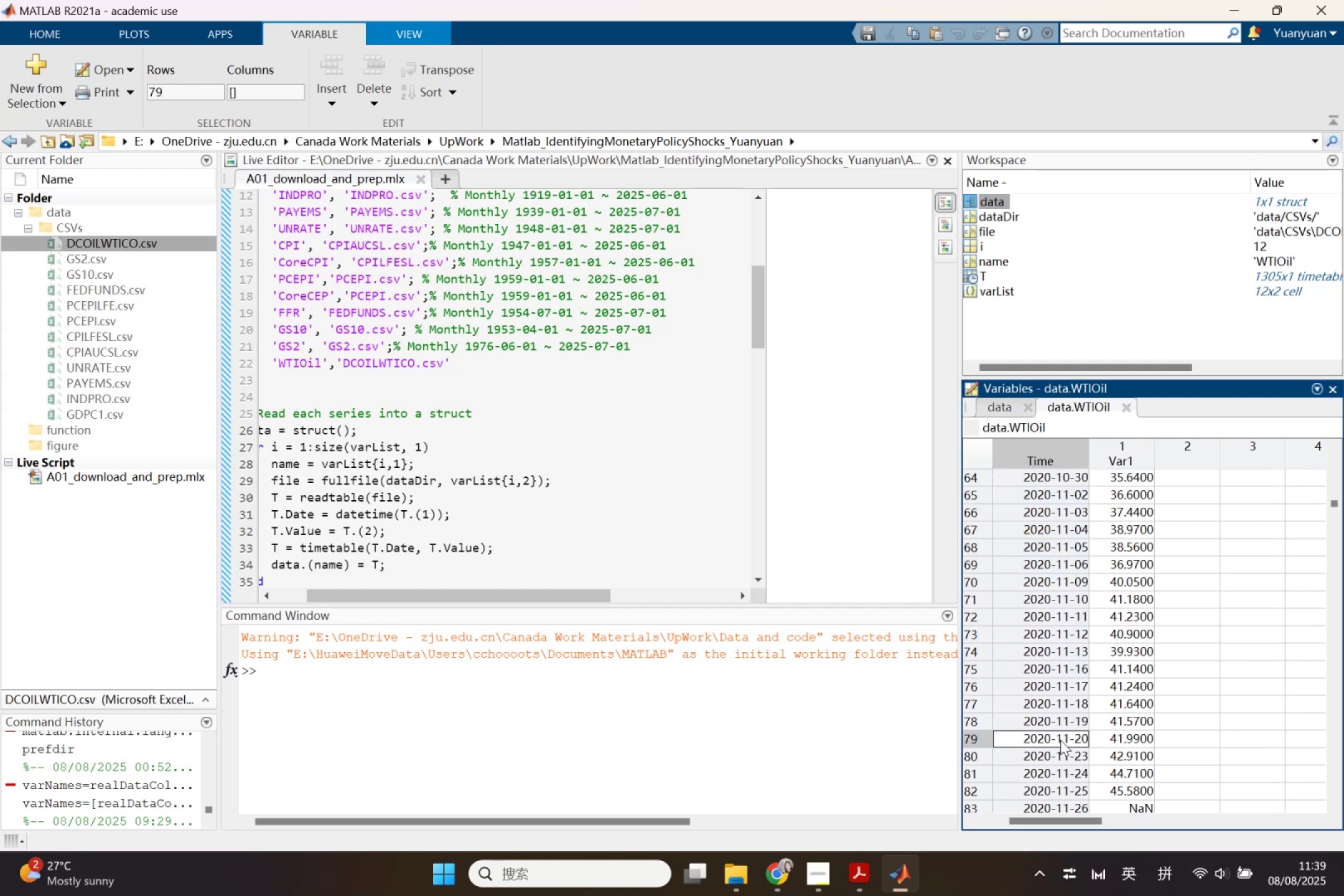 
scroll: coordinate [1063, 729], scroll_direction: down, amount: 37.0
 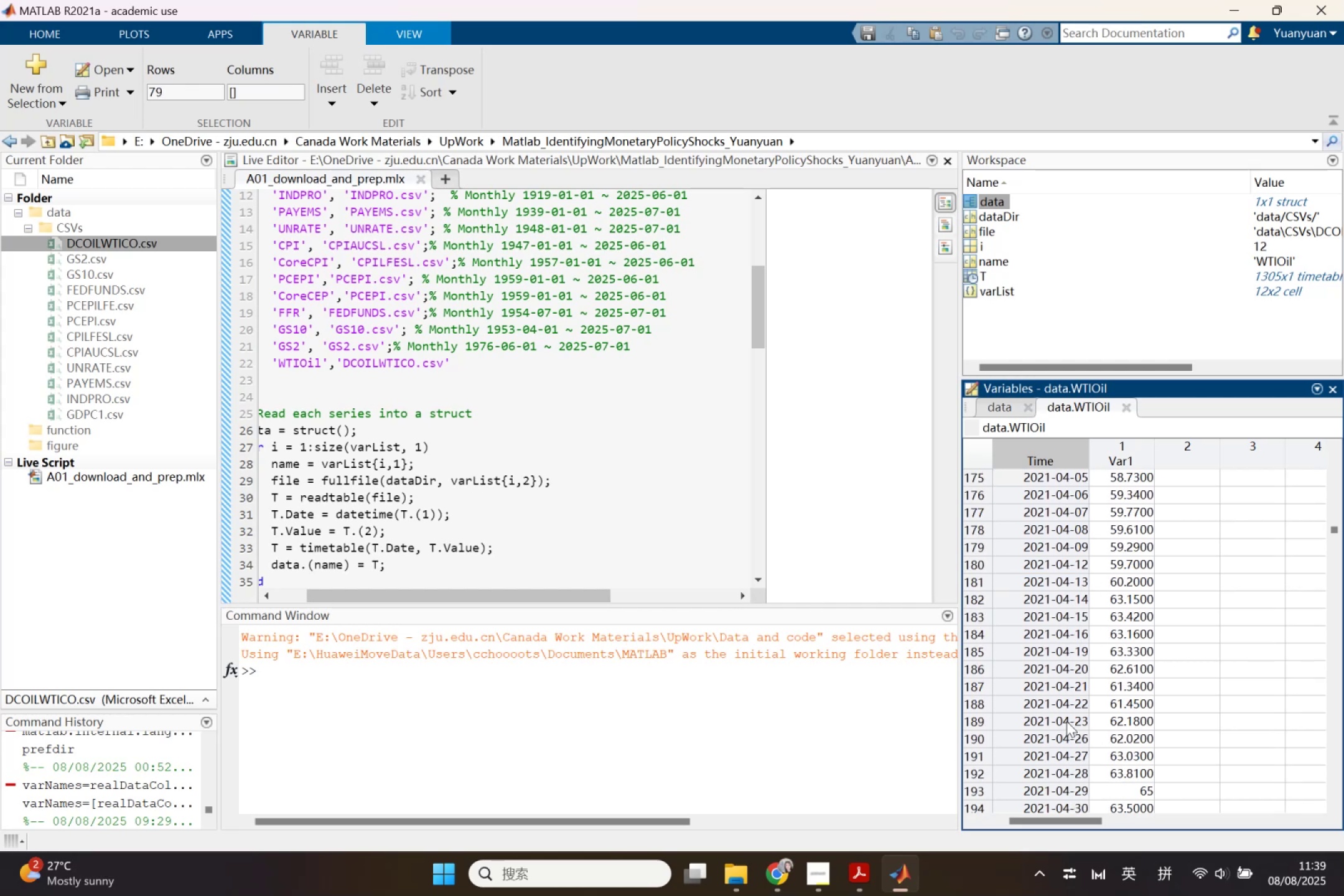 
scroll: coordinate [1066, 721], scroll_direction: up, amount: 3.0
 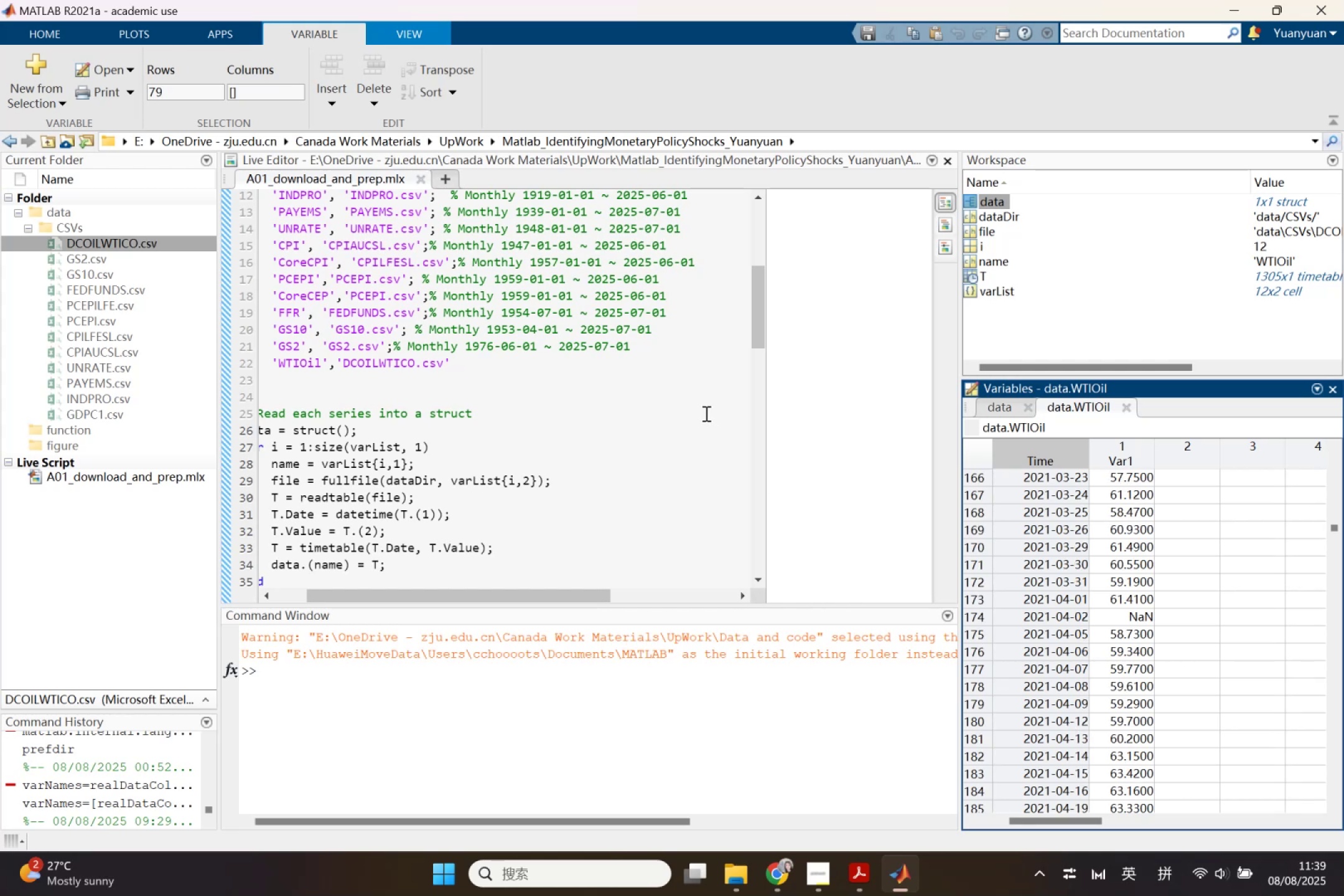 
left_click([629, 380])
 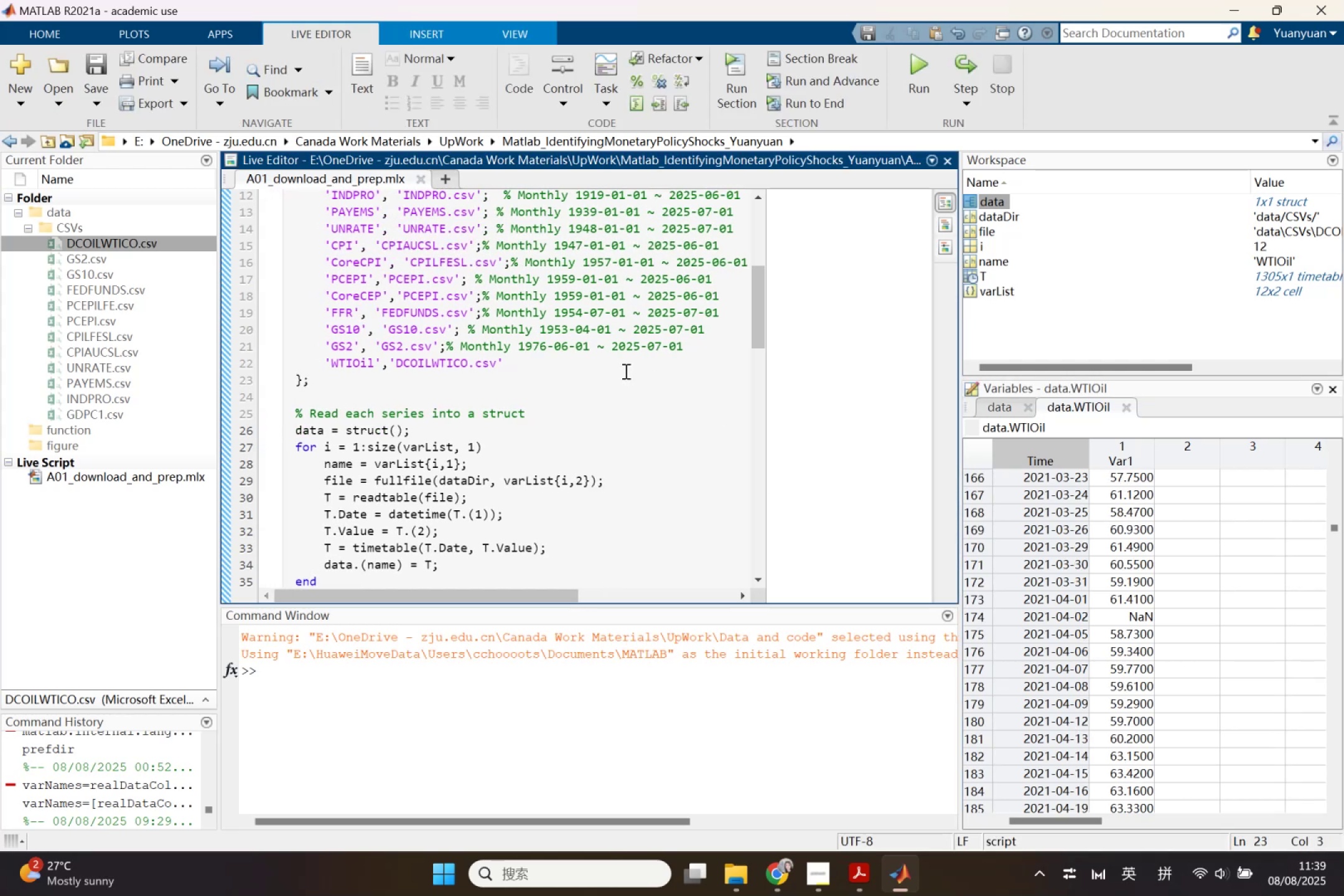 
left_click([624, 370])
 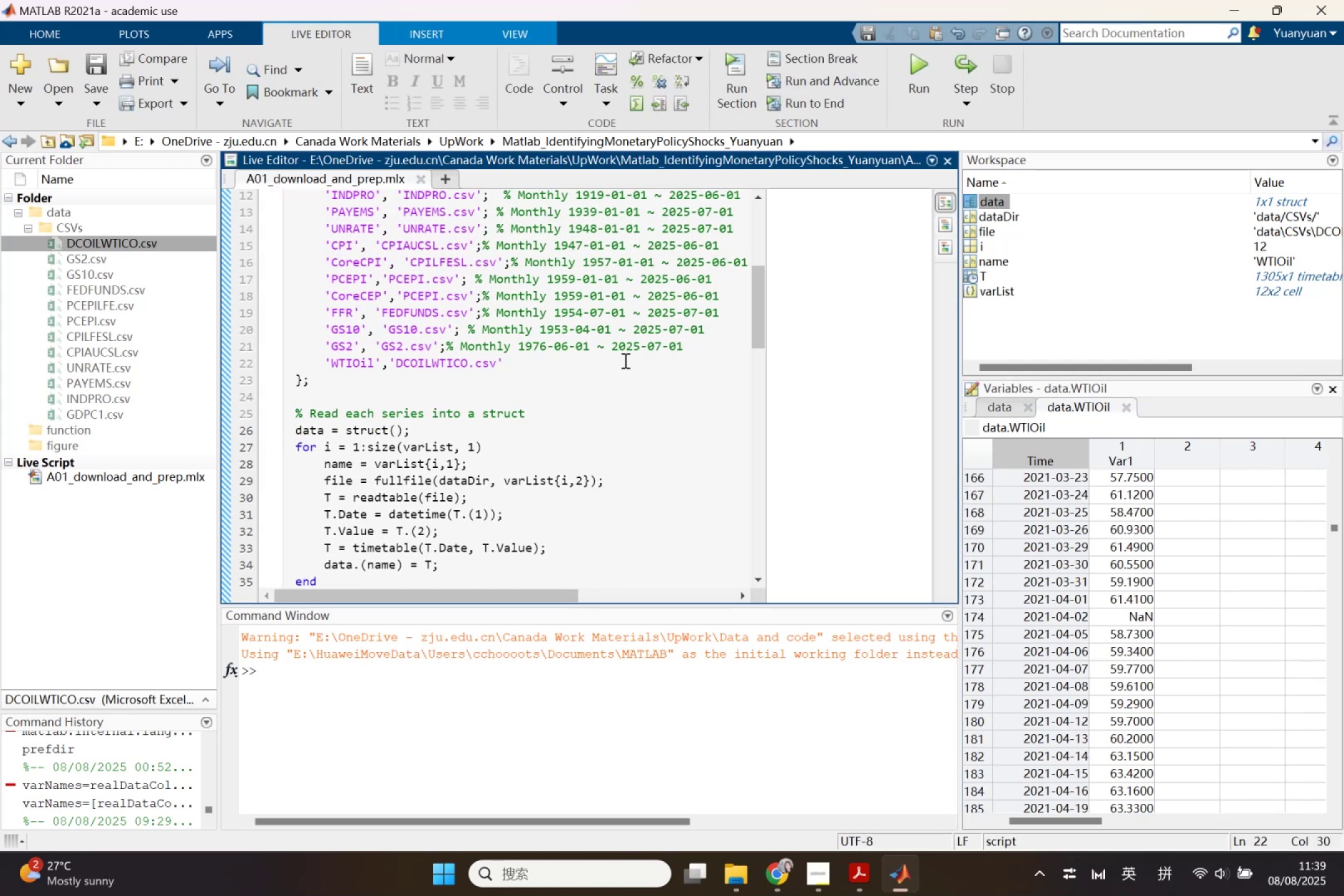 
key(Semicolon)
 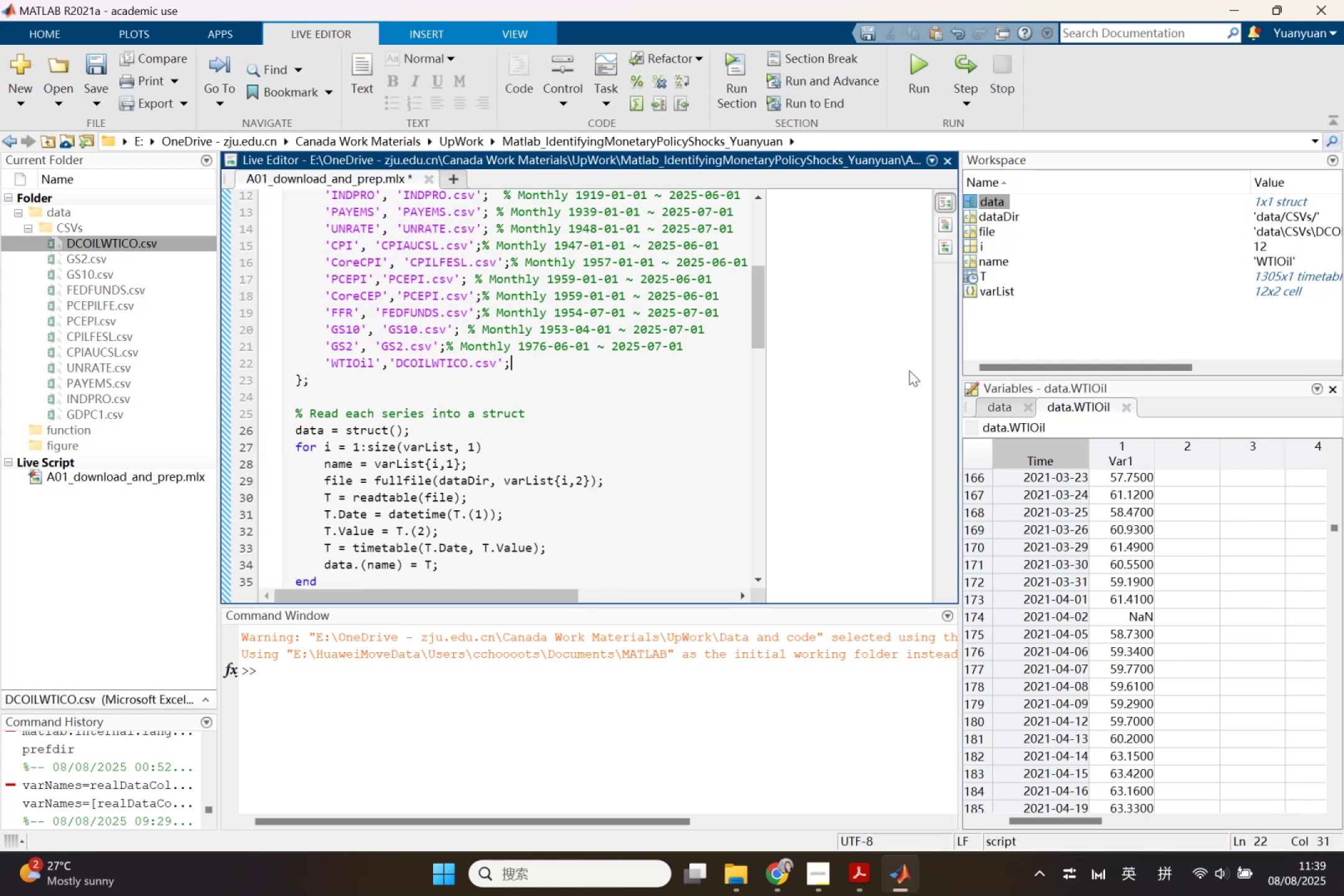 
left_click([989, 404])
 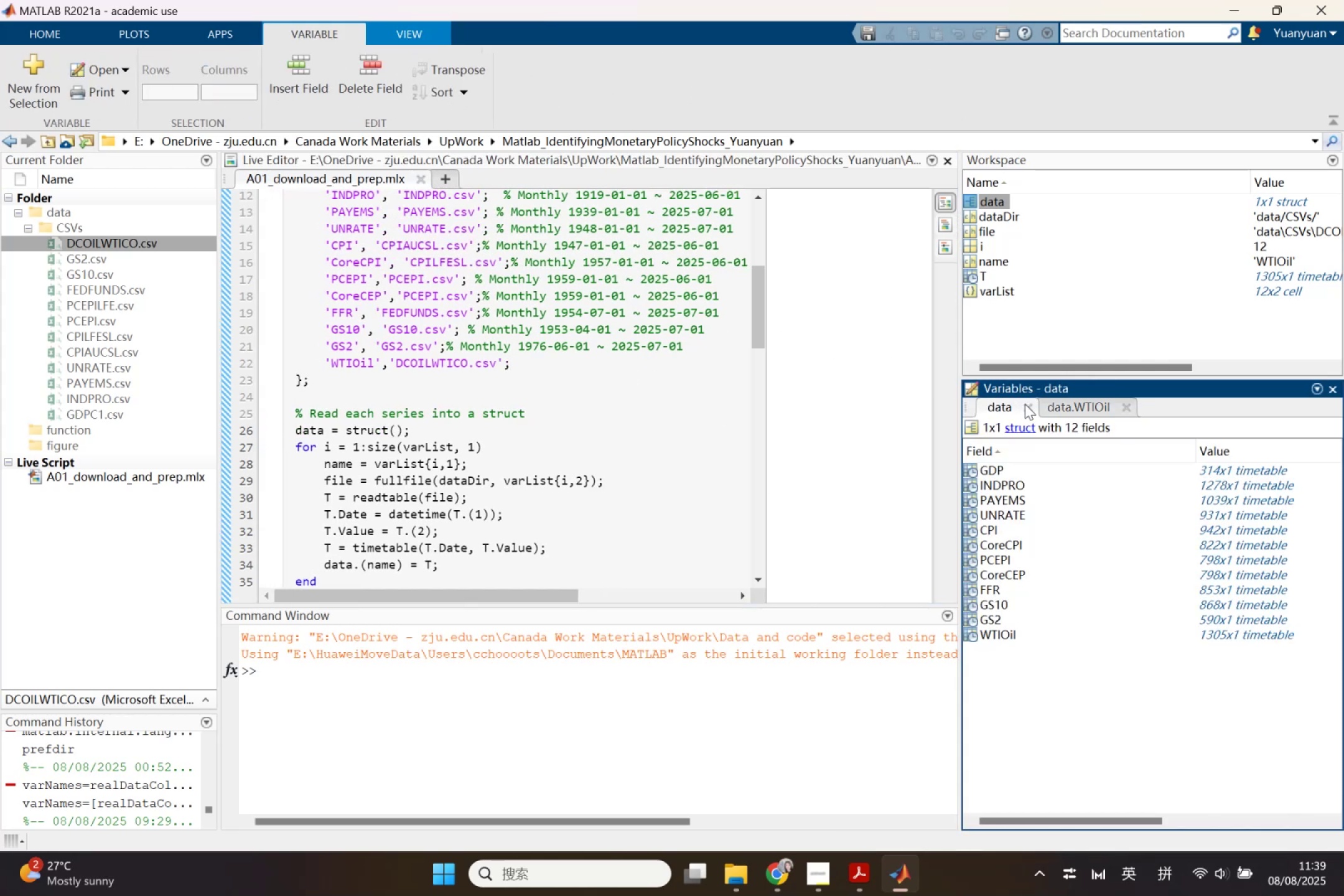 
left_click([1076, 406])
 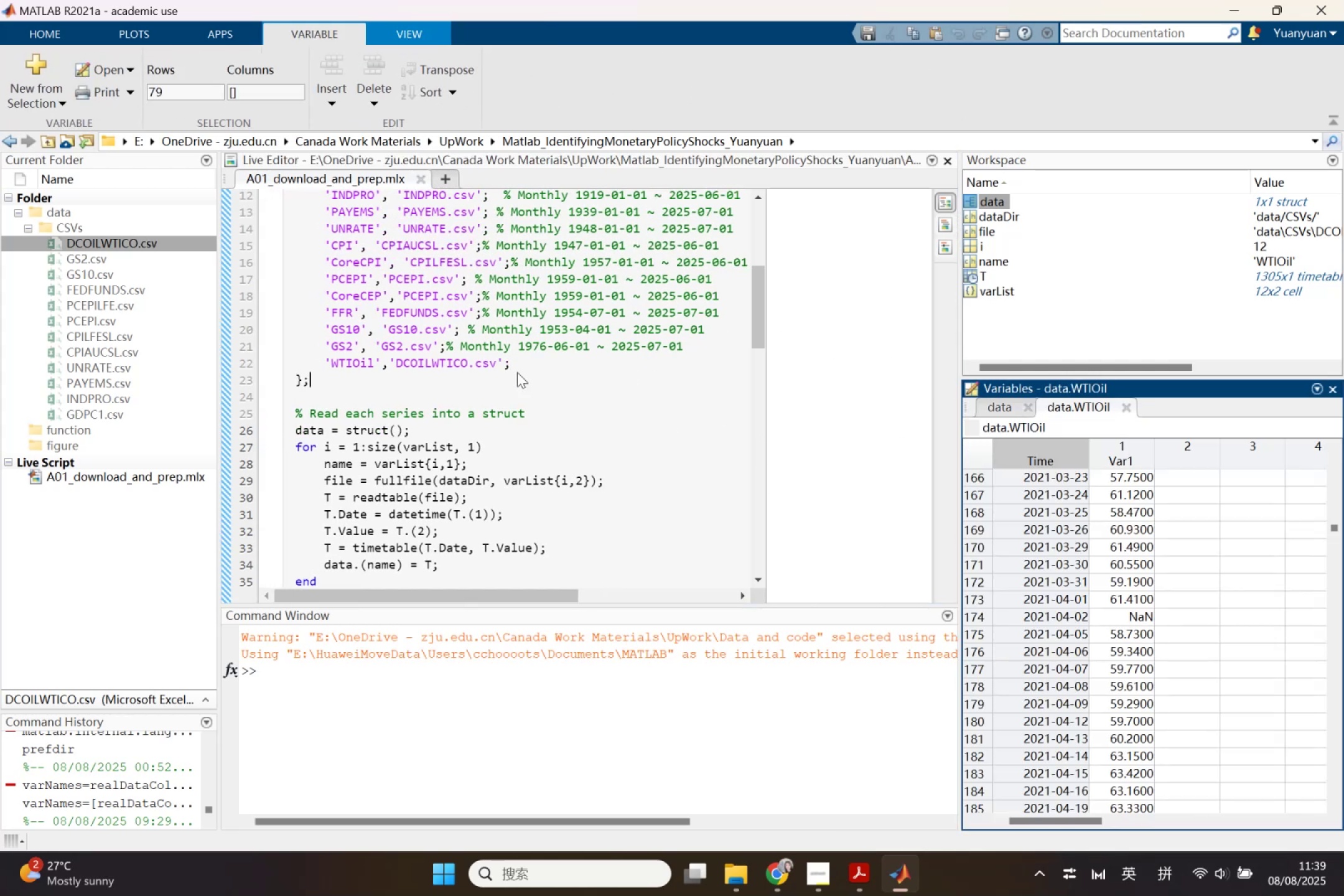 
double_click([522, 363])
 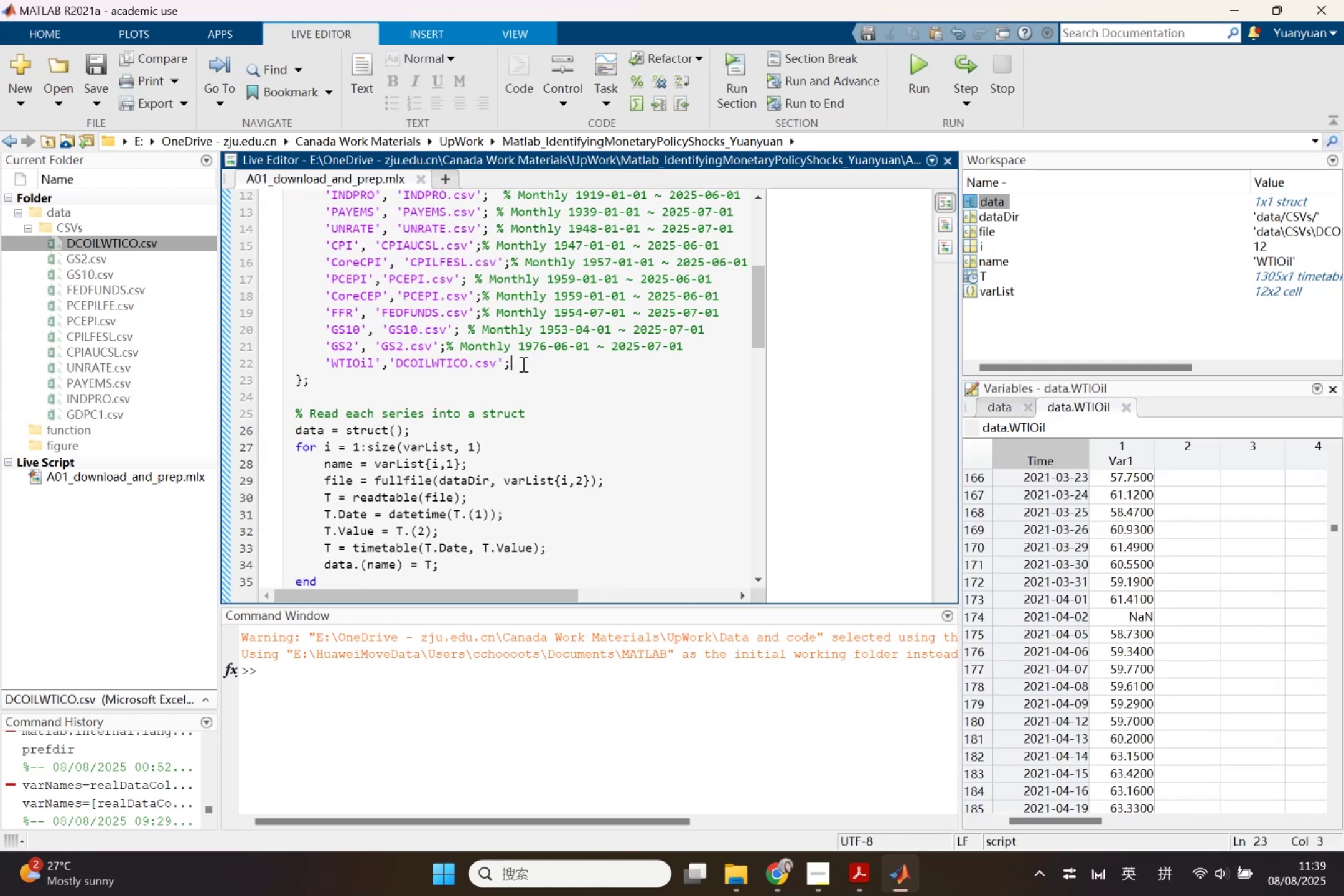 
type( $)
key(Backspace)
type(% Daily-)
key(Backspace)
type( )
 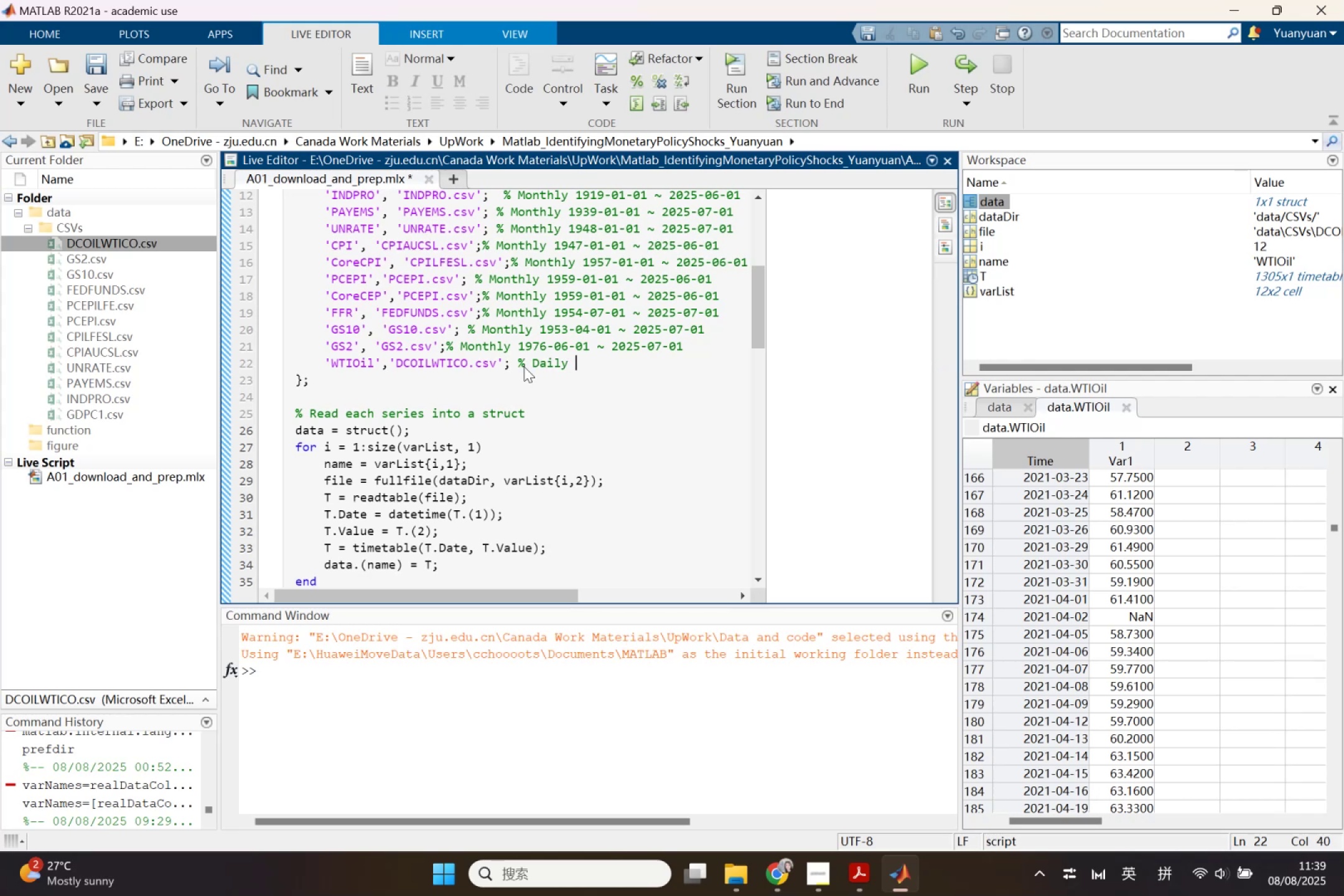 
scroll: coordinate [1040, 568], scroll_direction: up, amount: 6.0
 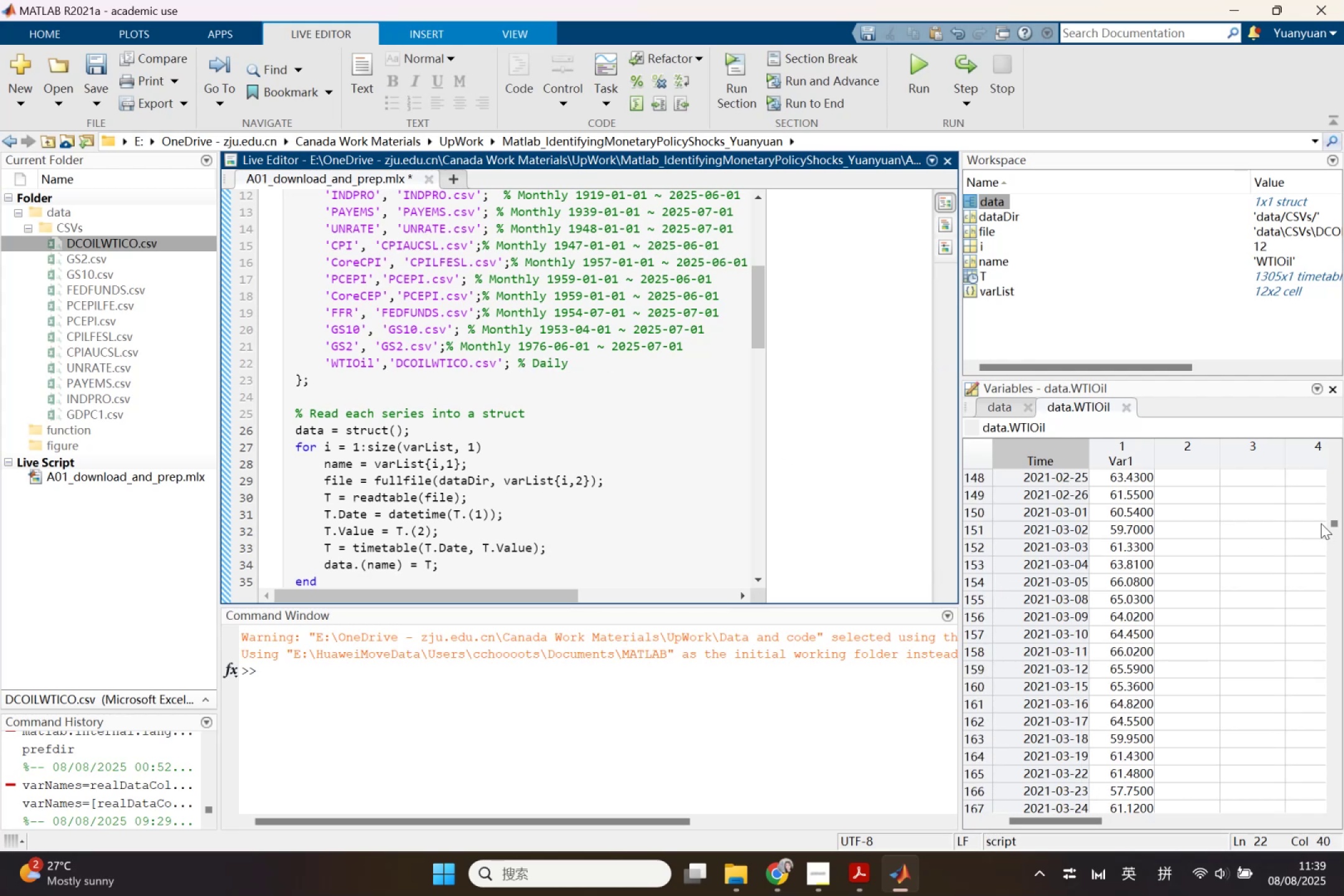 
left_click_drag(start_coordinate=[1337, 522], to_coordinate=[1335, 467])
 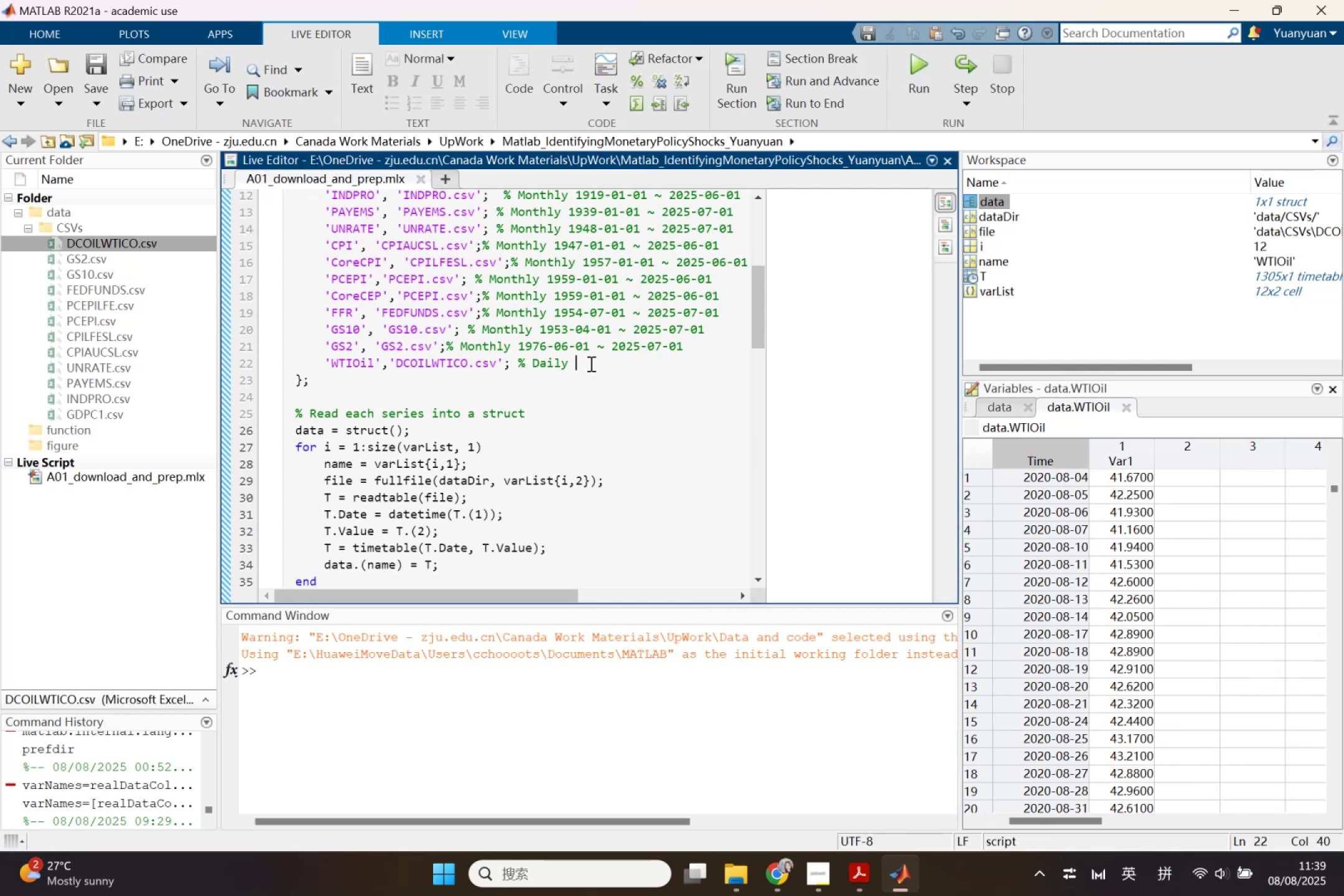 
type(2020-08-04 ~)
 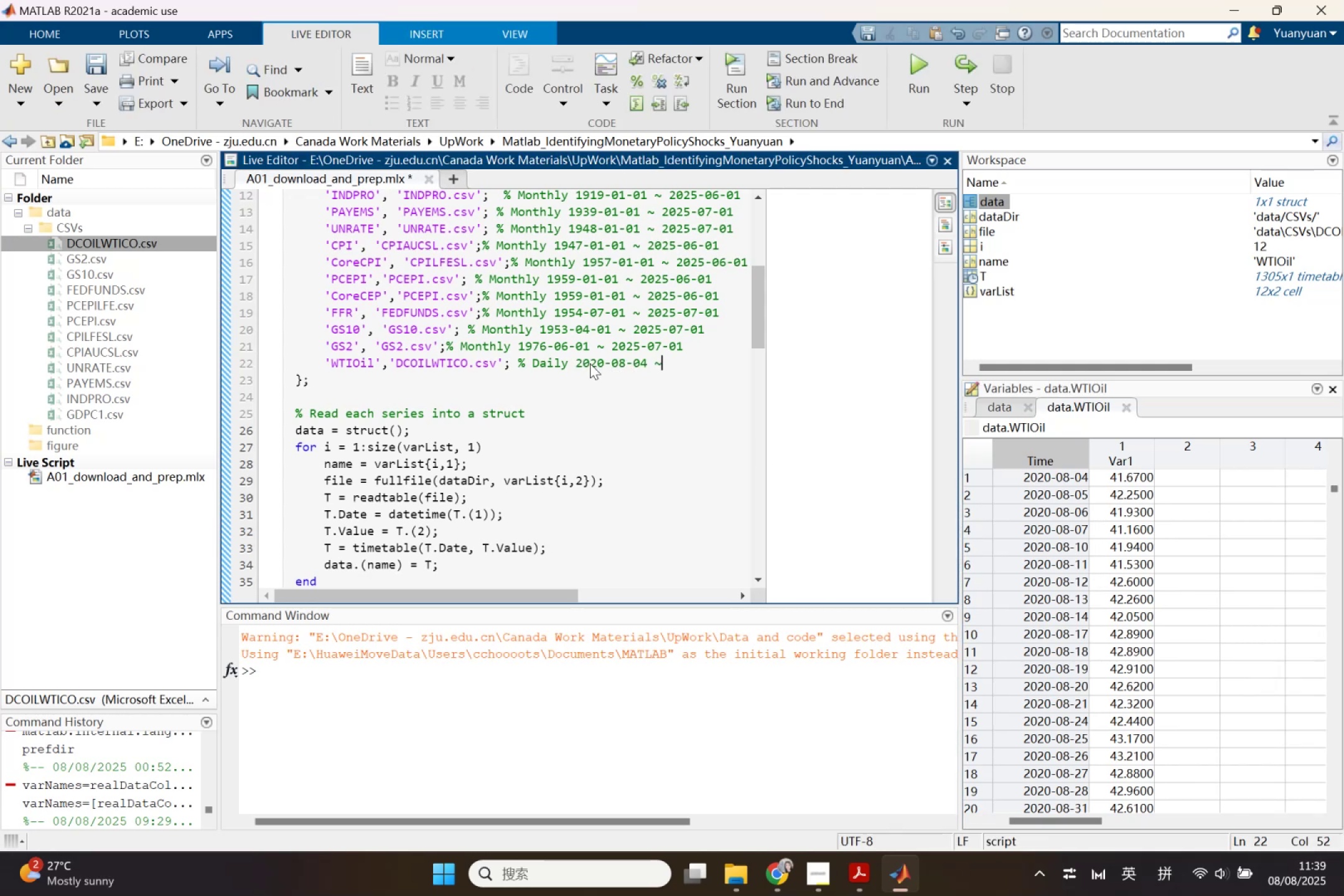 
scroll: coordinate [1056, 733], scroll_direction: down, amount: 23.0
 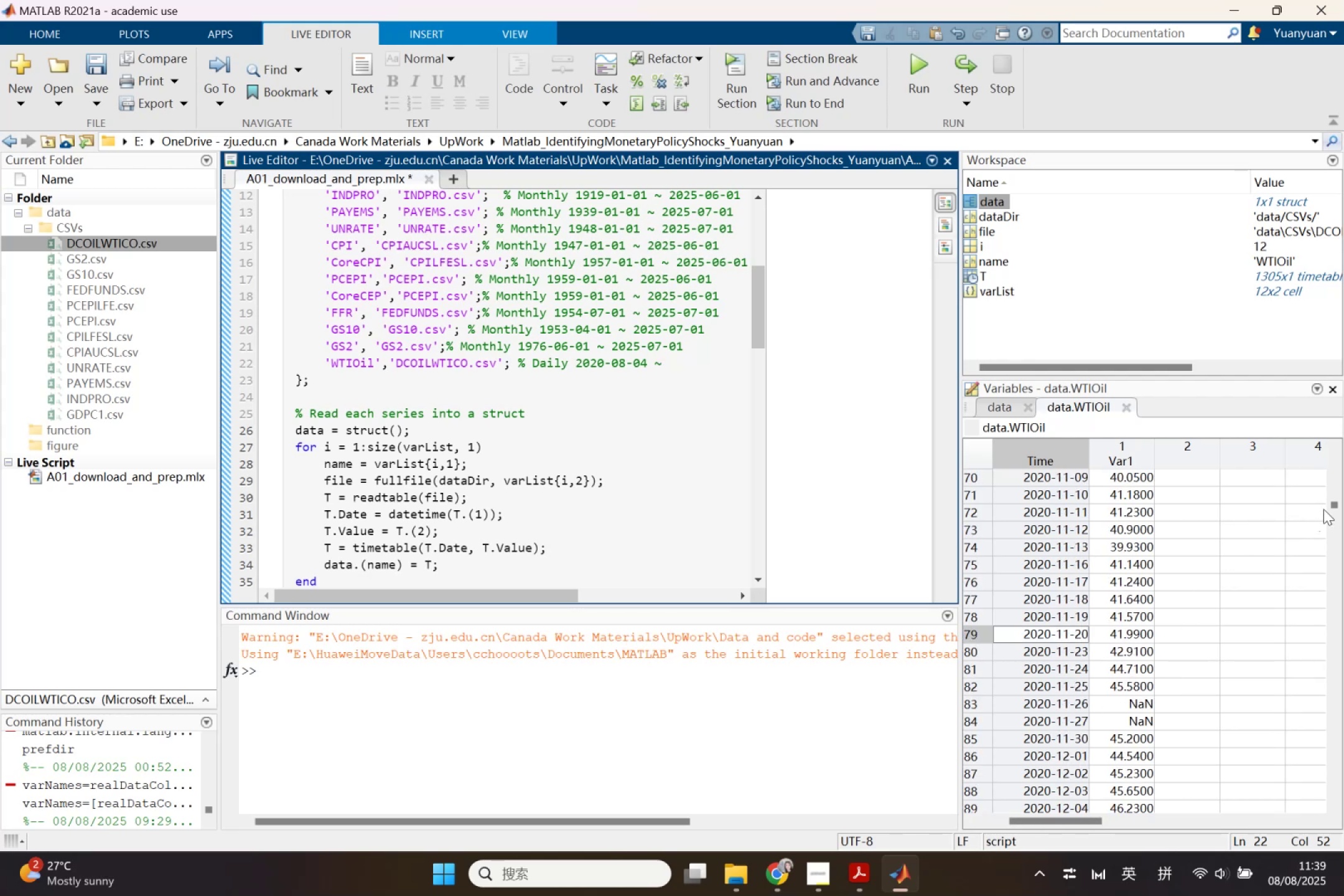 
left_click_drag(start_coordinate=[1334, 502], to_coordinate=[1322, 796])
 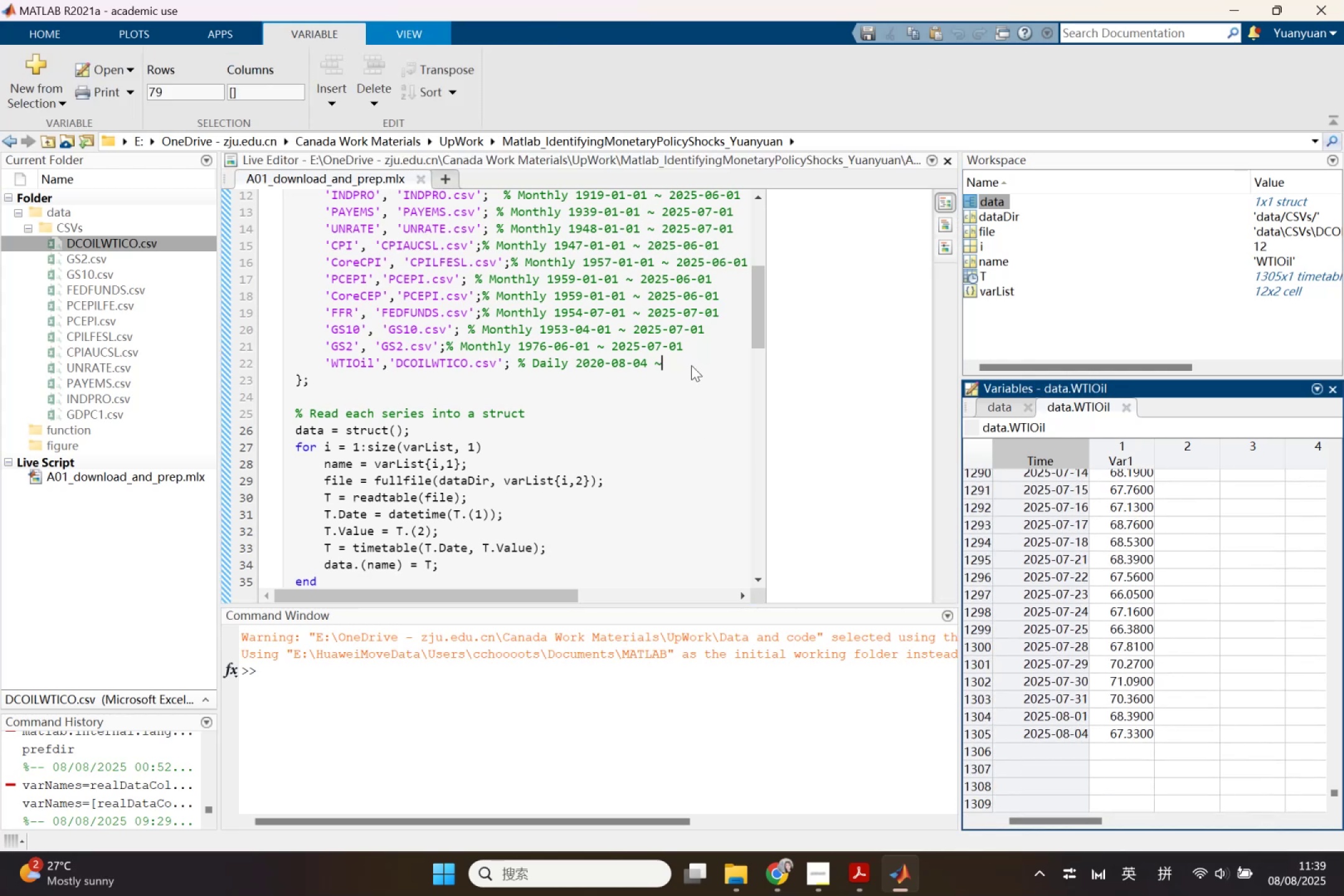 
type( 2025-080)
key(Backspace)
type(-04 ())
 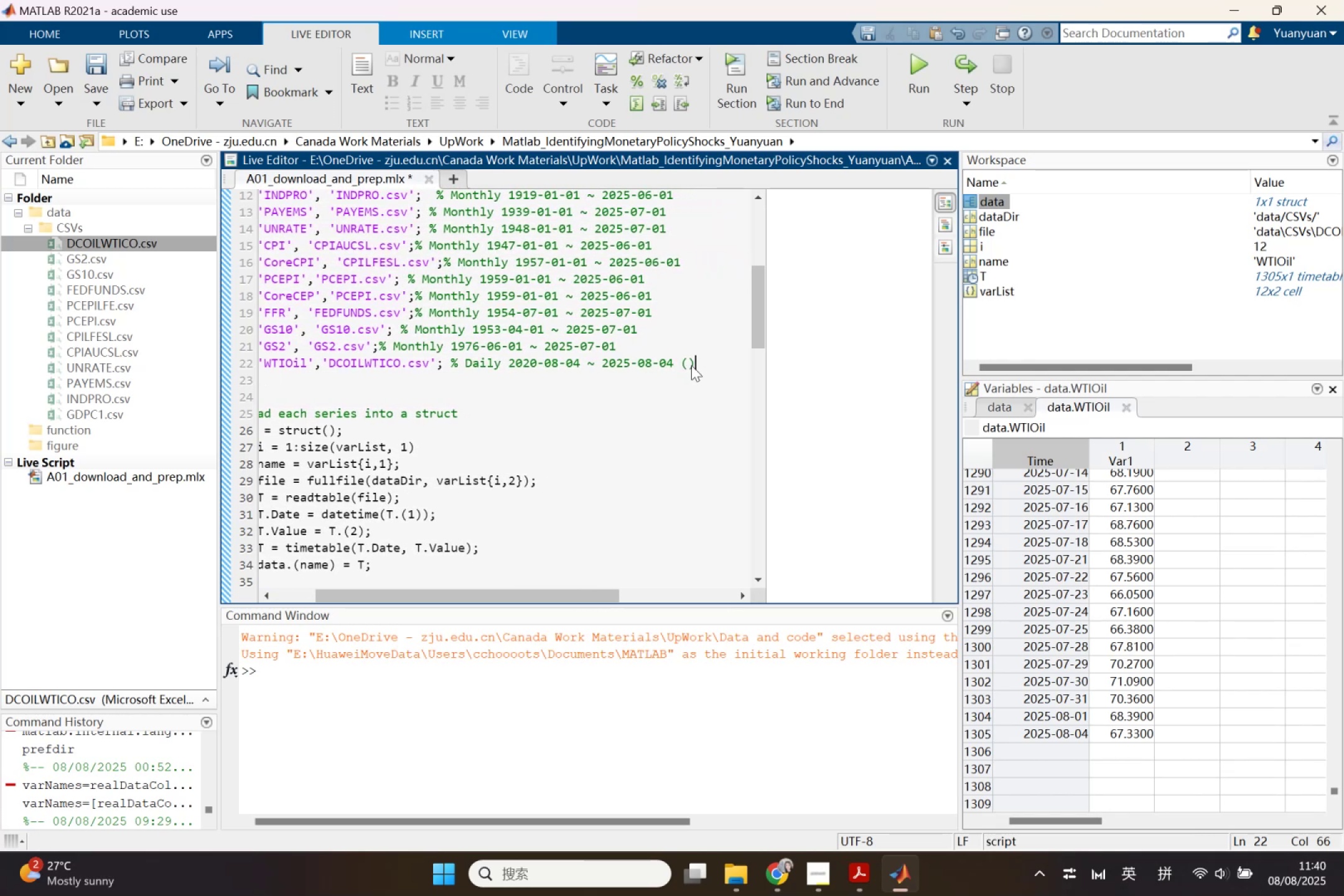 
 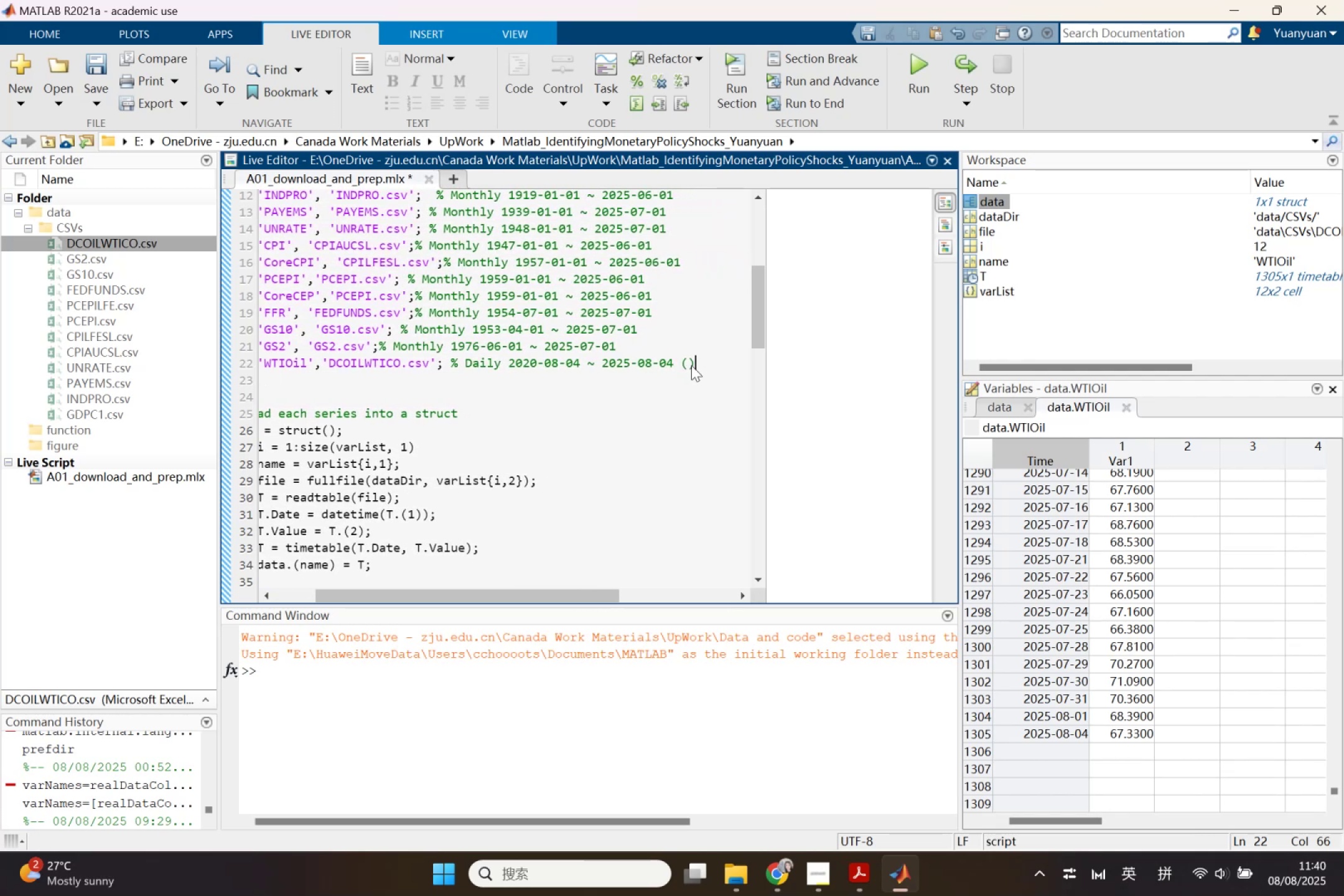 
key(ArrowLeft)
 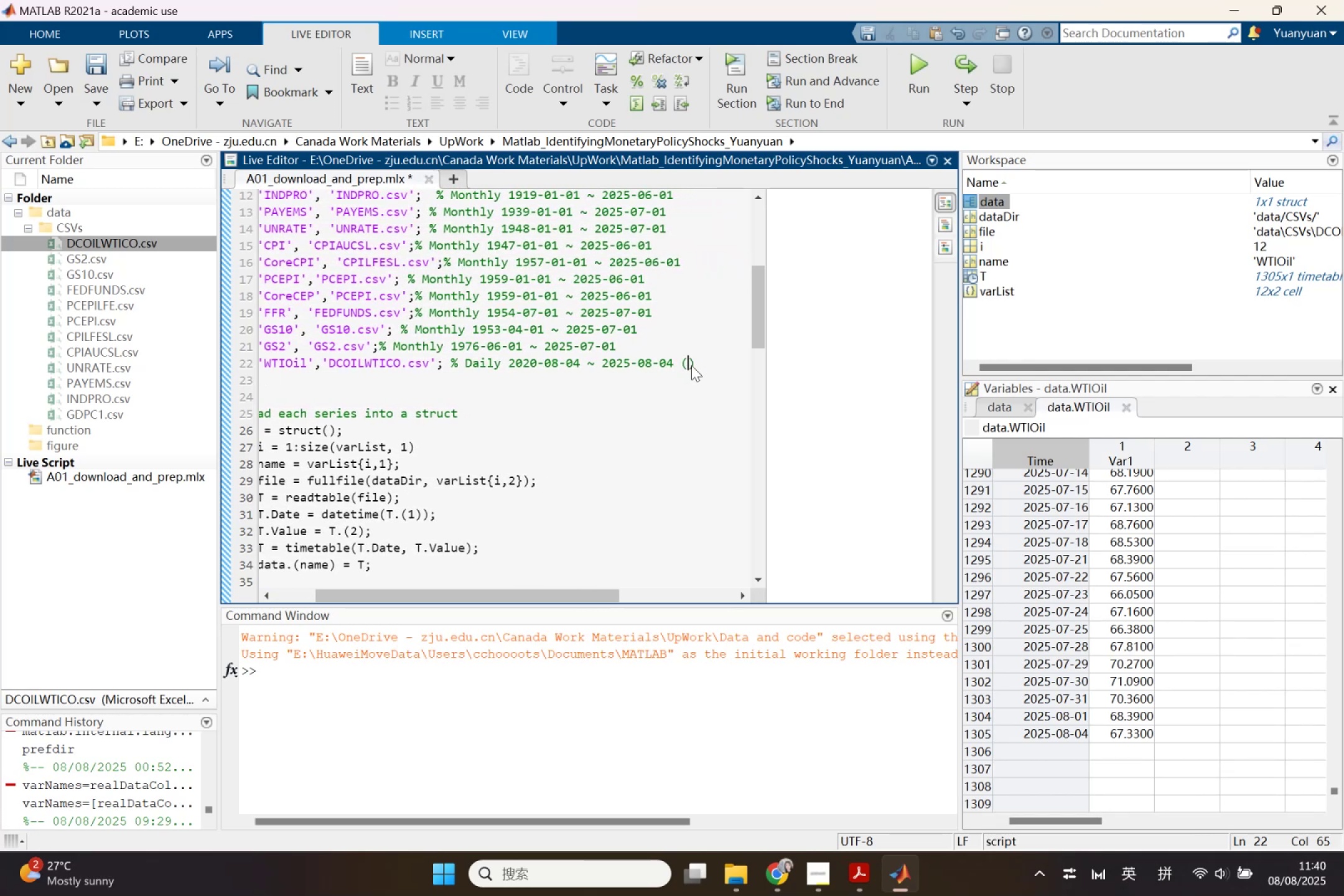 
type(Optional)
 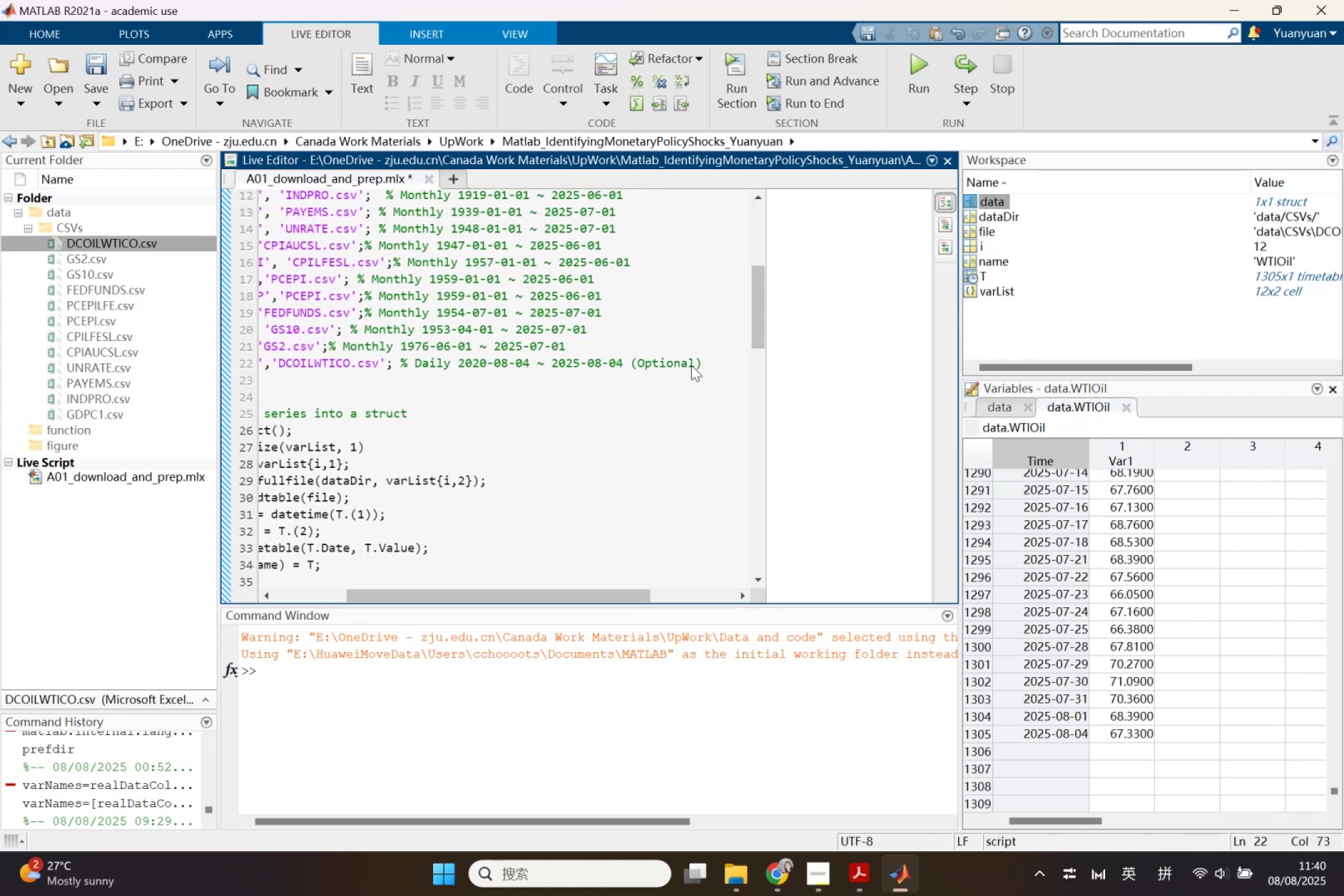 
key(ArrowRight)
 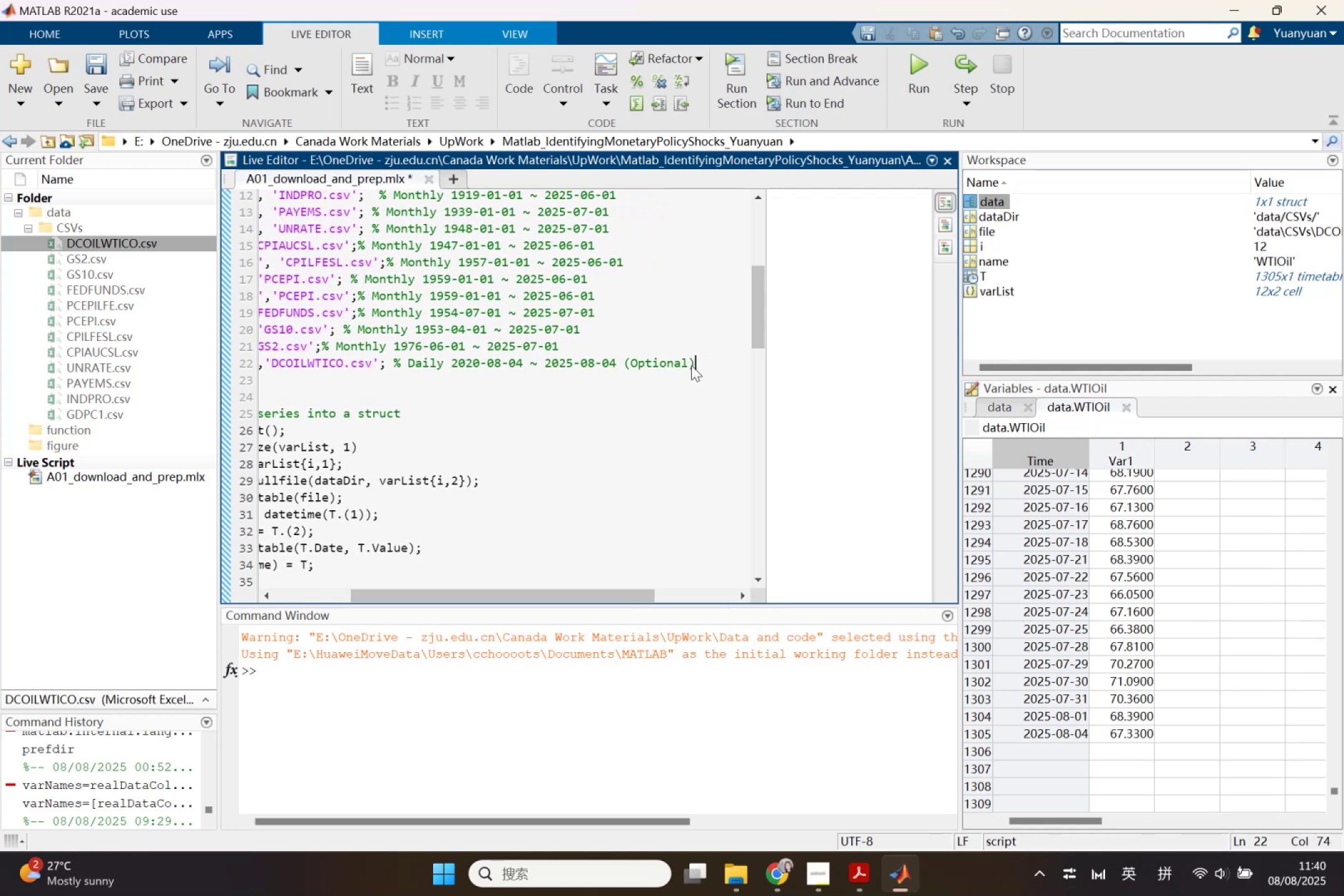 
key(Space)
 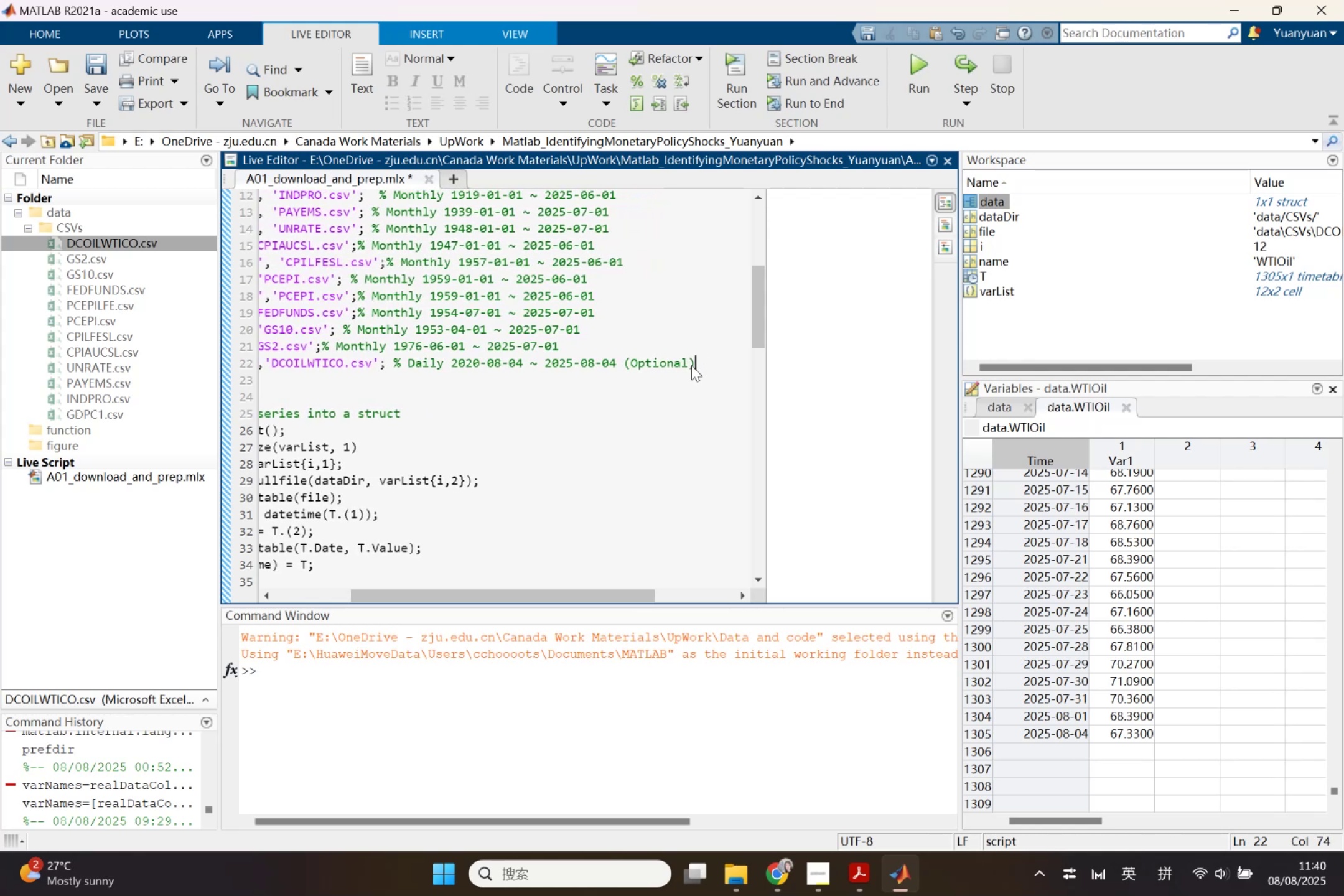 
key(Shift+Slash)
 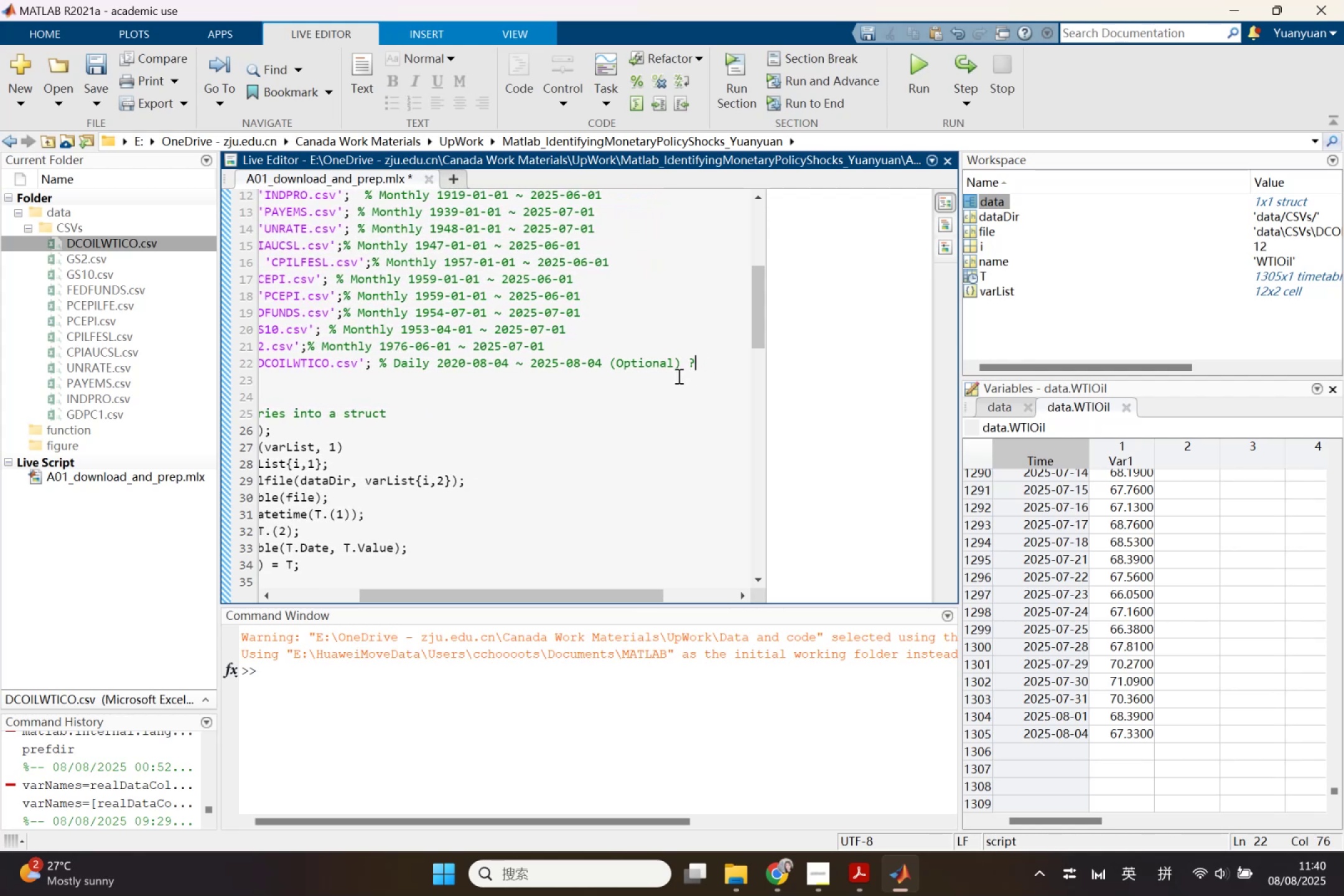 
key(Backspace)
 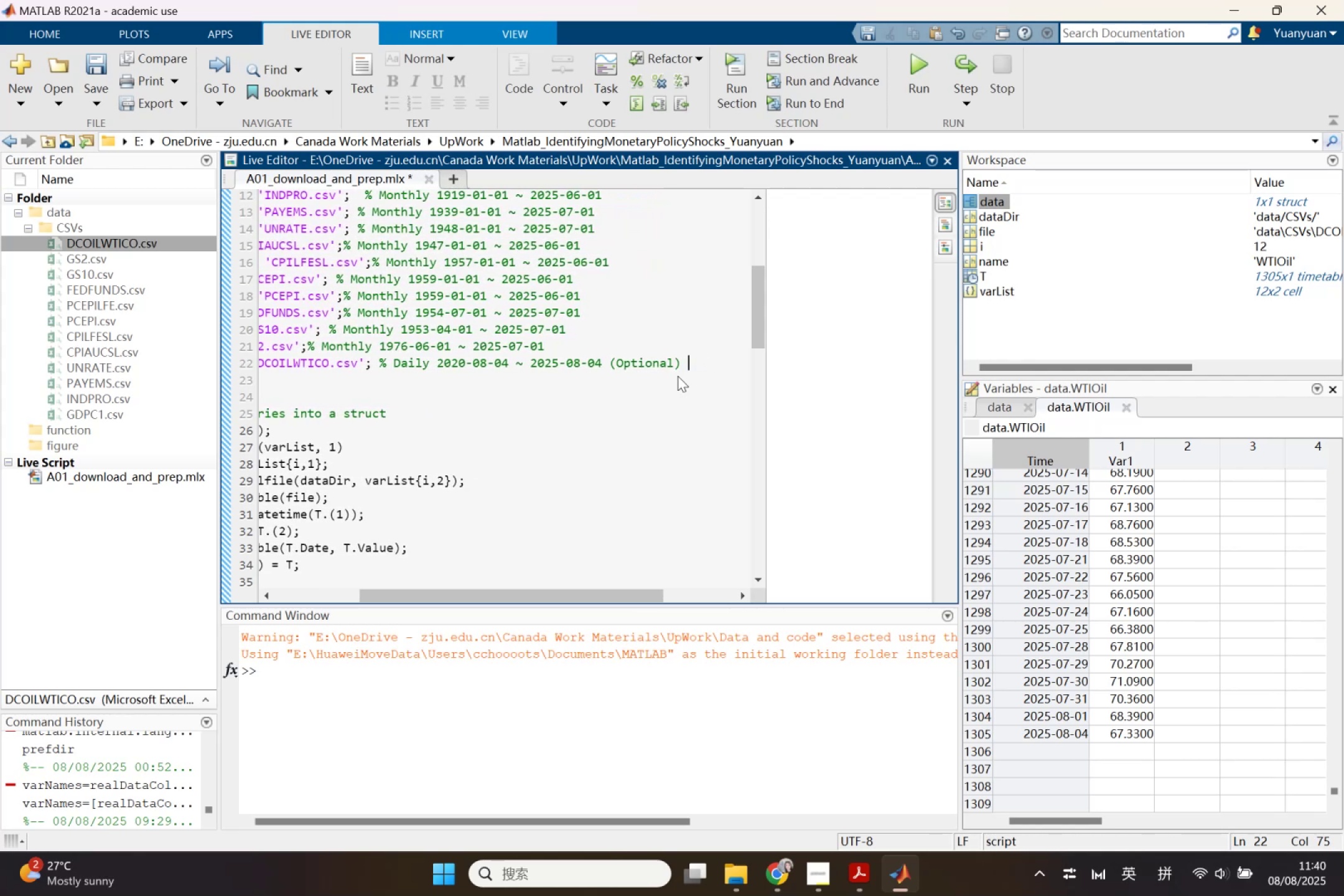 
key(Backspace)
 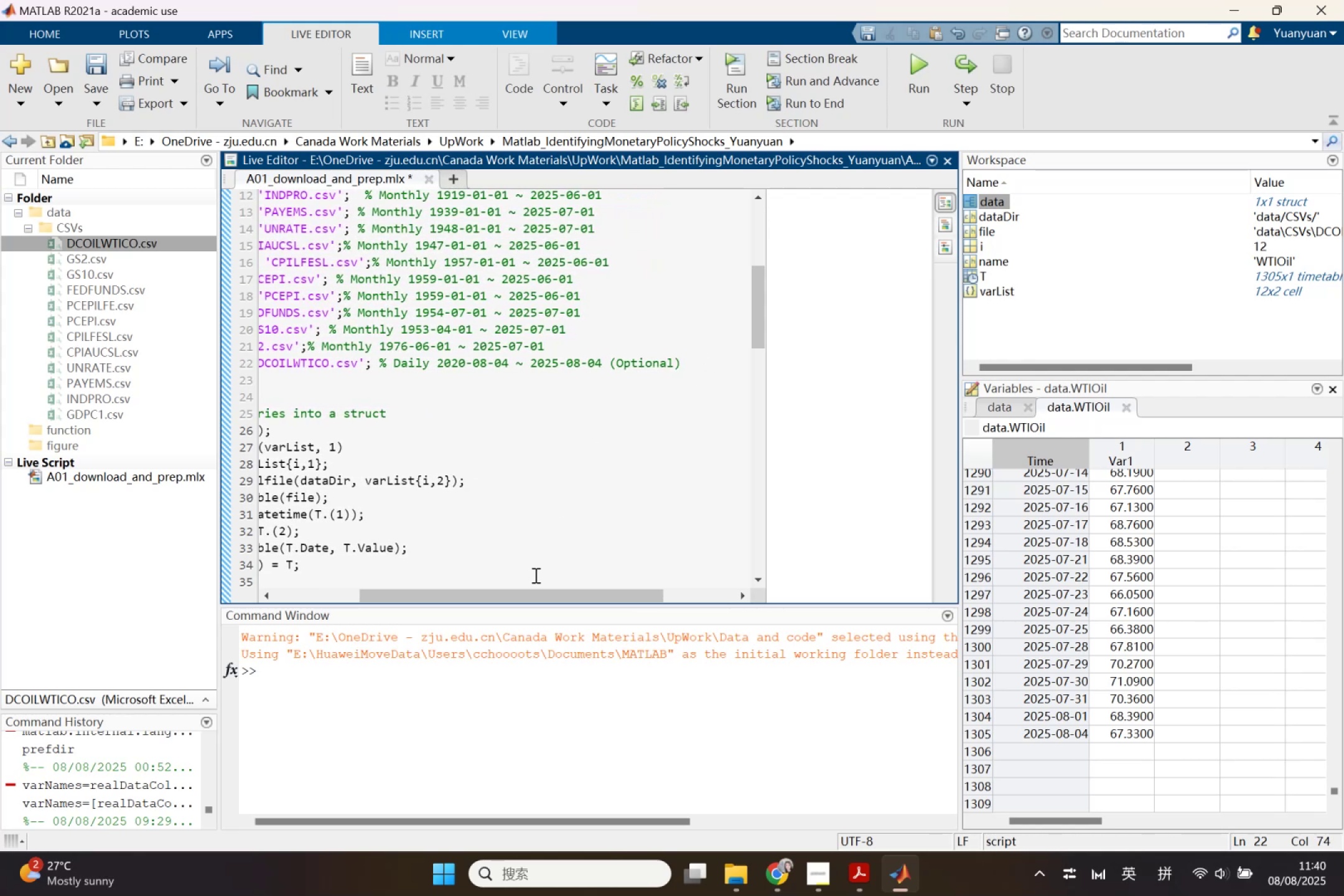 
left_click_drag(start_coordinate=[525, 595], to_coordinate=[422, 599])
 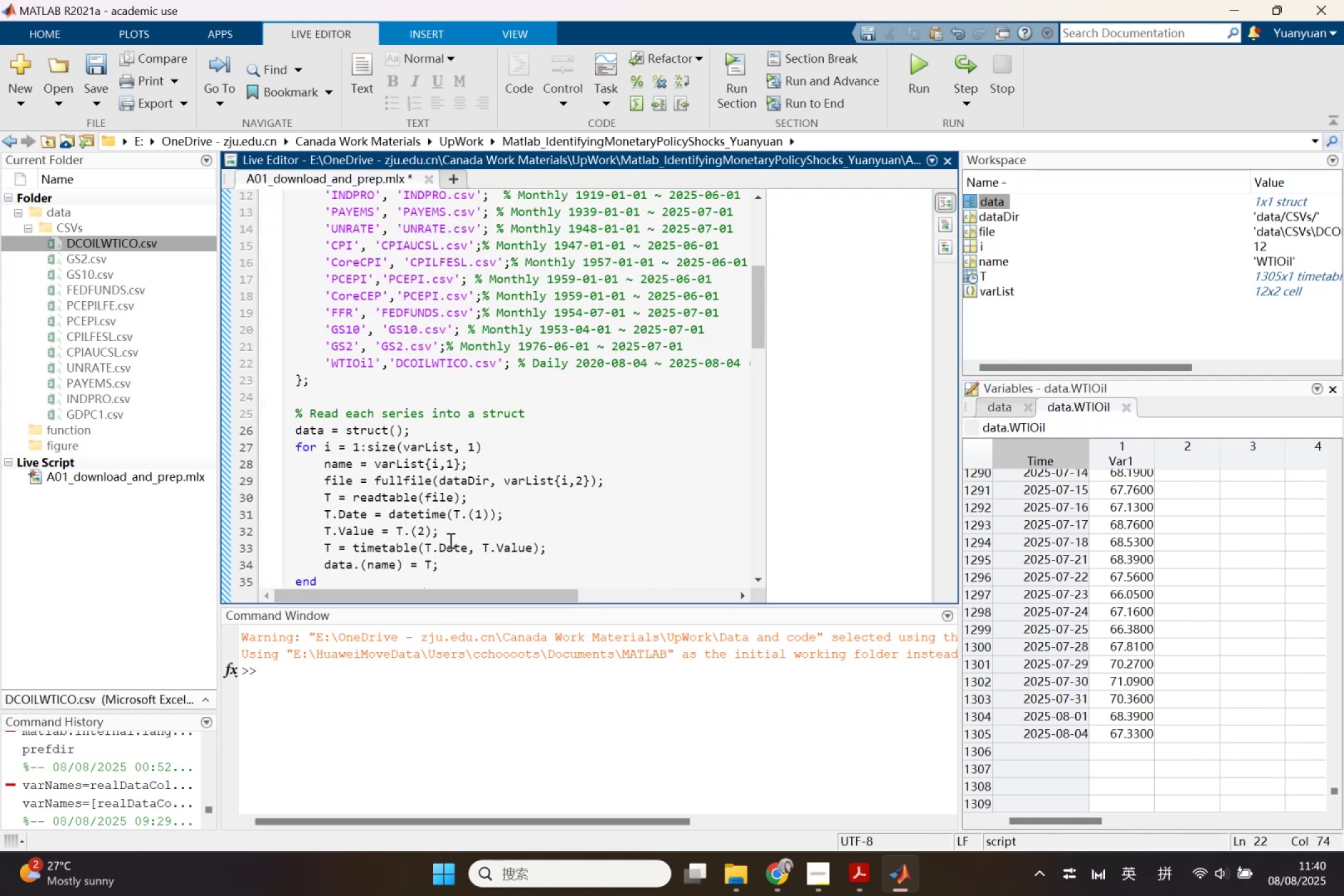 
scroll: coordinate [454, 530], scroll_direction: down, amount: 2.0
 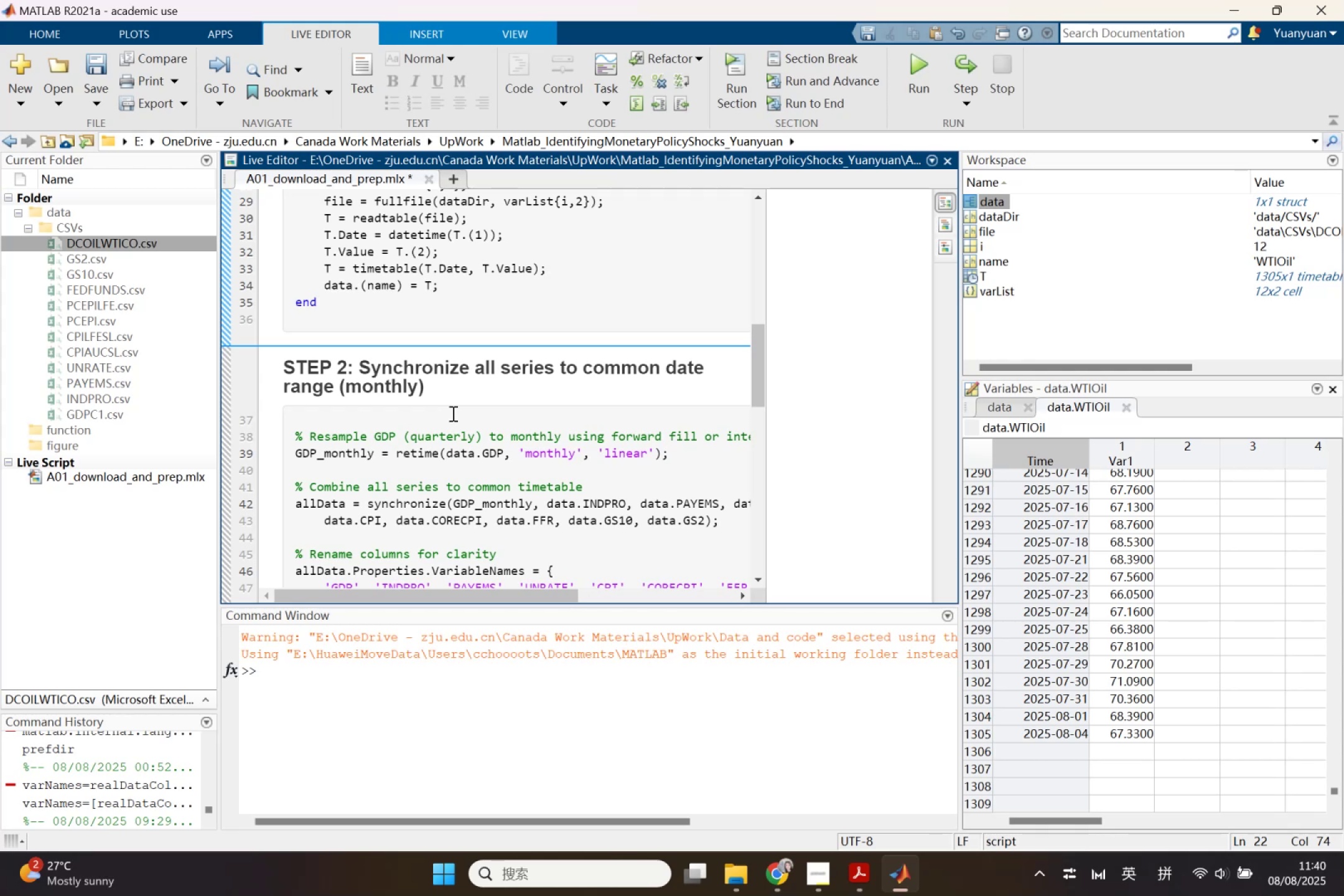 
wait(18.06)
 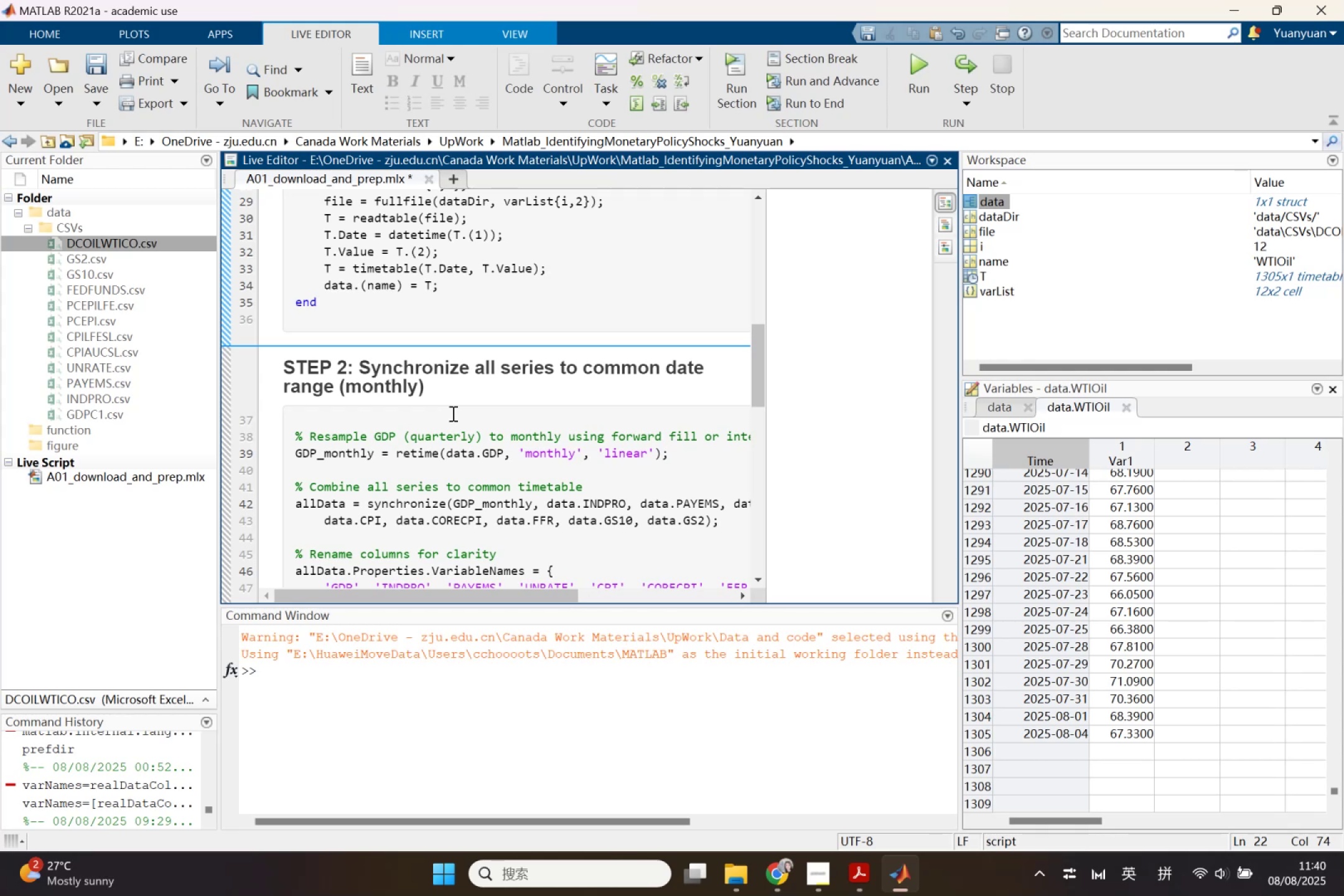 
left_click_drag(start_coordinate=[765, 436], to_coordinate=[869, 438])
 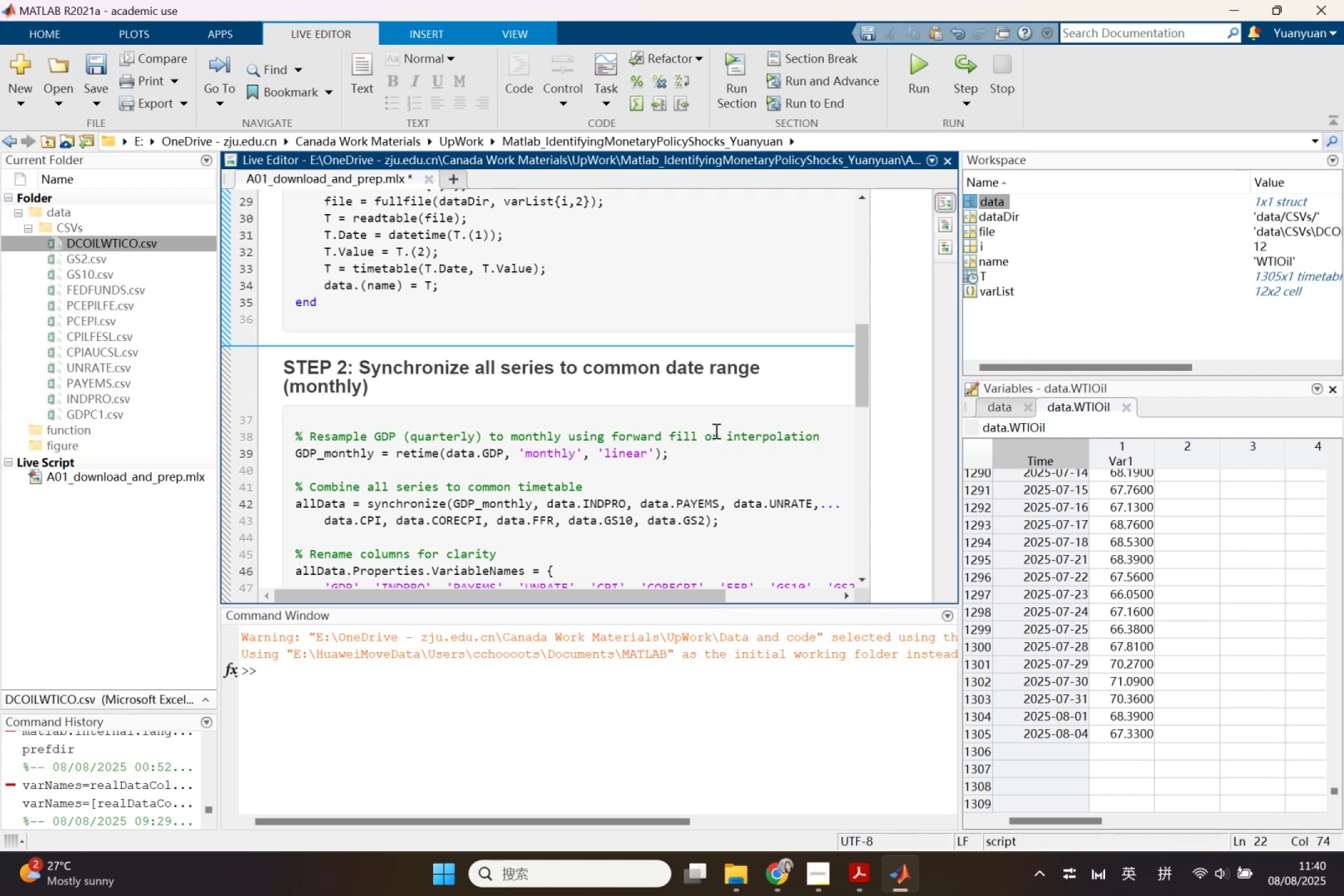 
wait(8.34)
 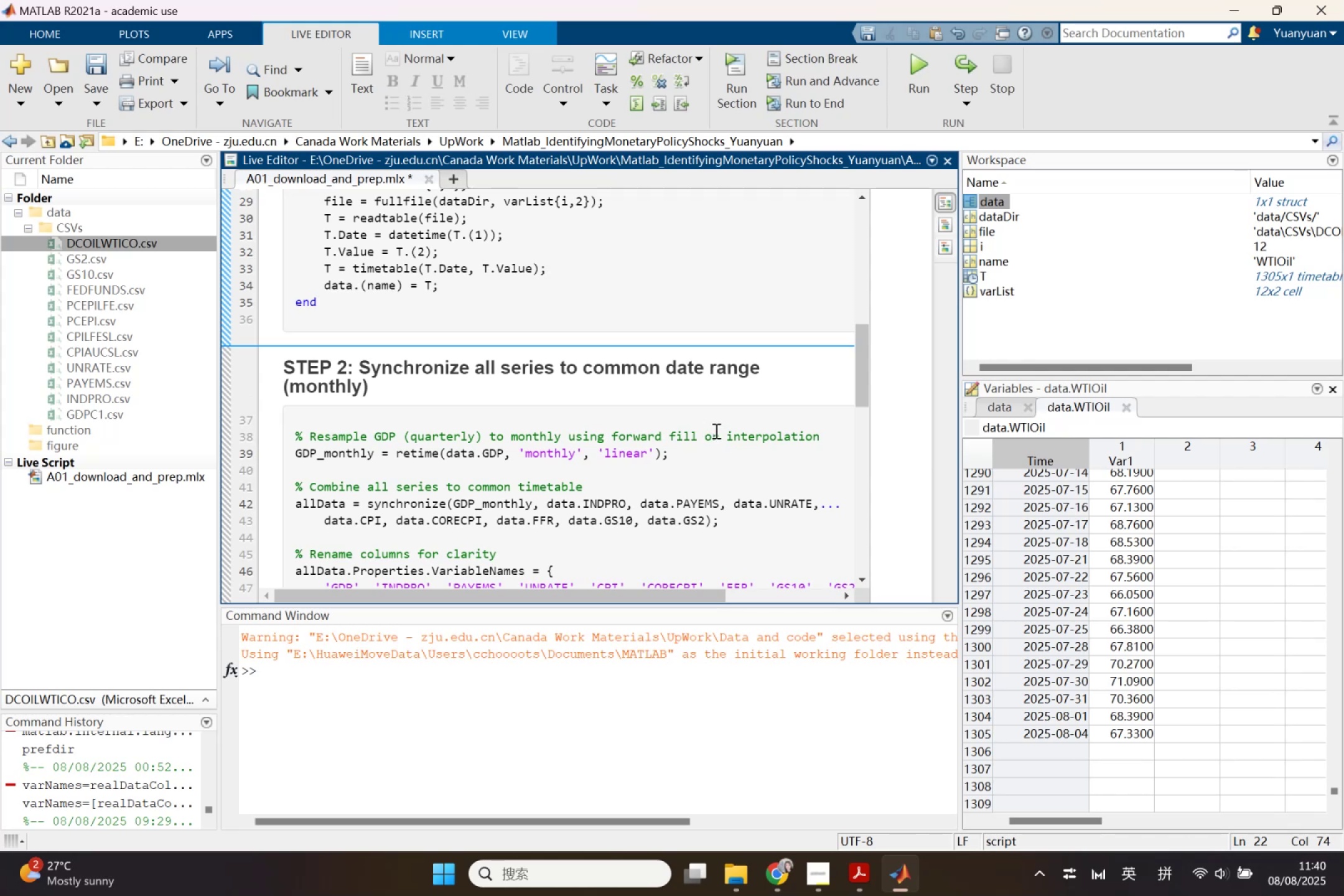 
left_click([785, 876])
 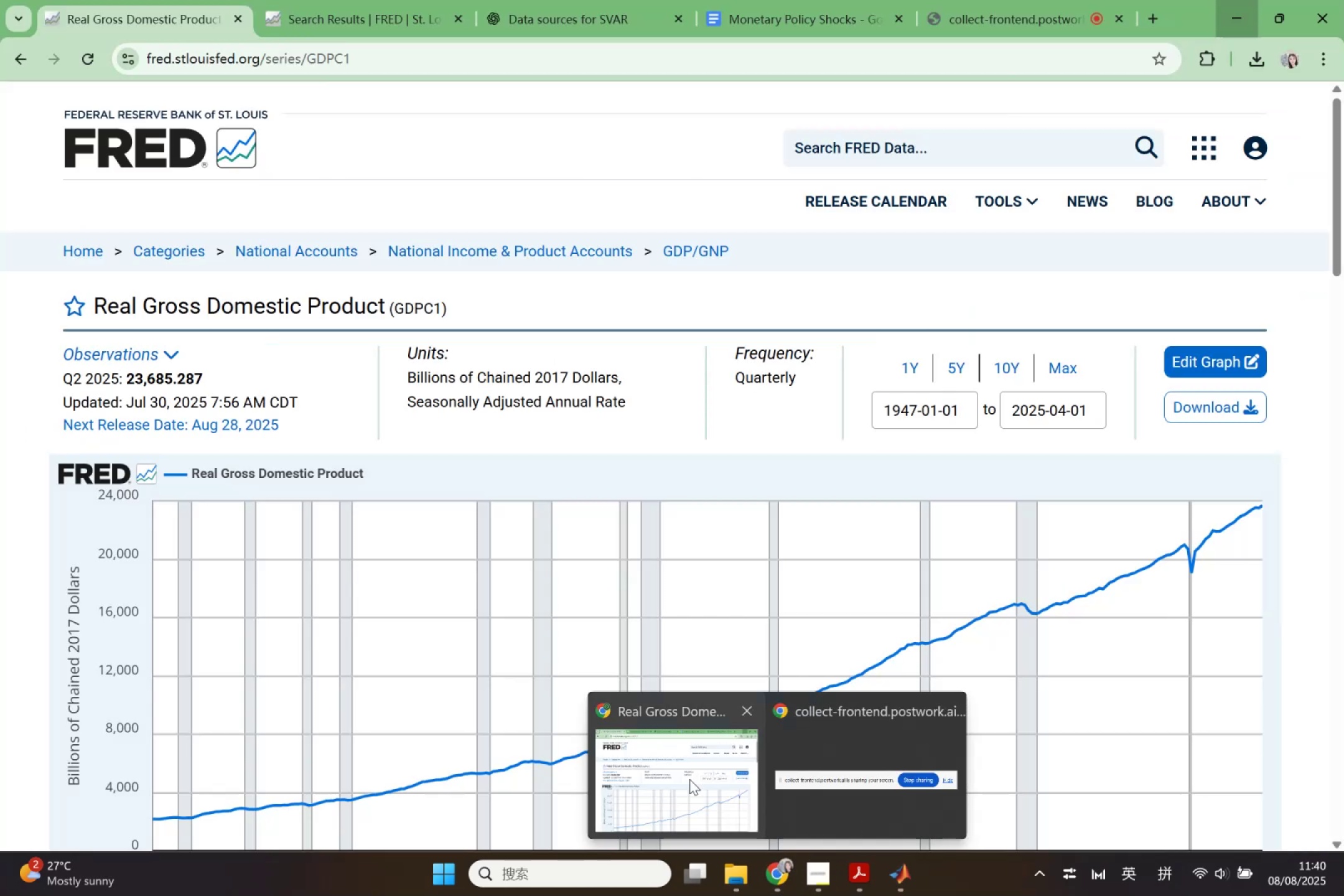 
left_click([689, 779])
 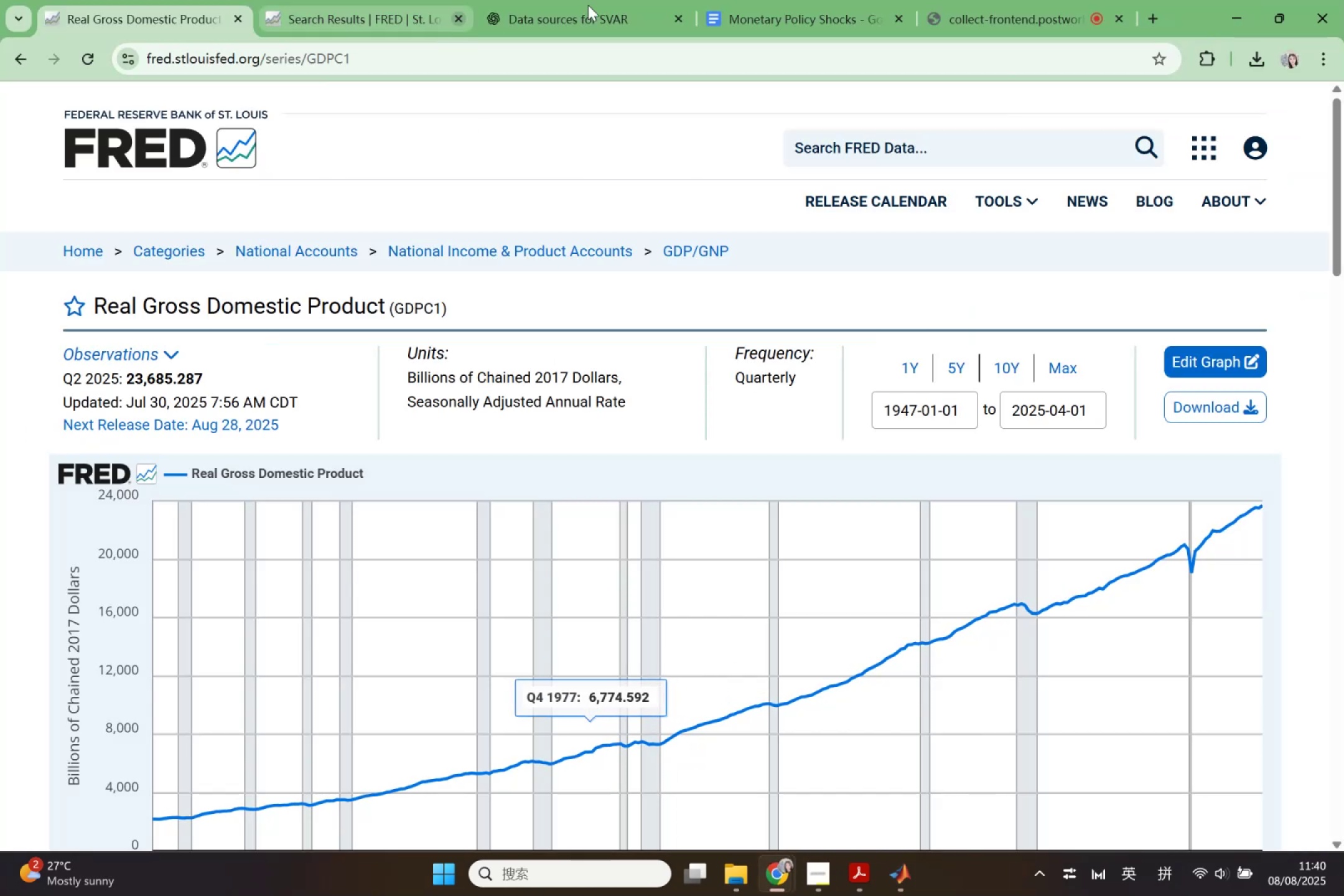 
left_click([614, 4])
 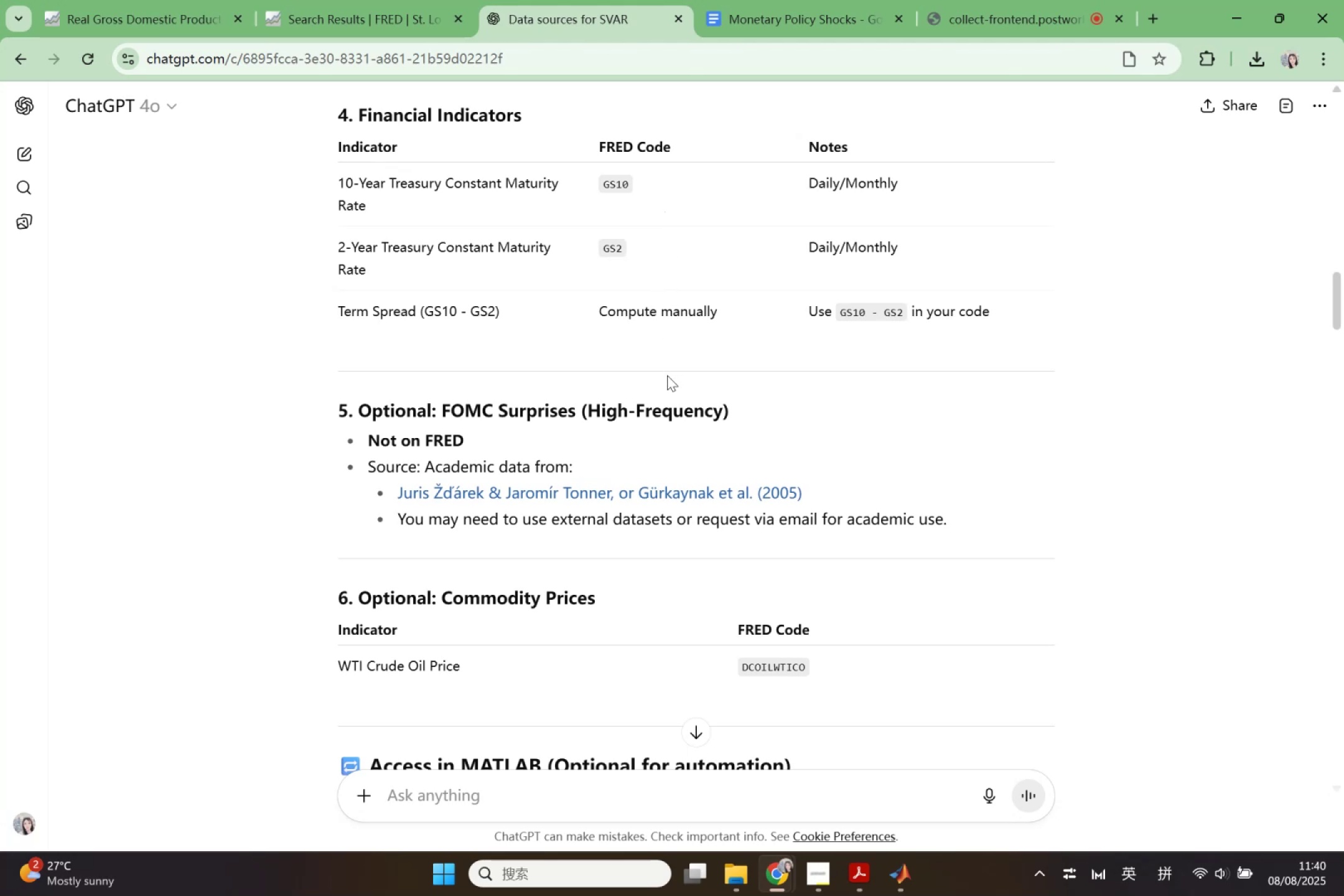 
scroll: coordinate [667, 375], scroll_direction: up, amount: 9.0
 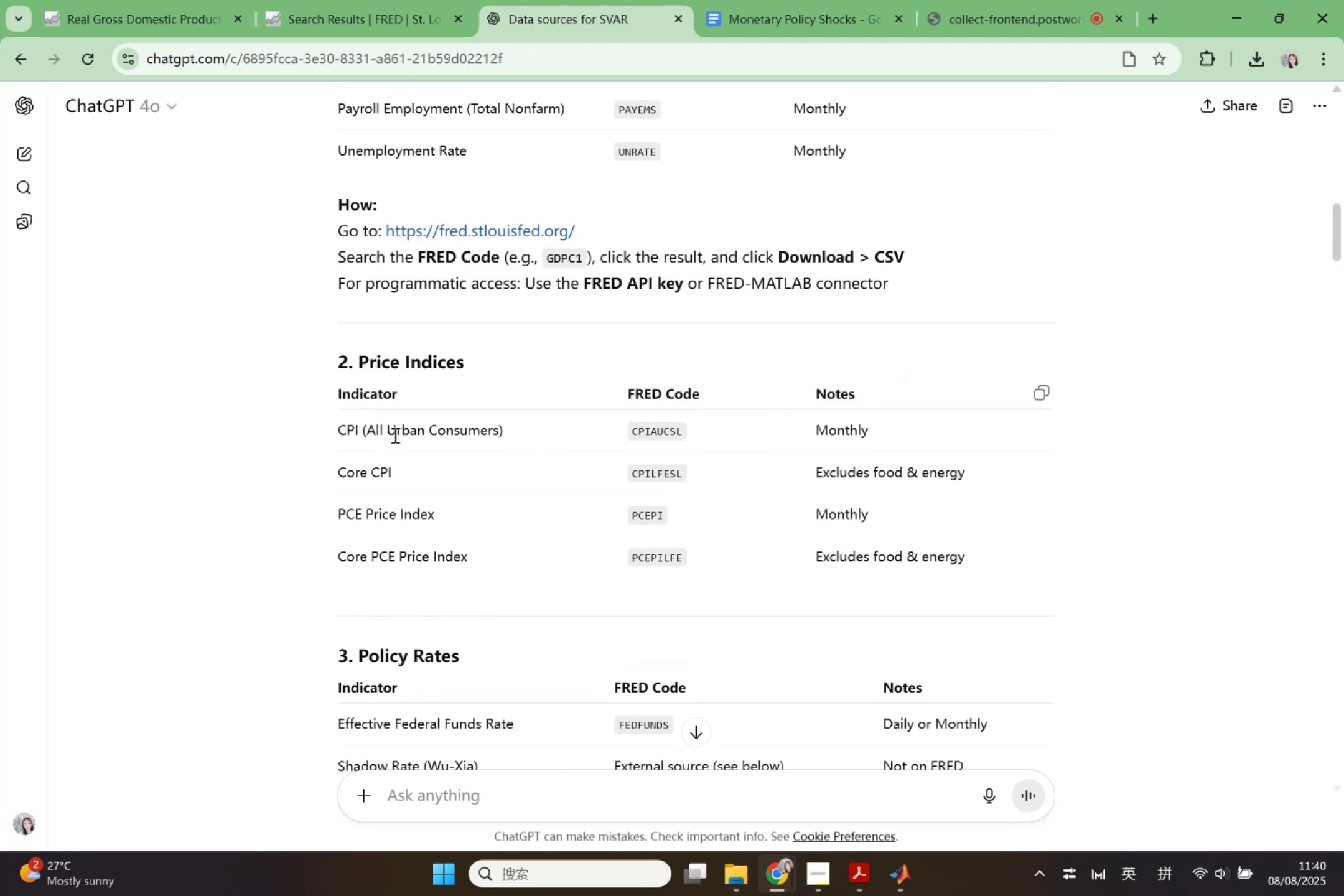 
left_click_drag(start_coordinate=[337, 426], to_coordinate=[492, 440])
 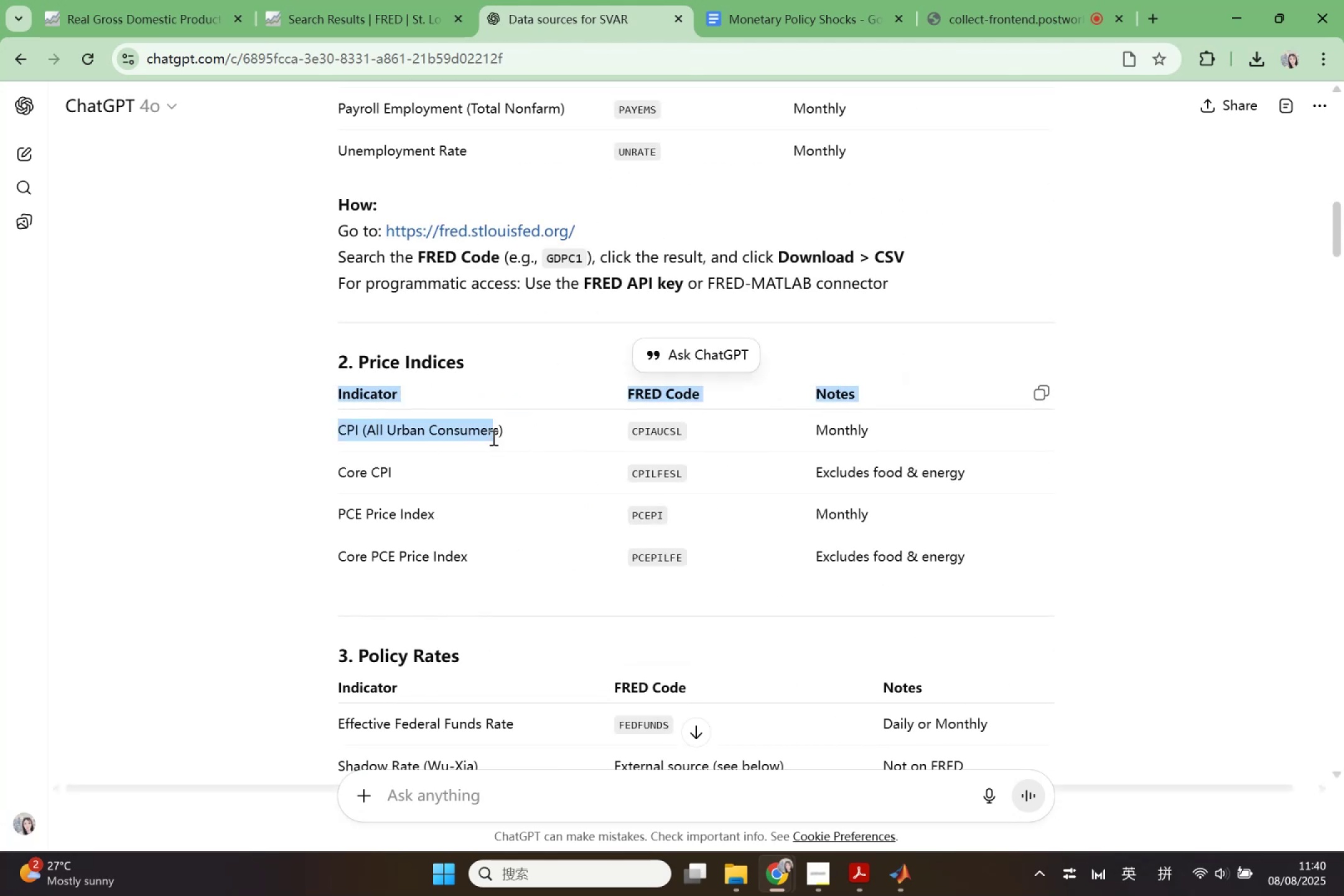 
scroll: coordinate [492, 437], scroll_direction: up, amount: 3.0
 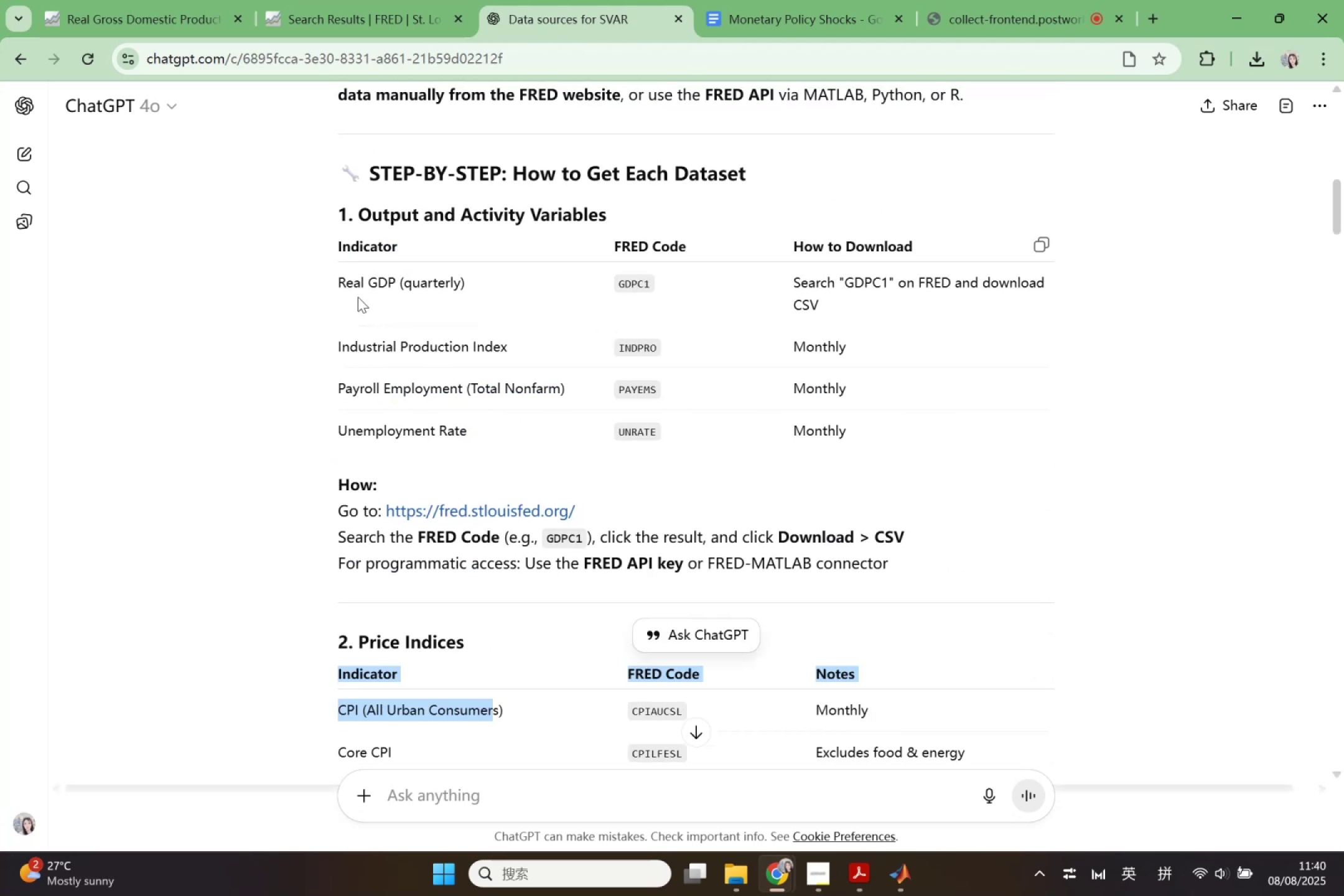 
left_click_drag(start_coordinate=[334, 286], to_coordinate=[469, 282])
 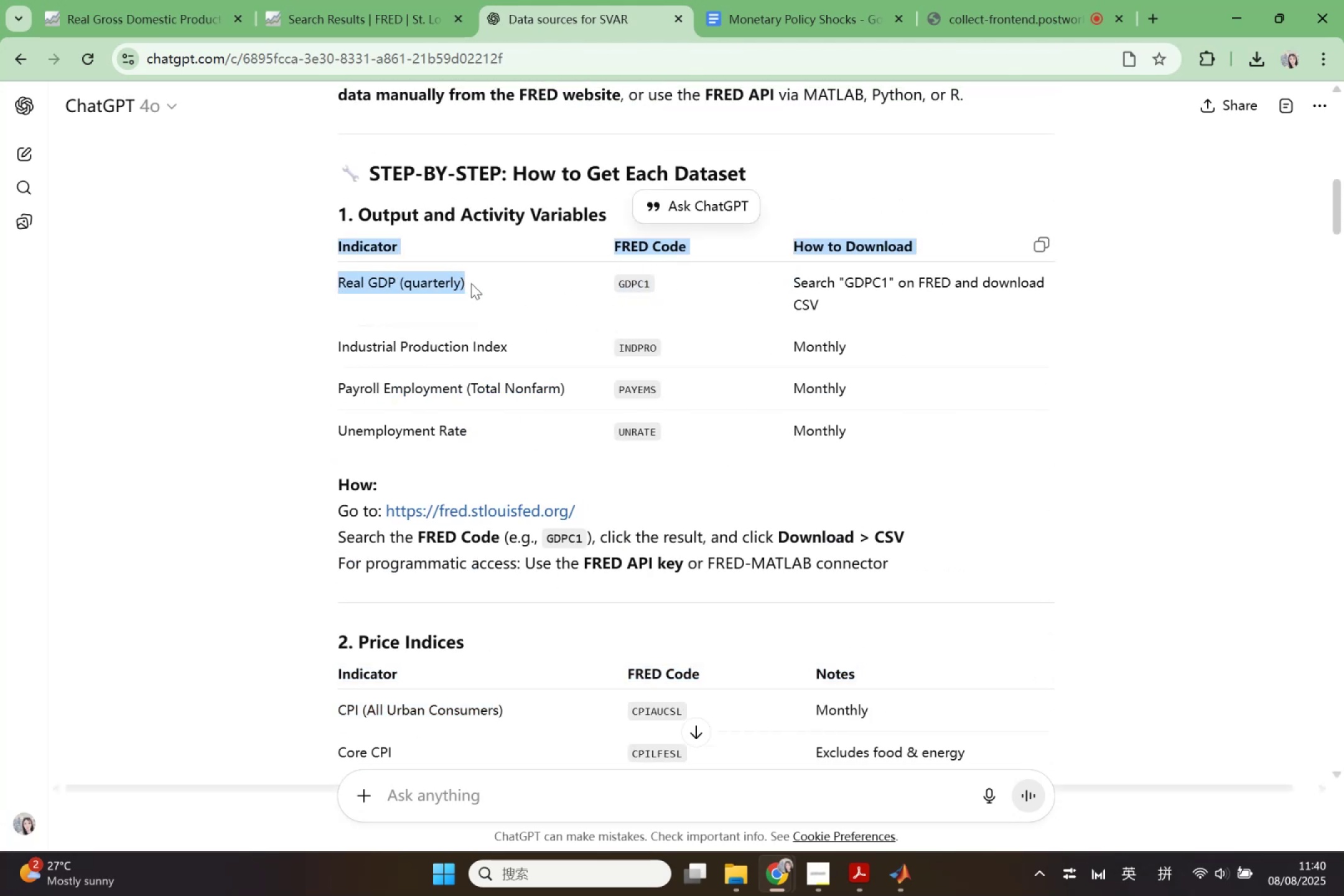 
left_click_drag(start_coordinate=[474, 290], to_coordinate=[470, 291])
 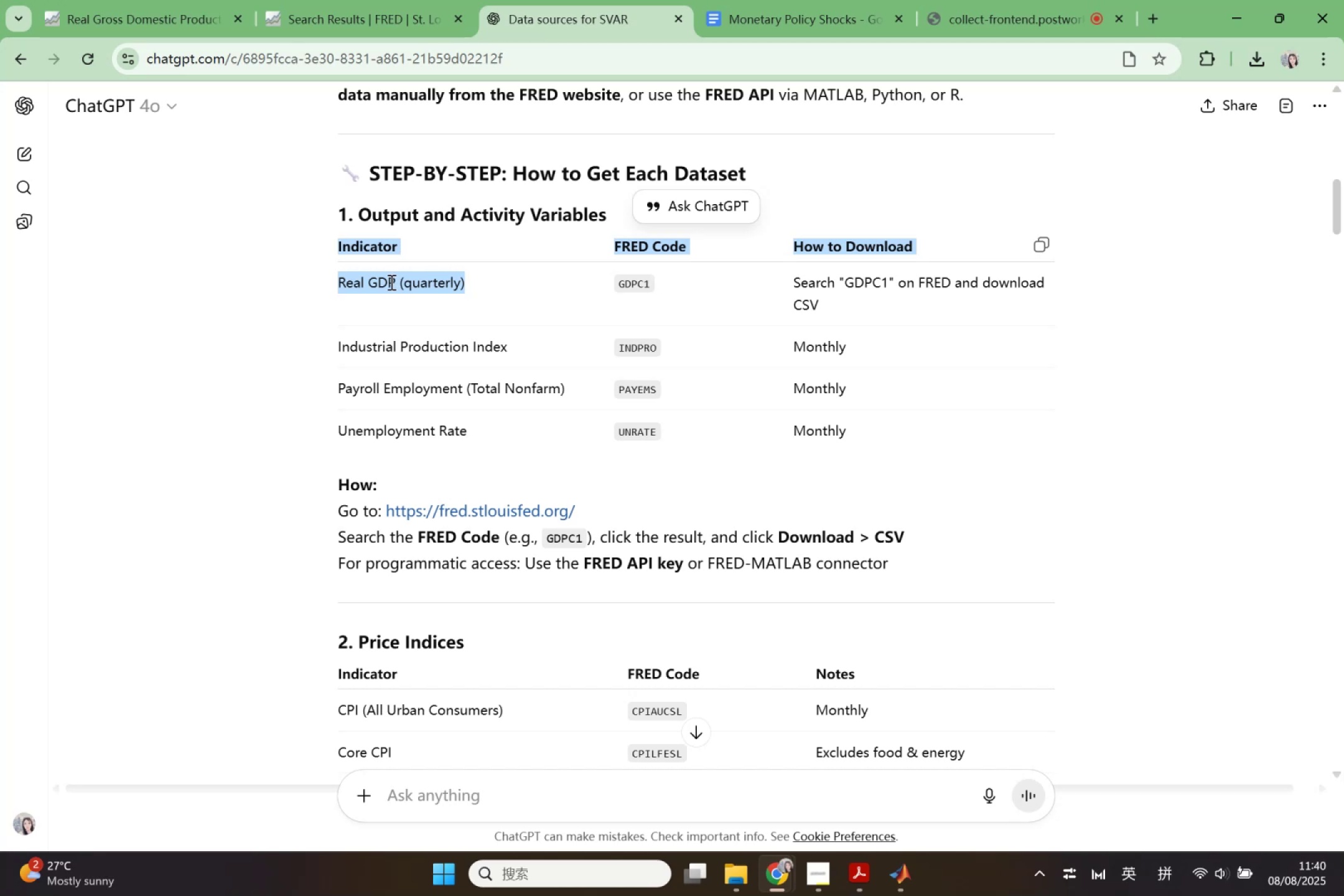 
left_click([390, 282])
 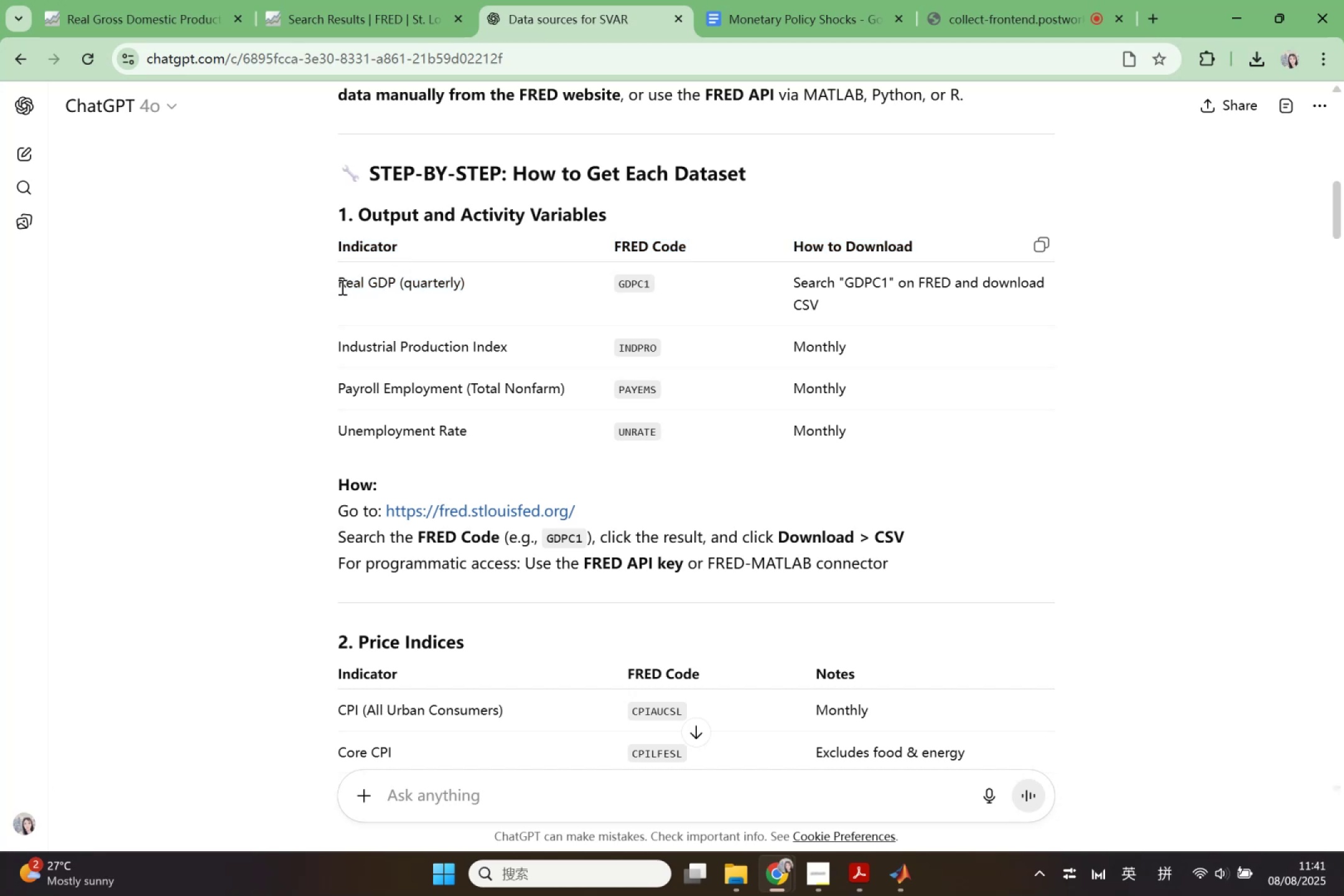 
left_click_drag(start_coordinate=[337, 284], to_coordinate=[431, 279])
 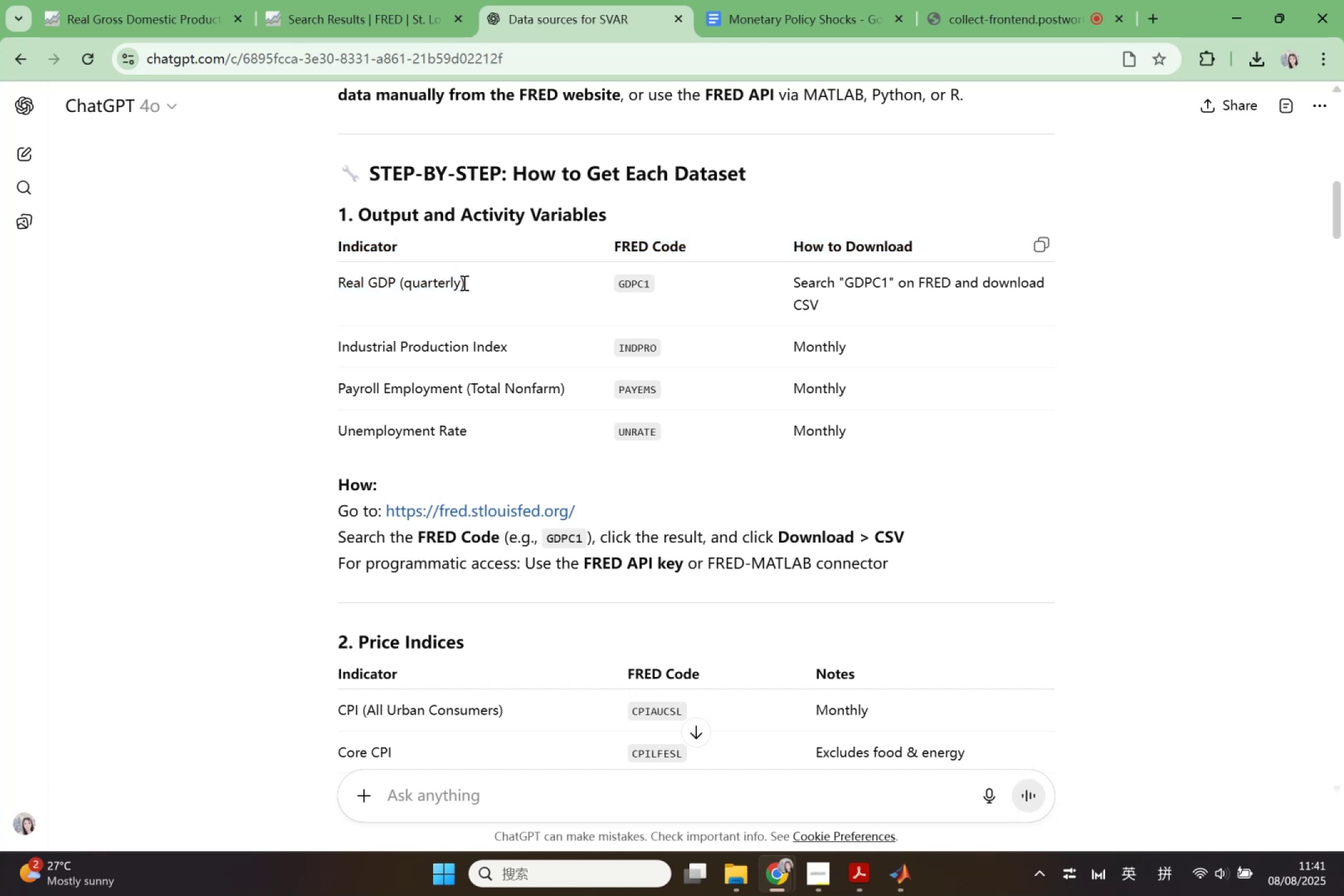 
left_click_drag(start_coordinate=[464, 282], to_coordinate=[330, 281])
 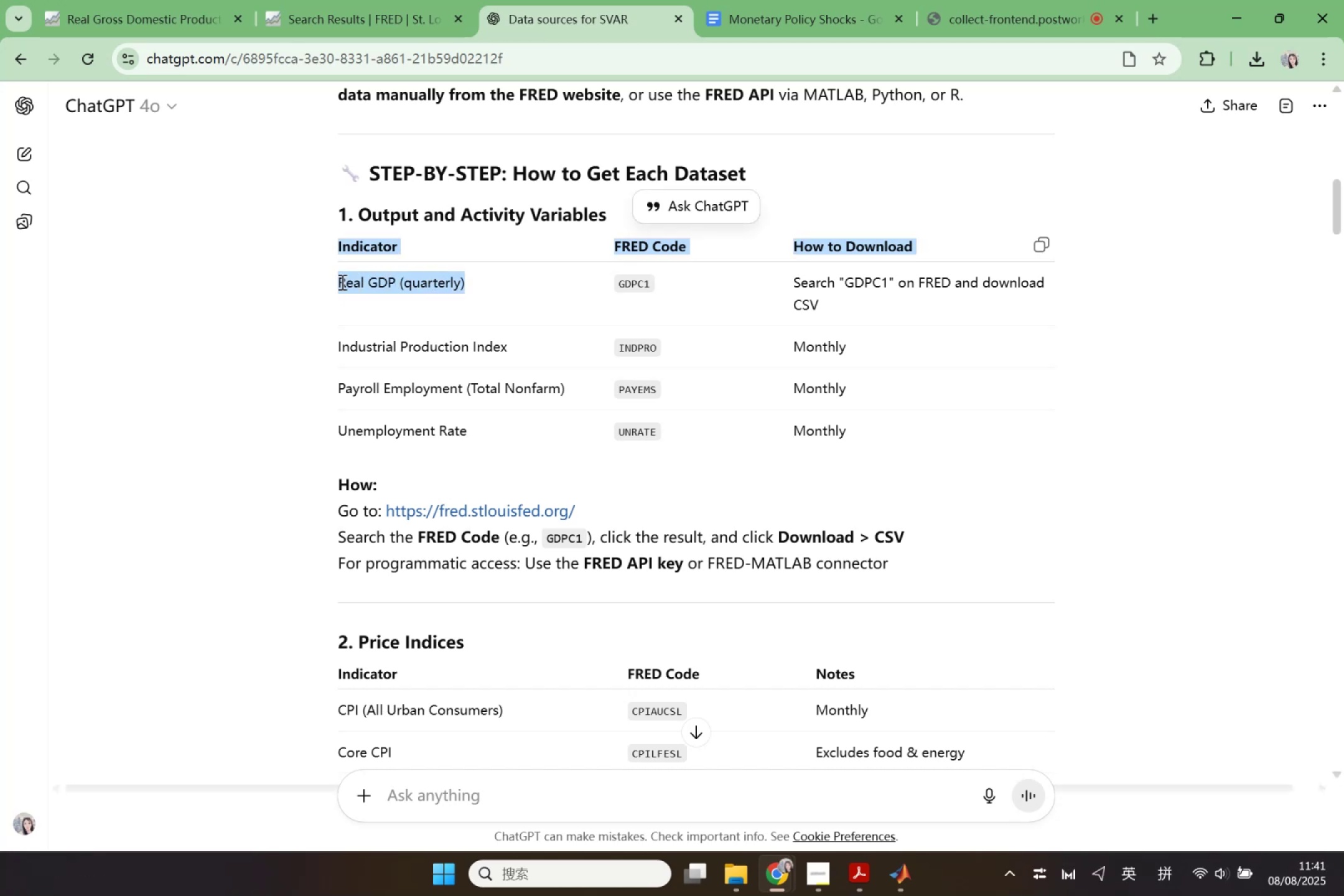 
left_click([346, 283])
 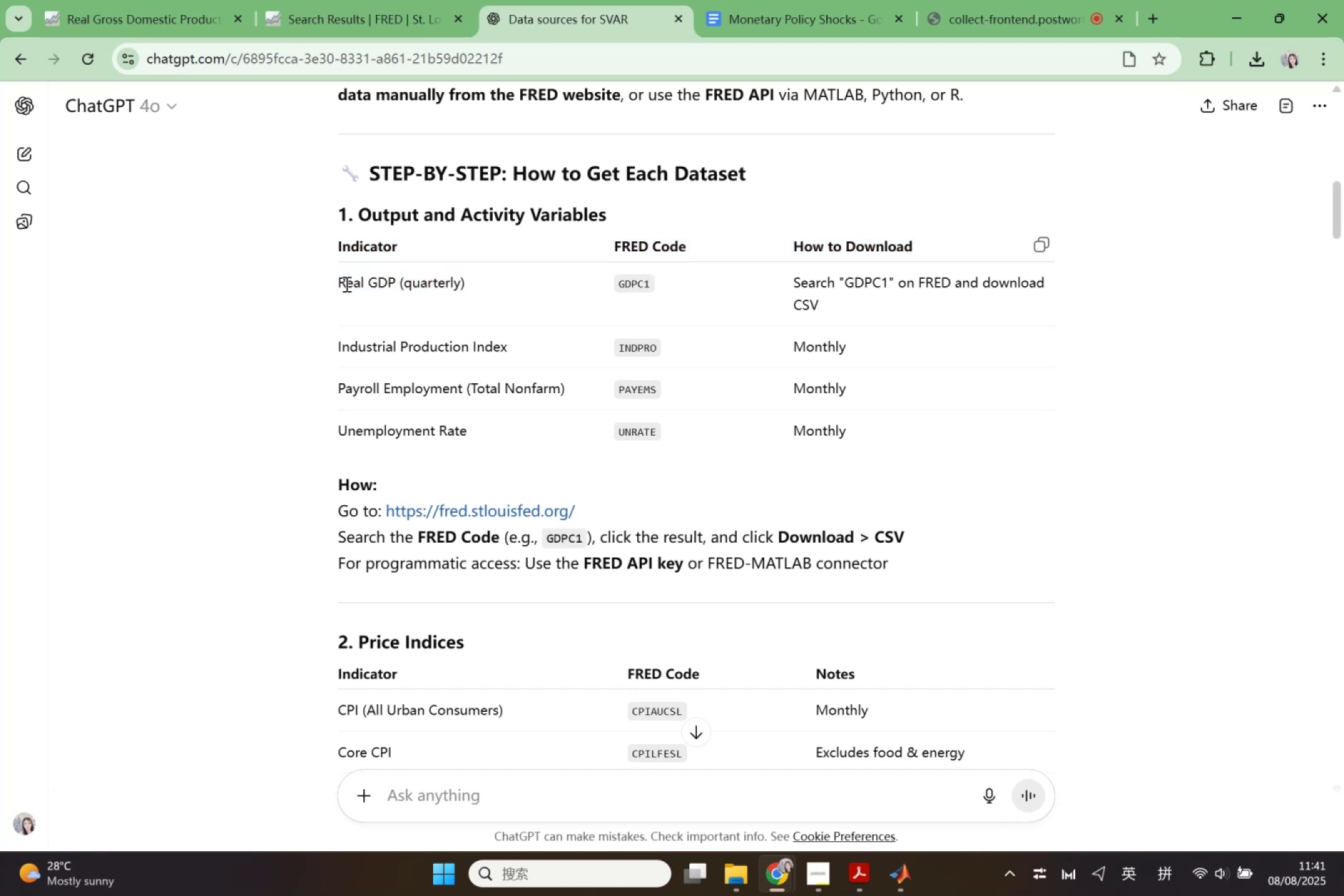 
left_click_drag(start_coordinate=[340, 285], to_coordinate=[463, 285])
 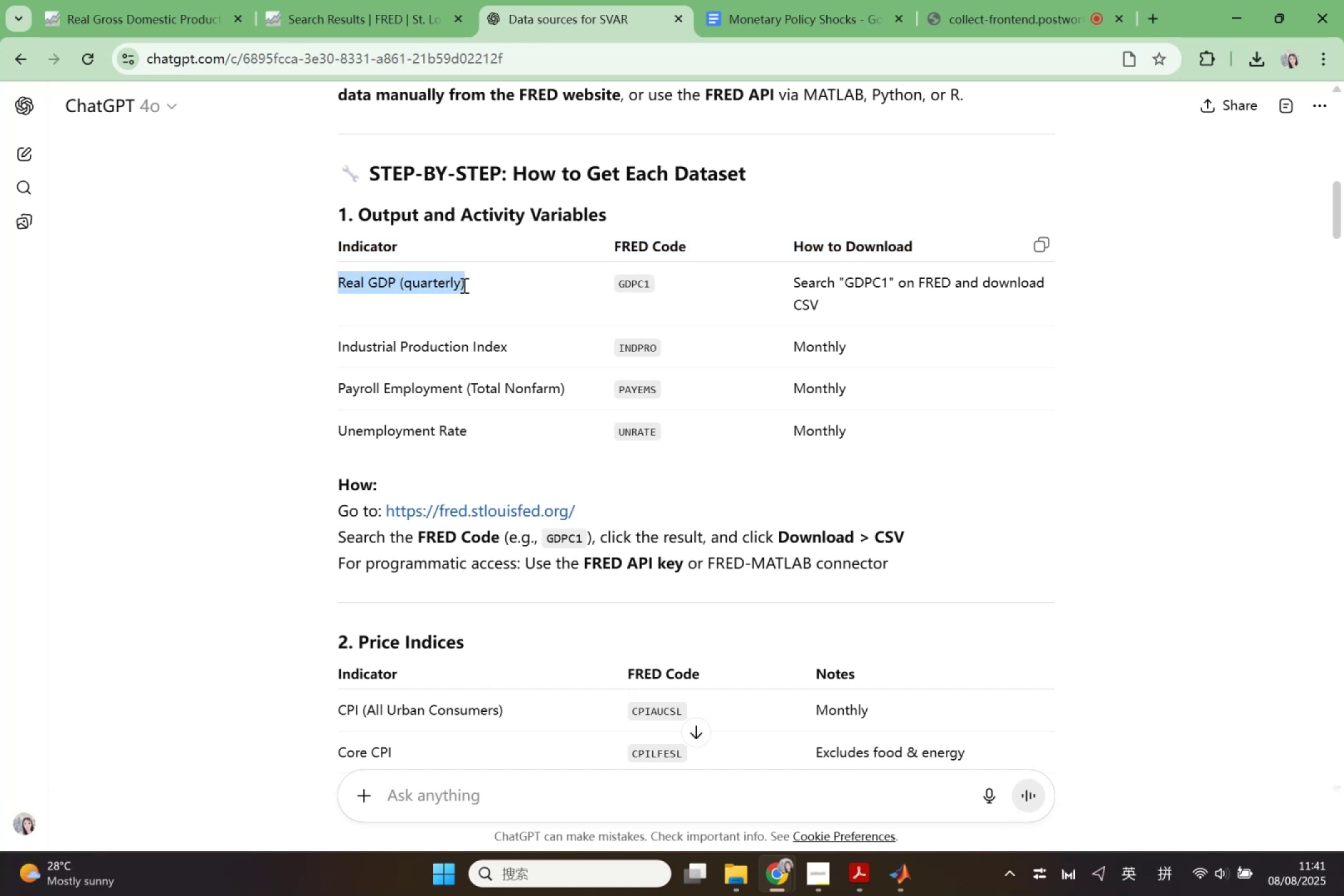 
key(Control+ControlLeft)
 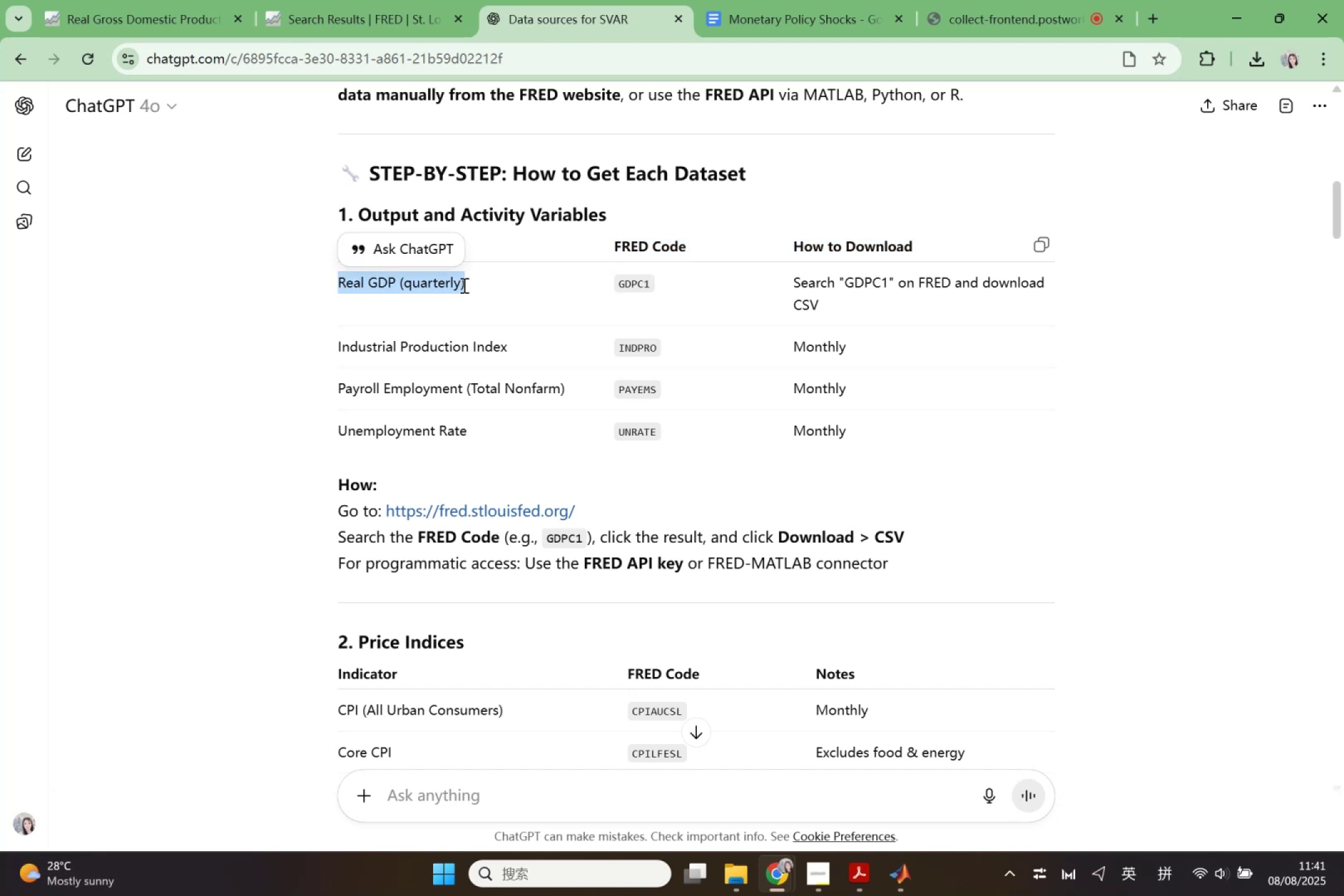 
key(Control+C)
 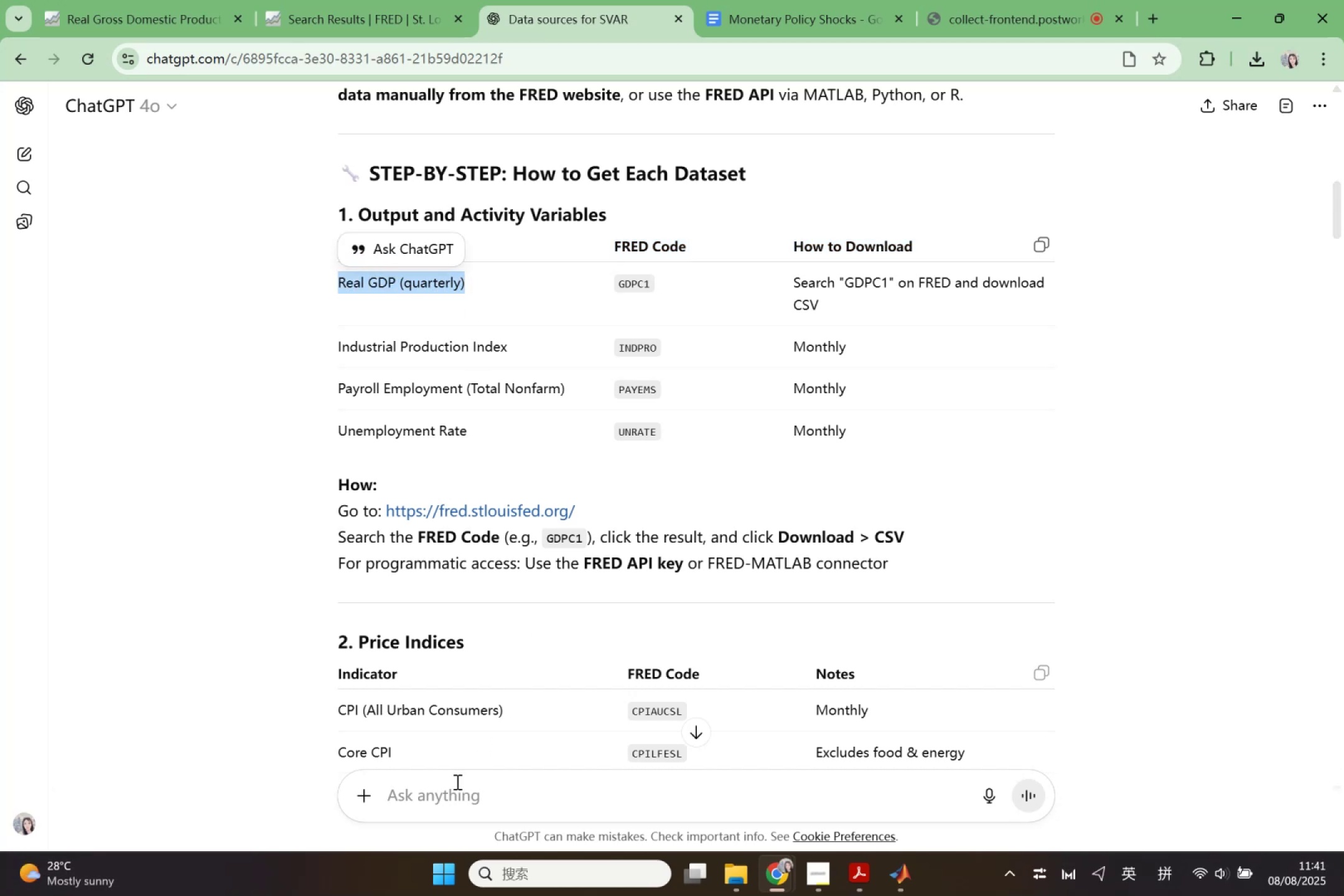 
key(Control+ControlLeft)
 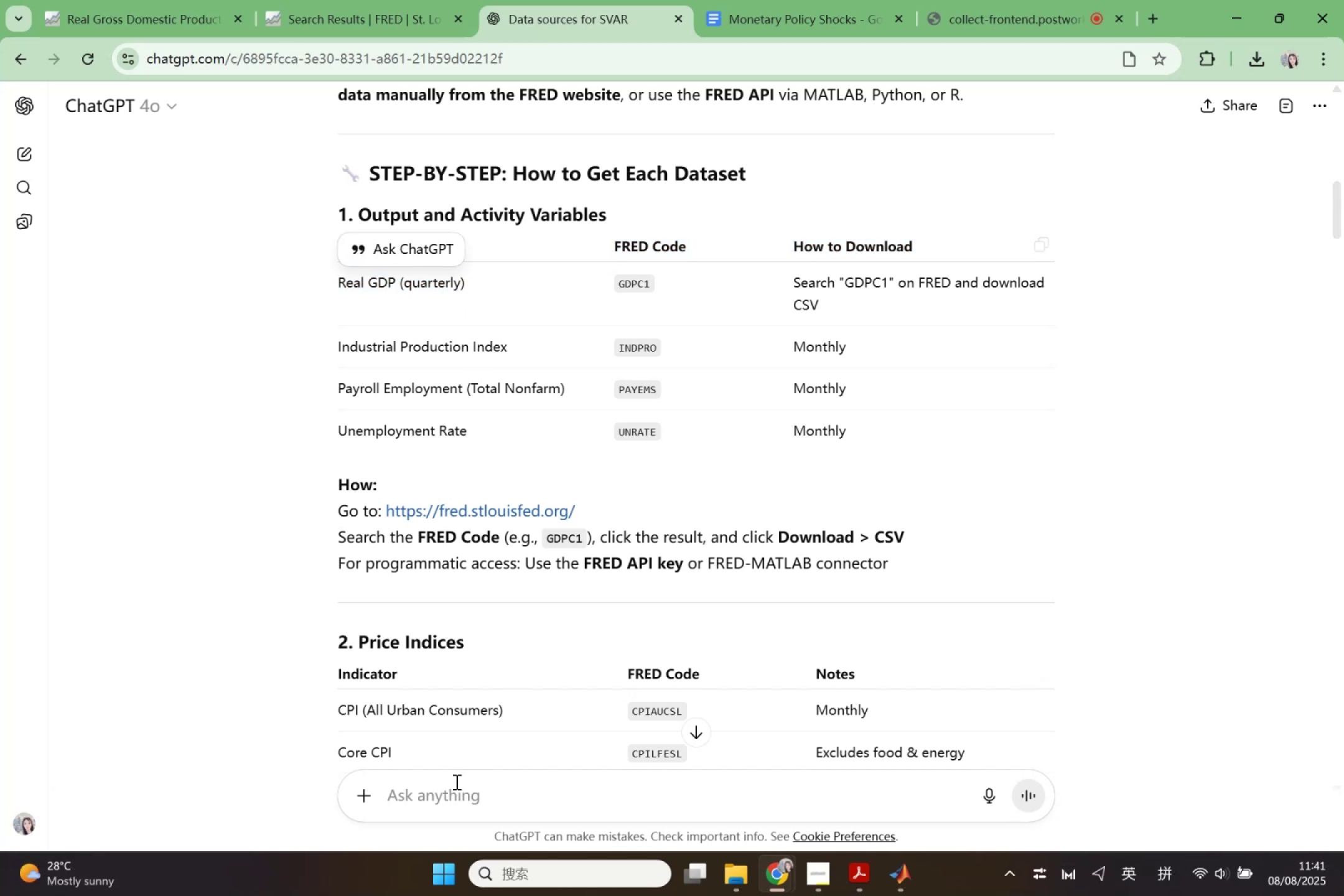 
key(Control+V)
 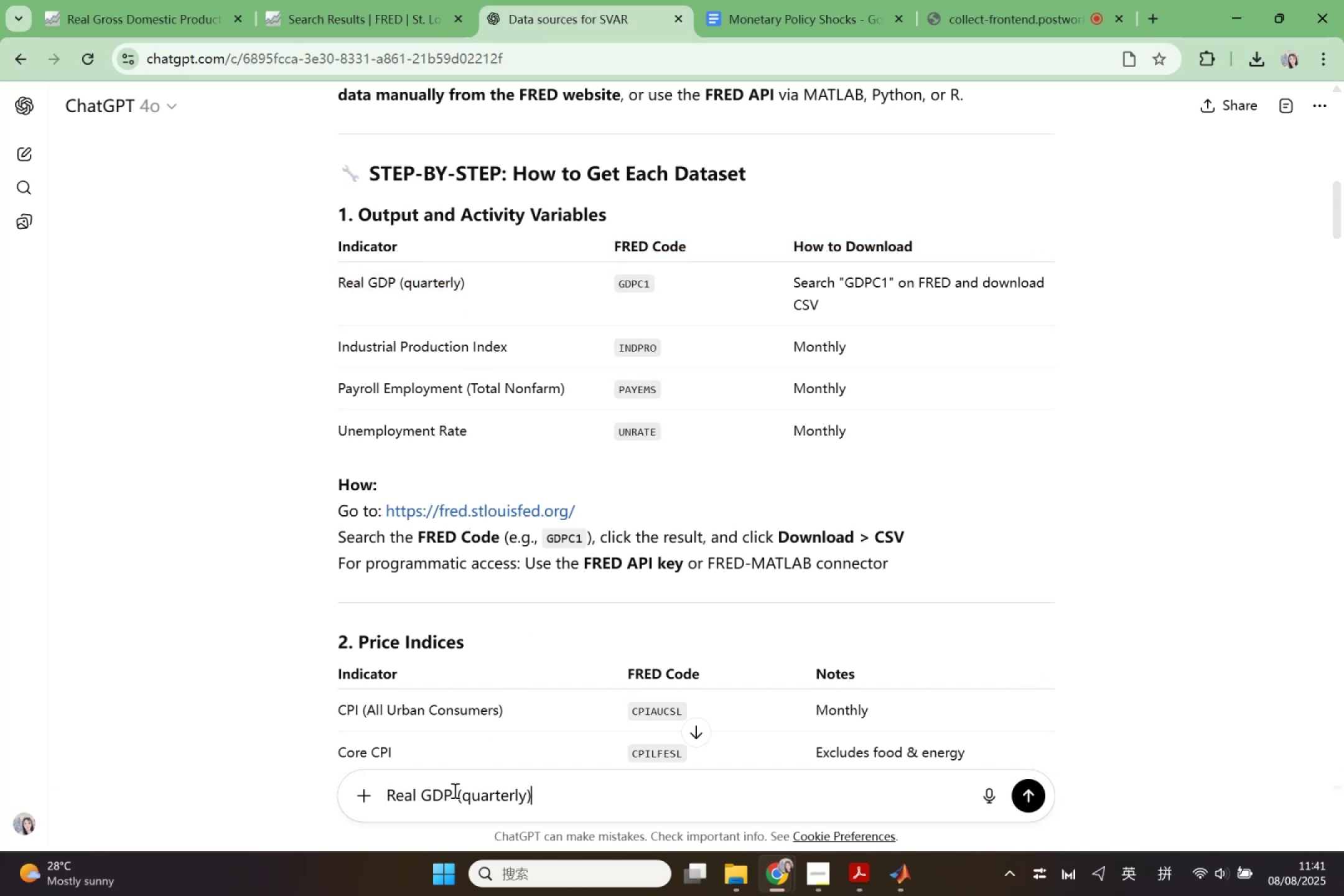 
type( sh)
key(Backspace)
key(Backspace)
type(shi jidu2 shuj ,ruh jiangt chongx fenj wei  yuedu shuj ?)
 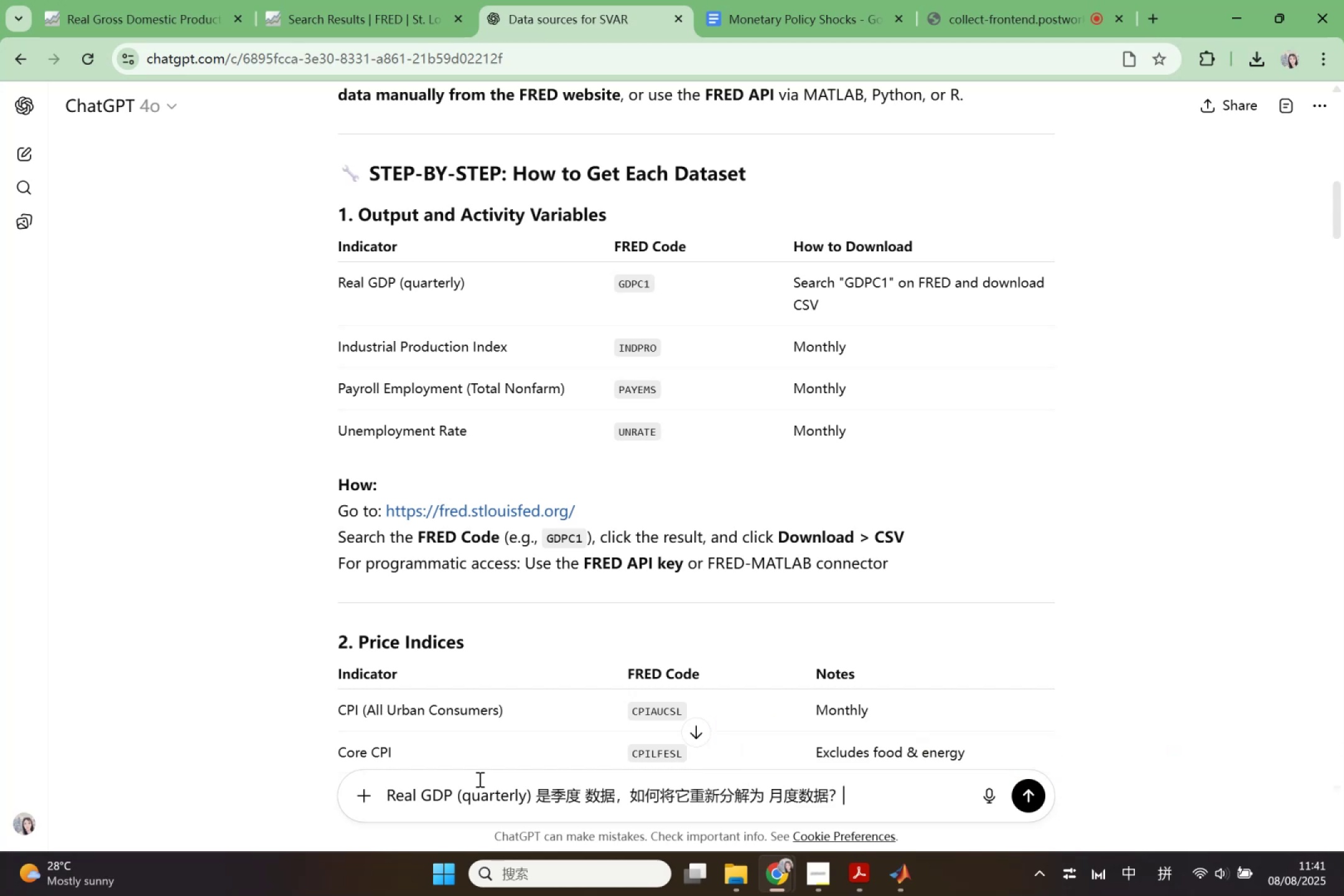 
key(Shift+Enter)
 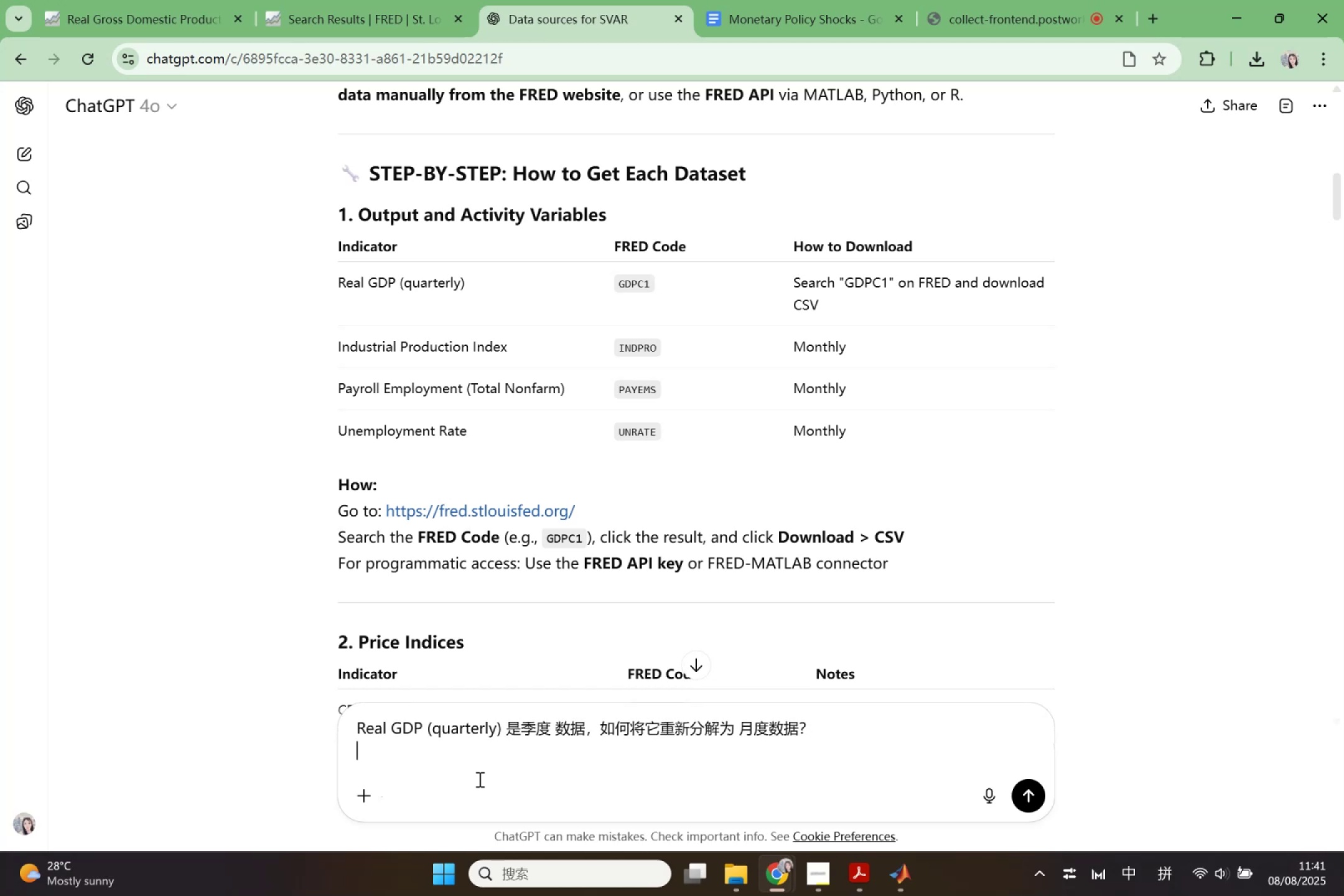 
type(huoz ha)
key(Backspace)
key(Backspace)
type(haish jiang qit suoy shuj )
key(Backspace)
key(Backspace)
type(yueu)
key(Backspace)
type(du shuj zhengh wei jidu shuj gengw zhunq ?)
 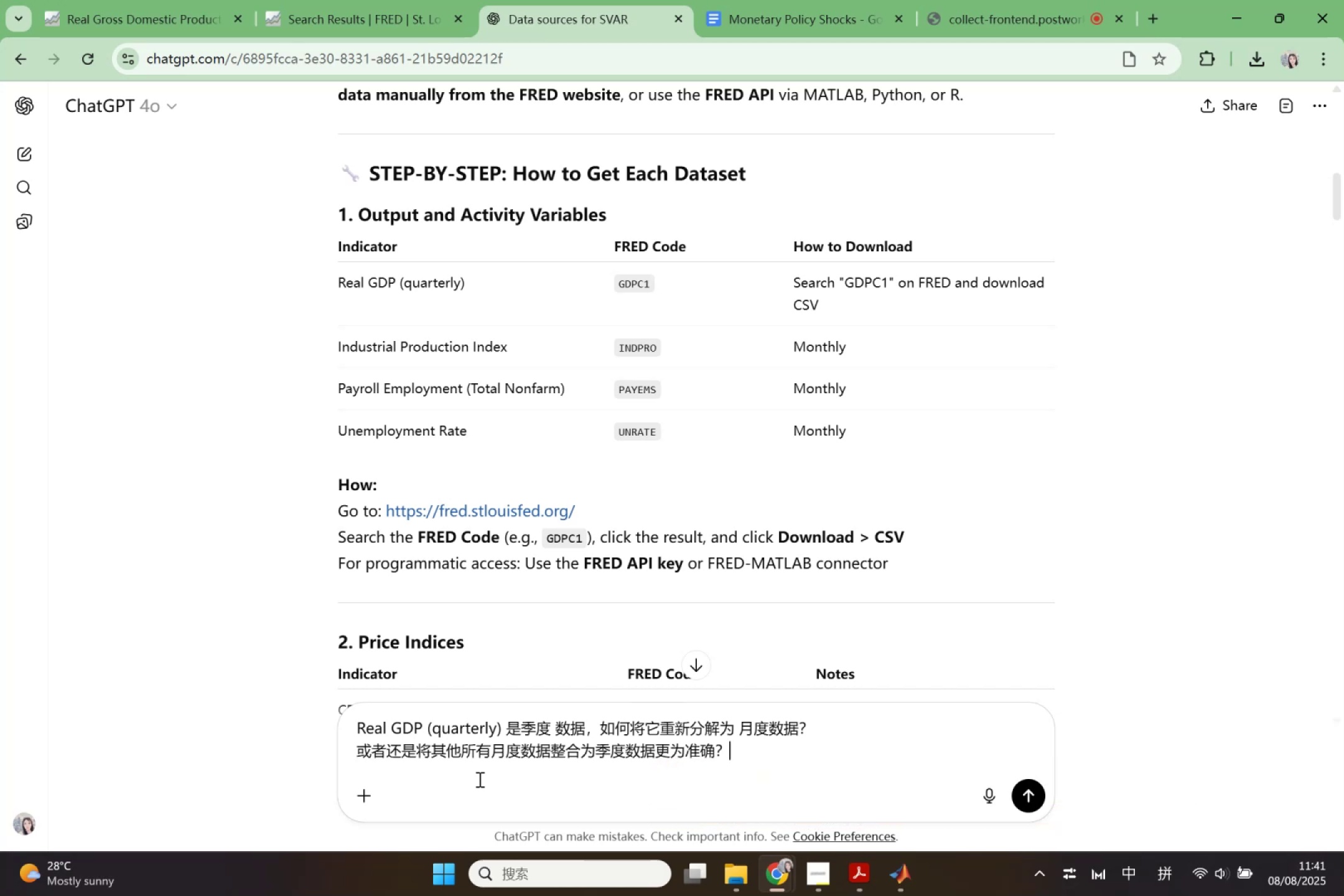 
key(Enter)
 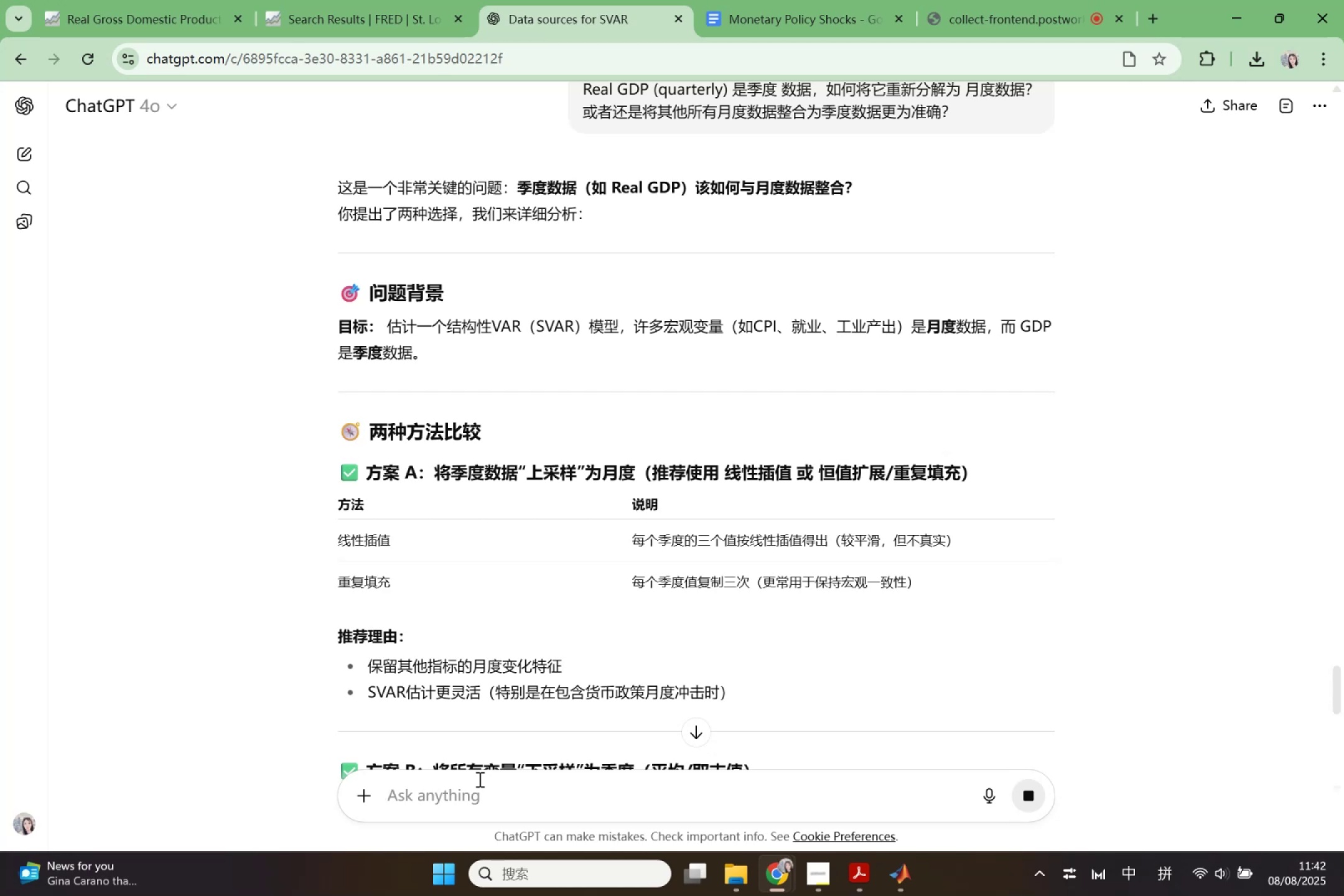 
wait(29.43)
 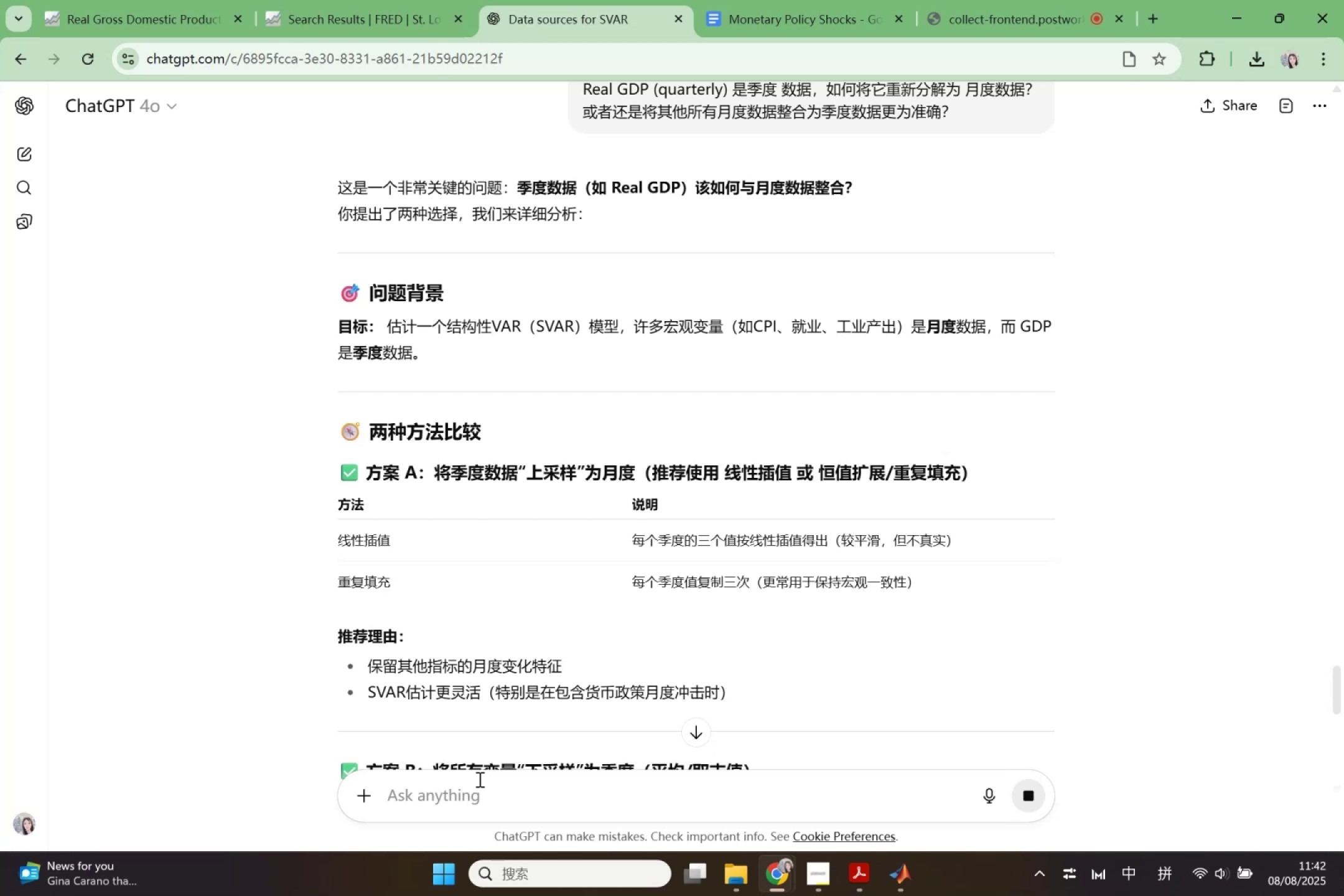 
scroll: coordinate [614, 562], scroll_direction: down, amount: 4.0
 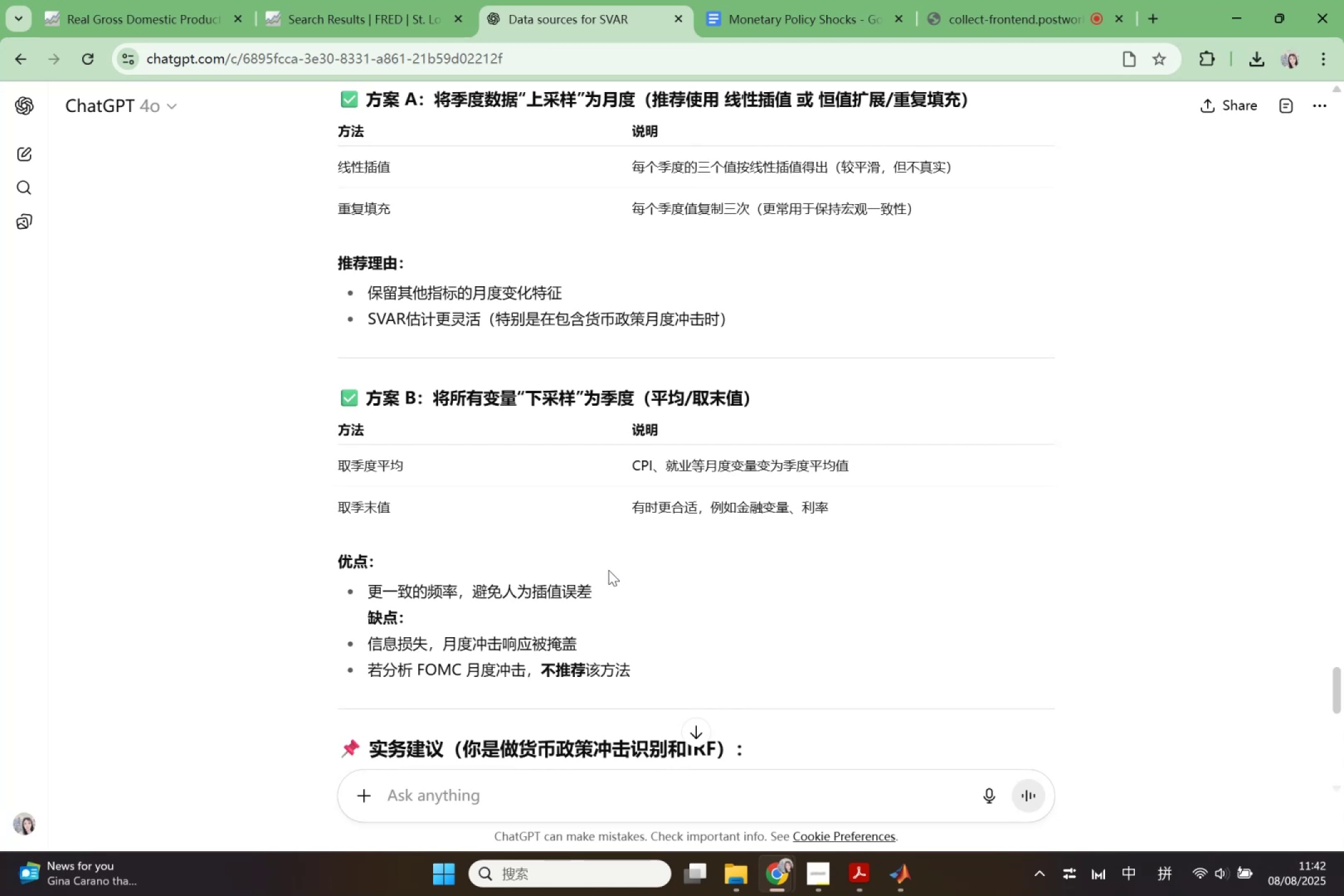 
wait(11.66)
 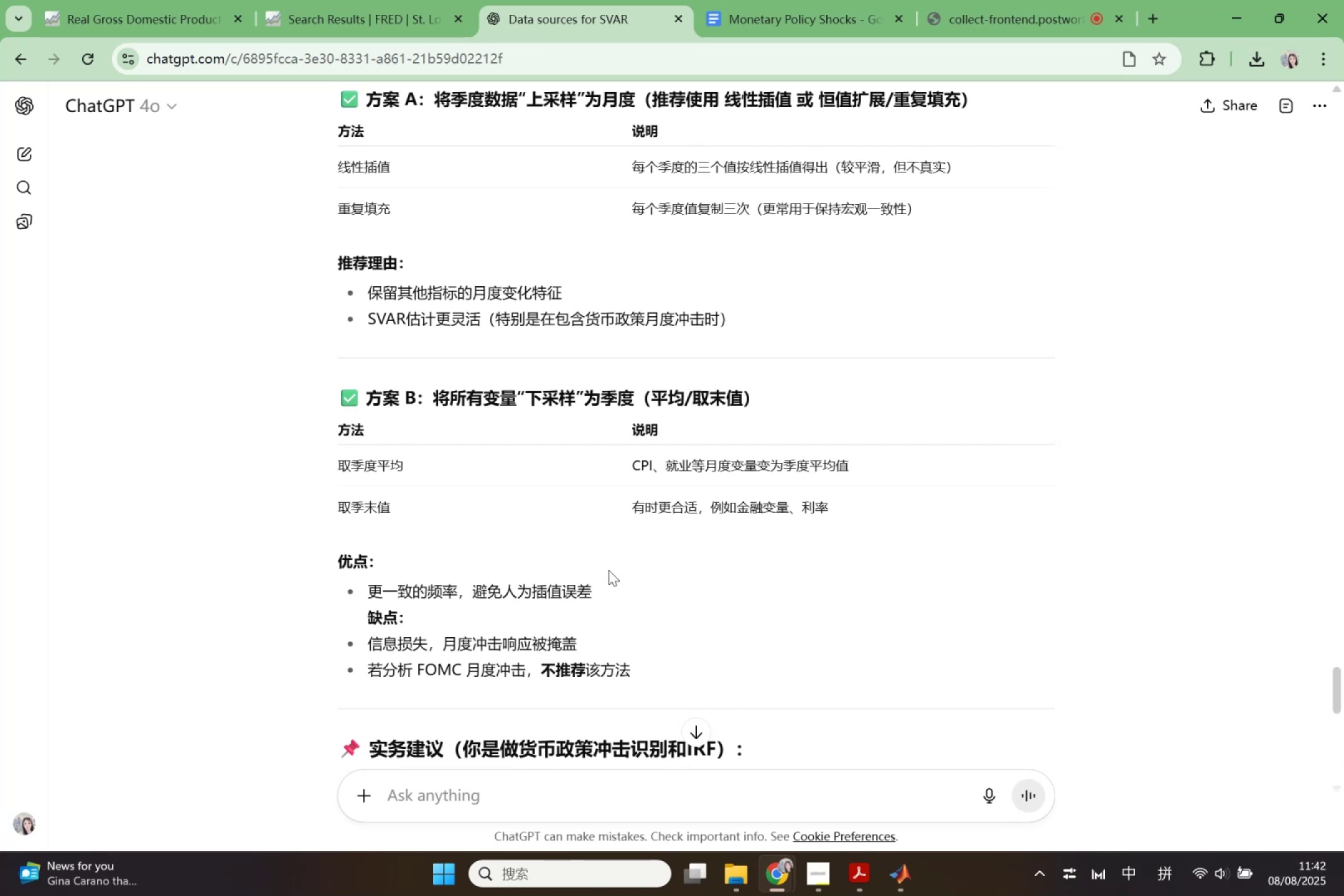 
scroll: coordinate [609, 570], scroll_direction: down, amount: 7.0
 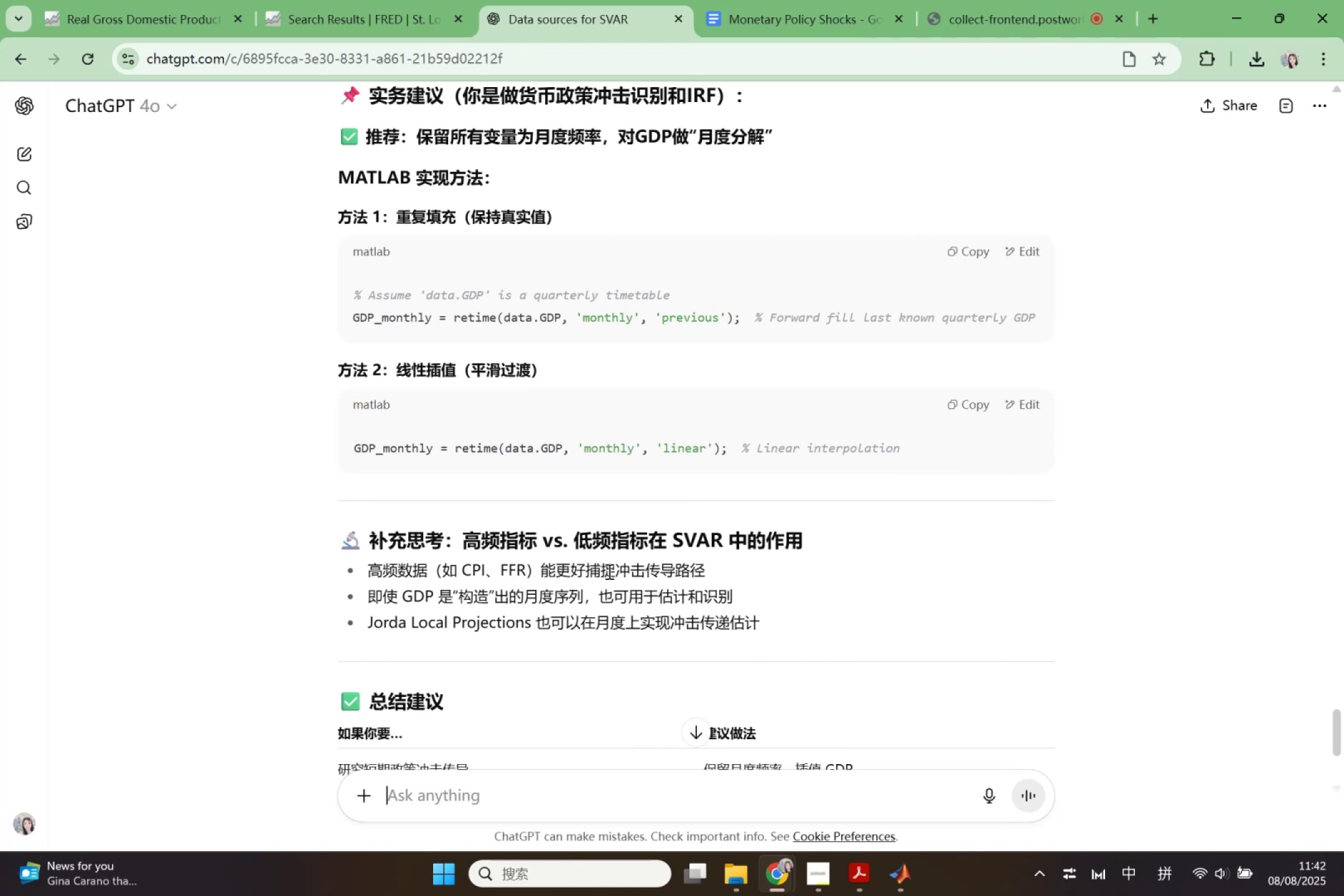 
wait(8.32)
 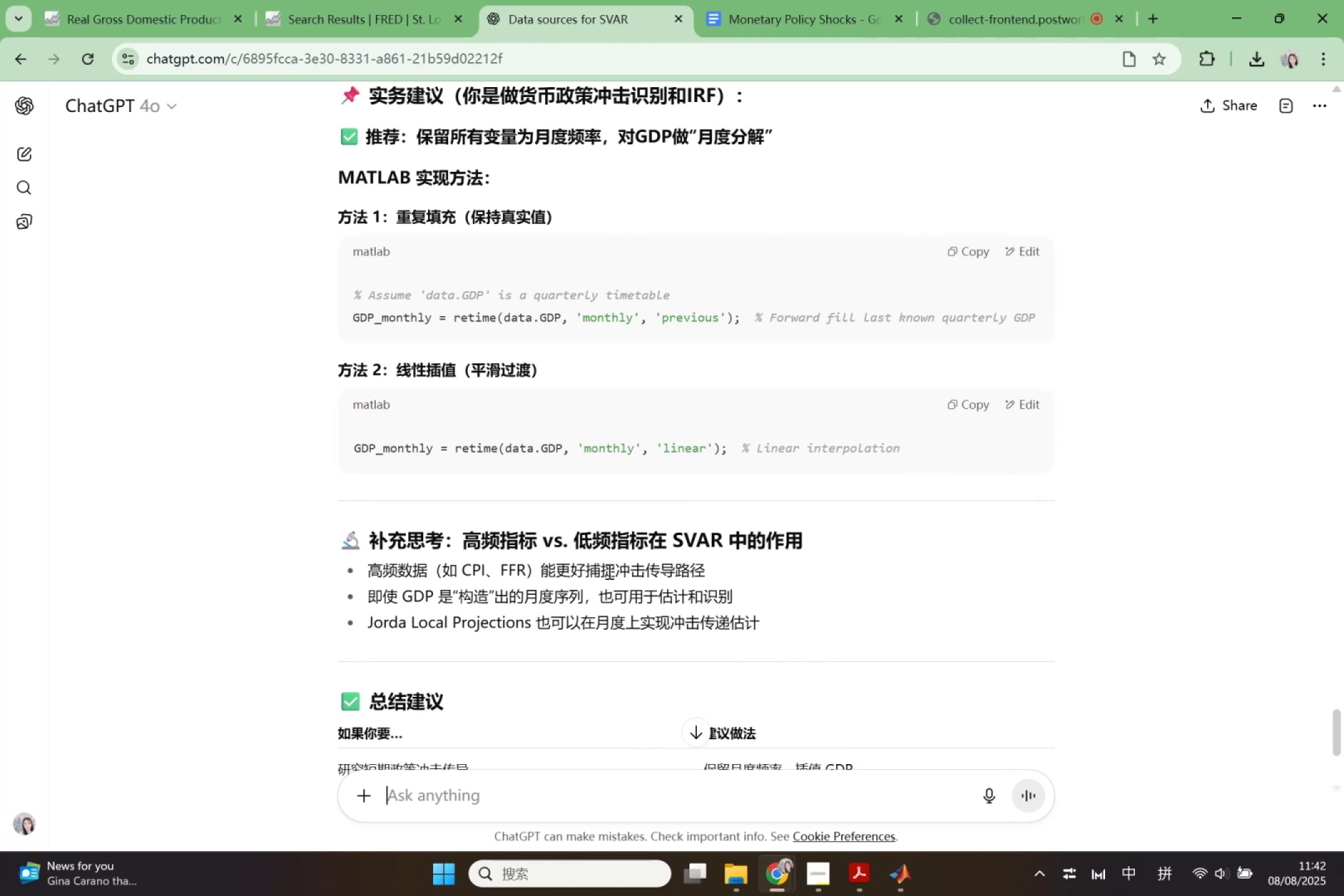 
scroll: coordinate [603, 579], scroll_direction: down, amount: 3.0
 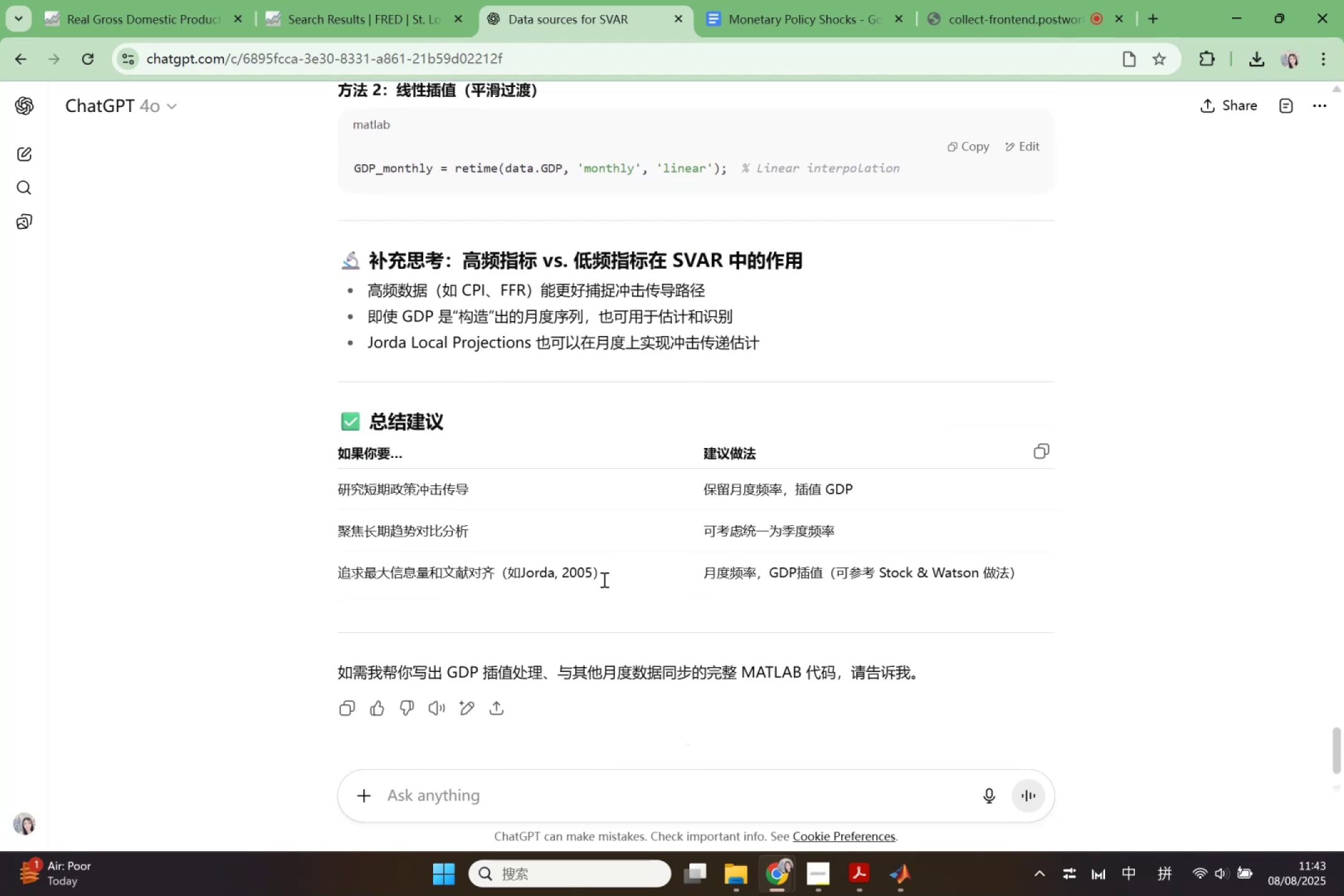 
wait(5.62)
 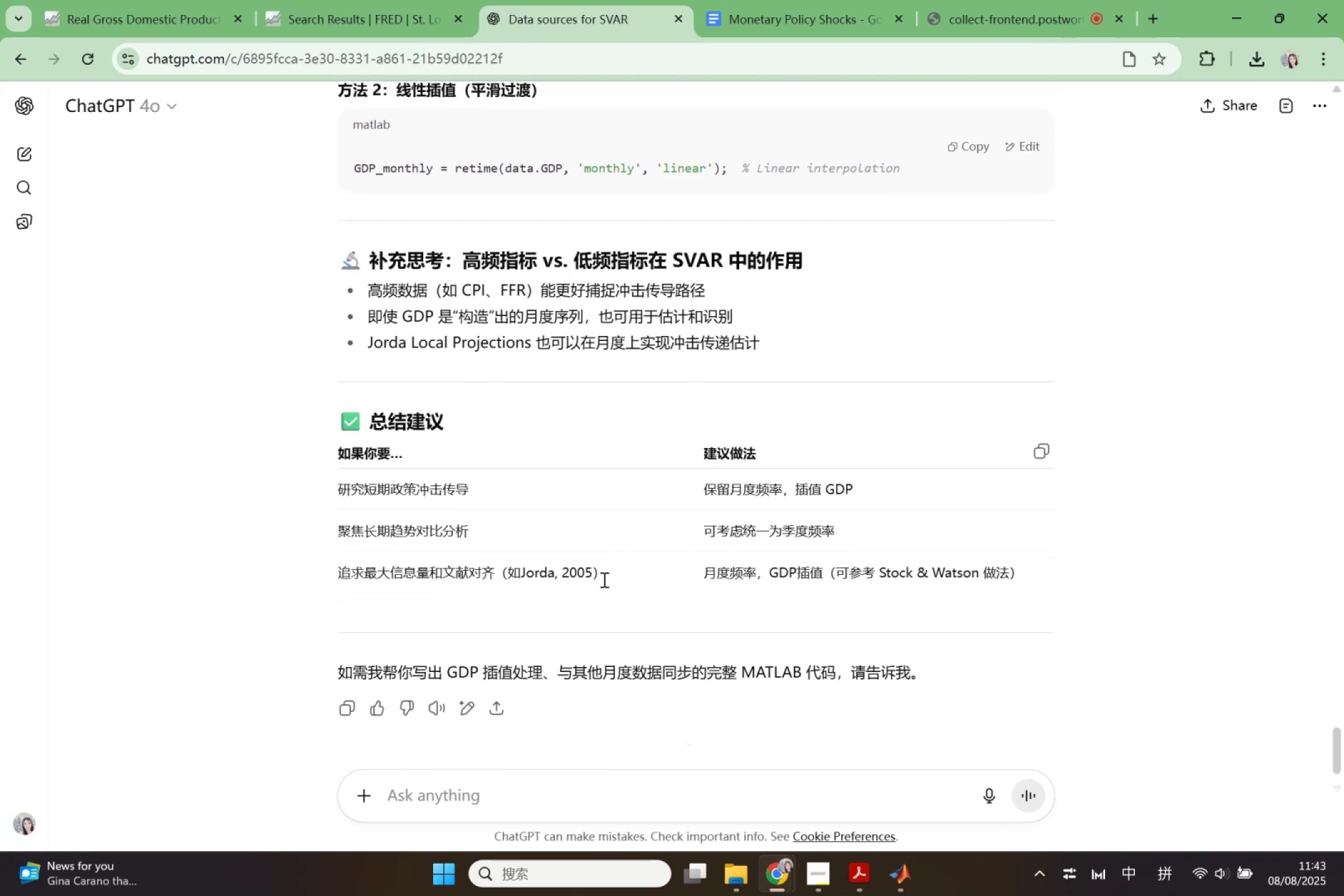 
scroll: coordinate [603, 574], scroll_direction: up, amount: 2.0
 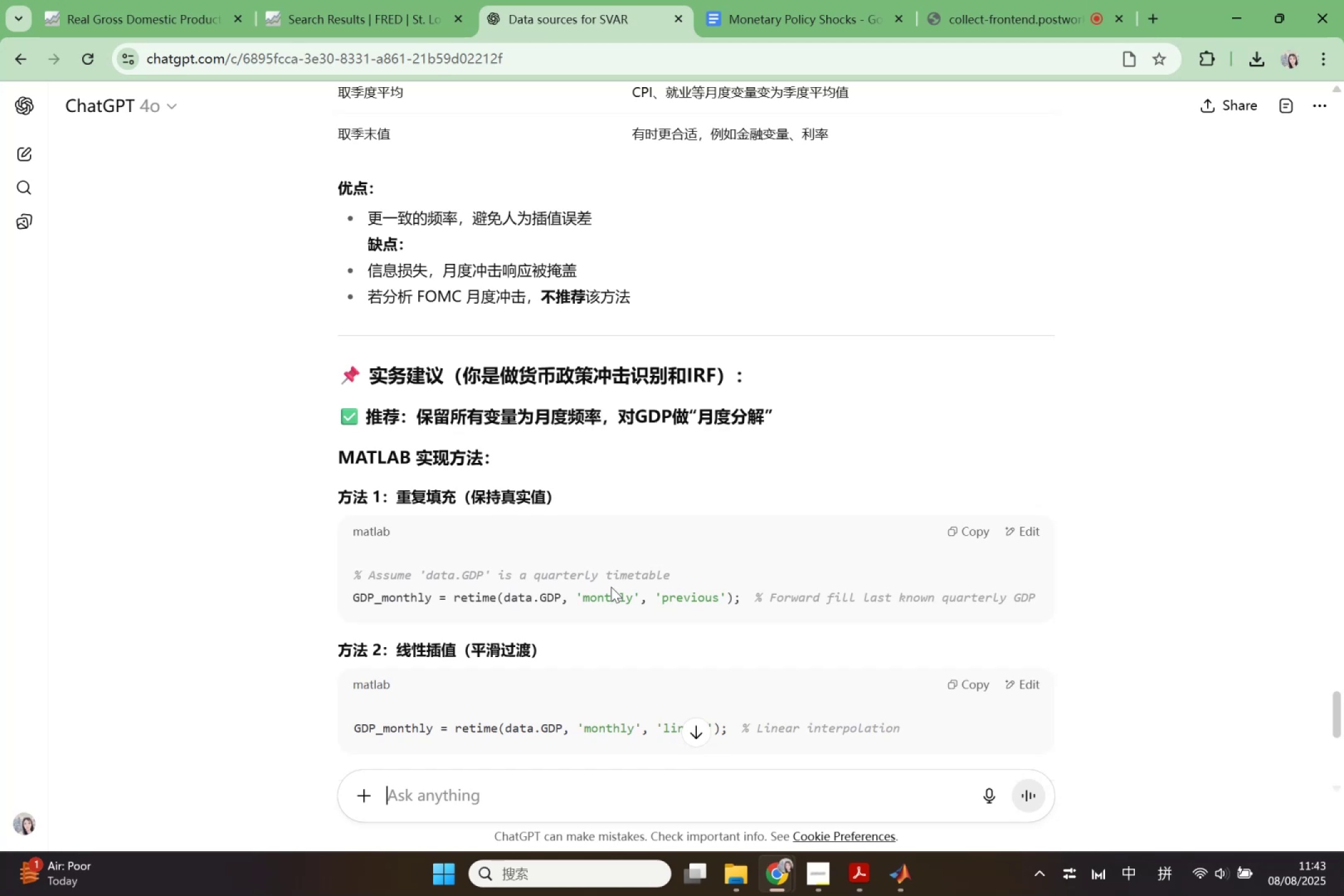 
wait(20.38)
 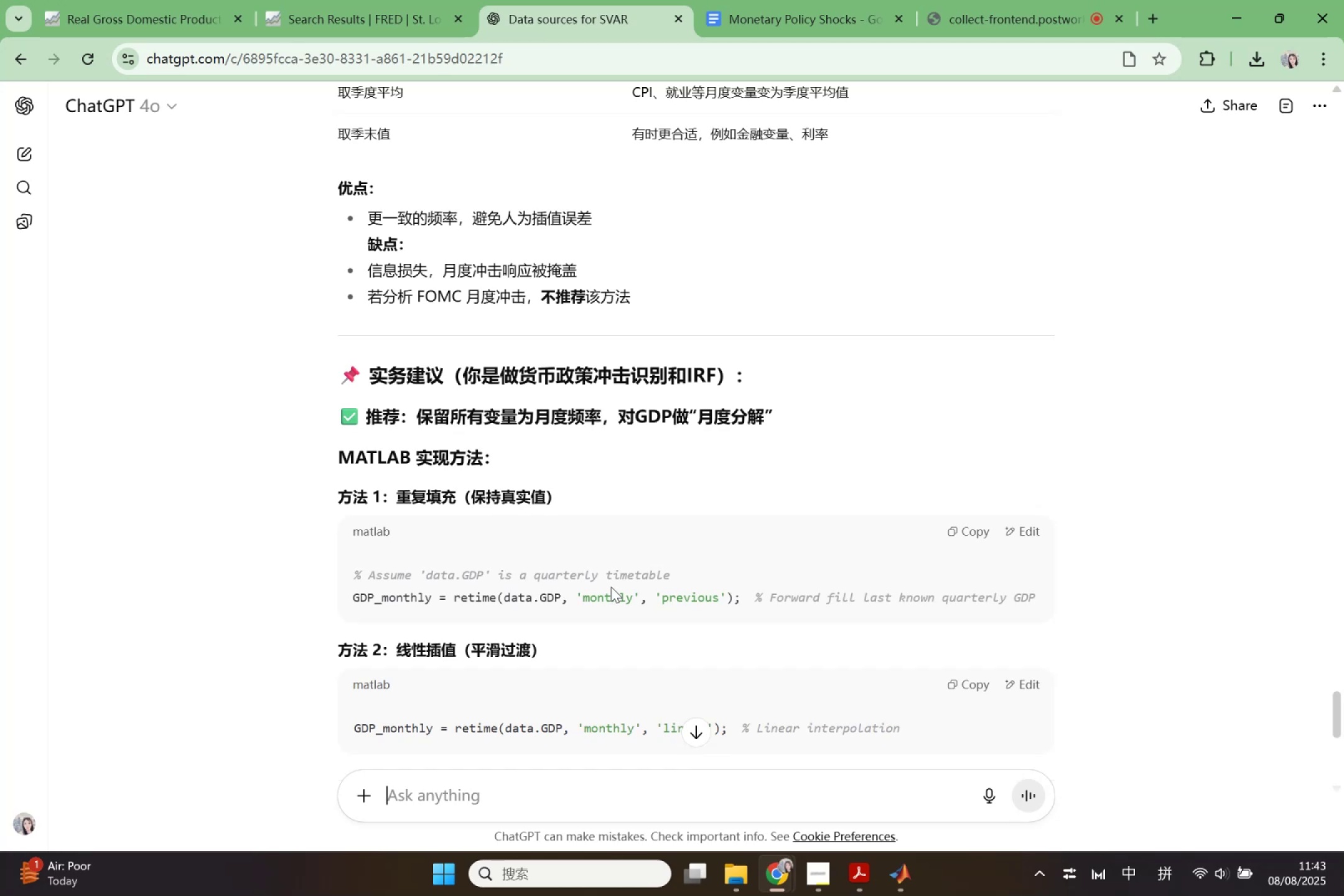 
scroll: coordinate [634, 572], scroll_direction: down, amount: 8.0
 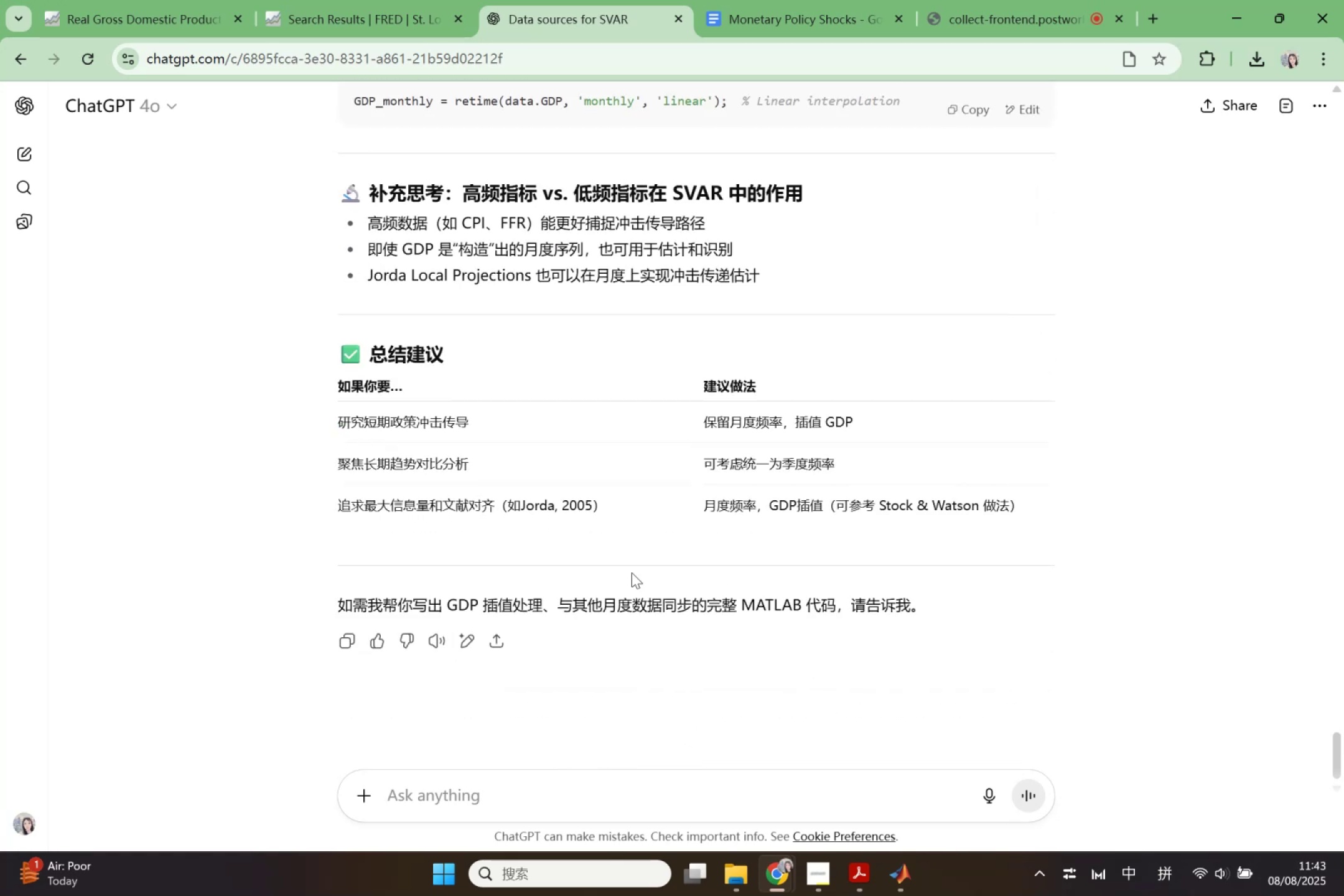 
scroll: coordinate [614, 554], scroll_direction: up, amount: 14.0
 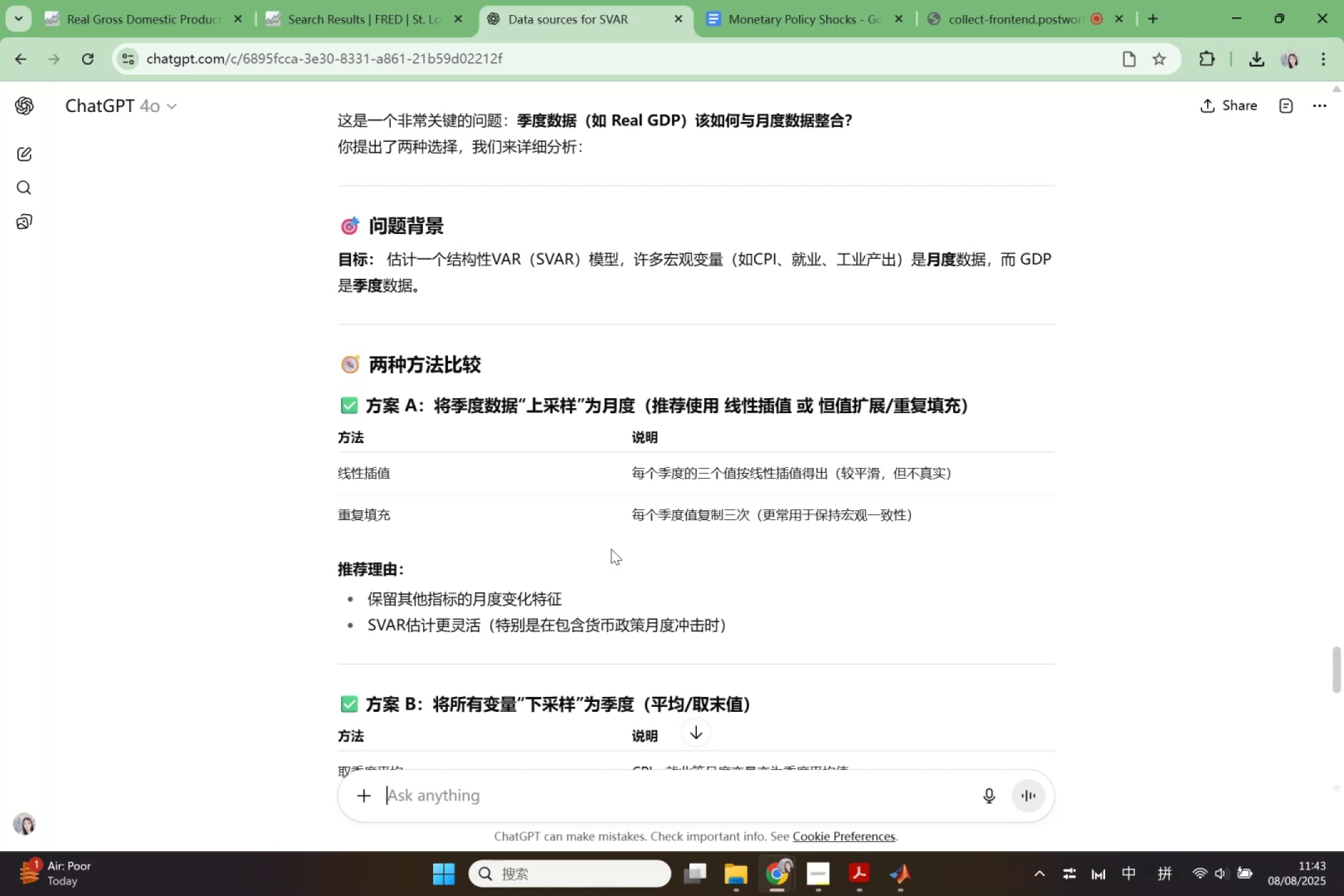 
wait(13.85)
 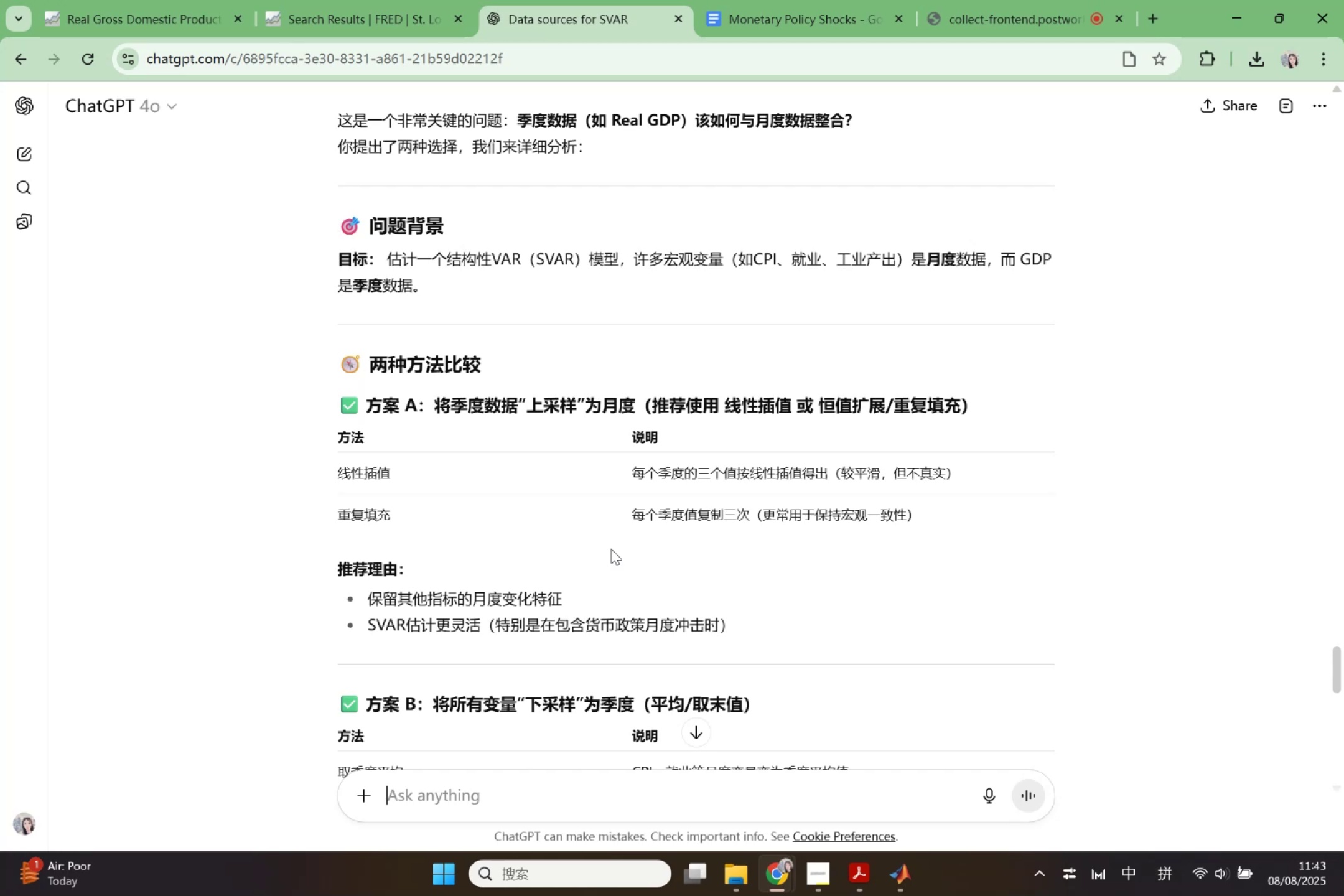 
scroll: coordinate [582, 563], scroll_direction: down, amount: 10.0
 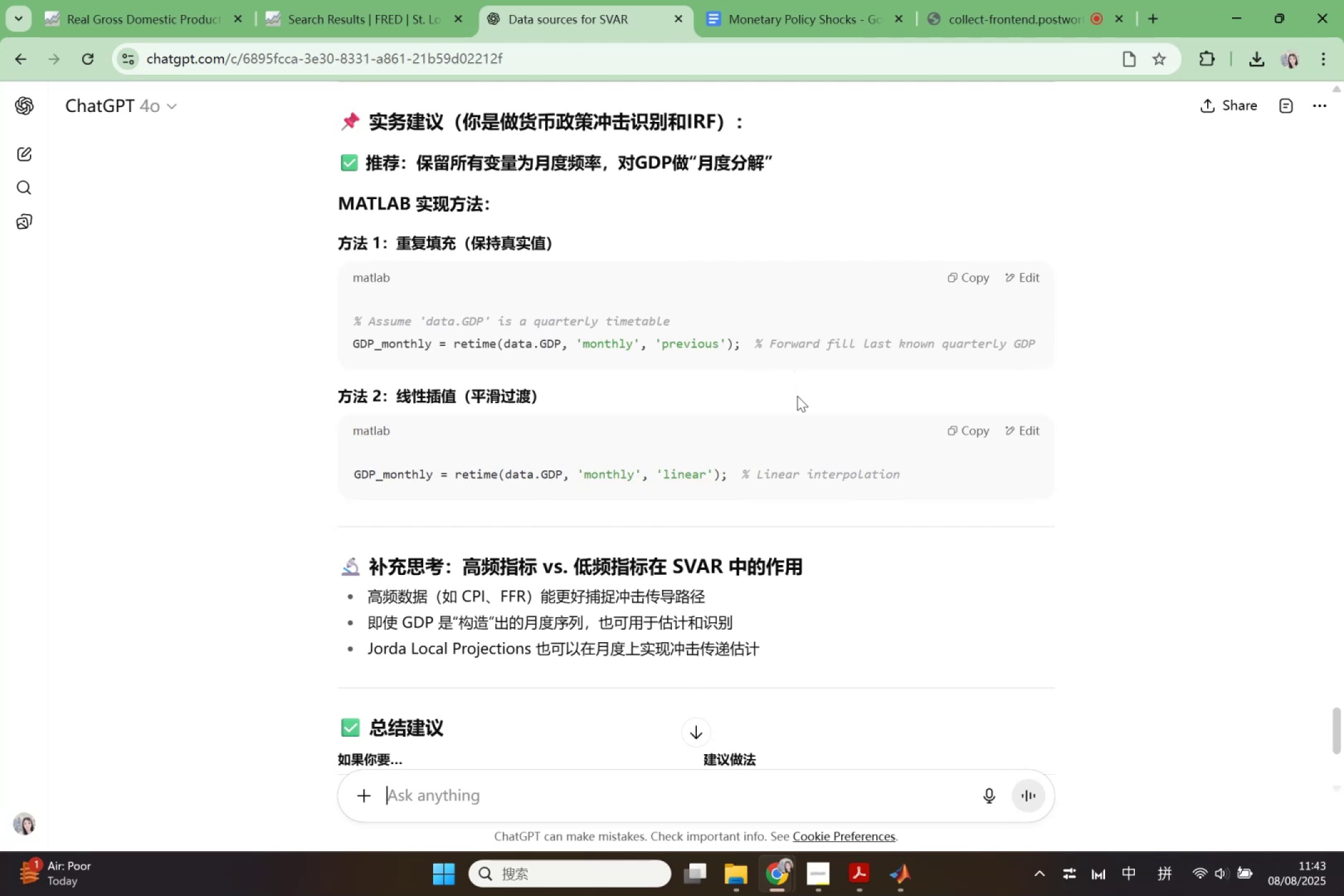 
left_click([901, 880])
 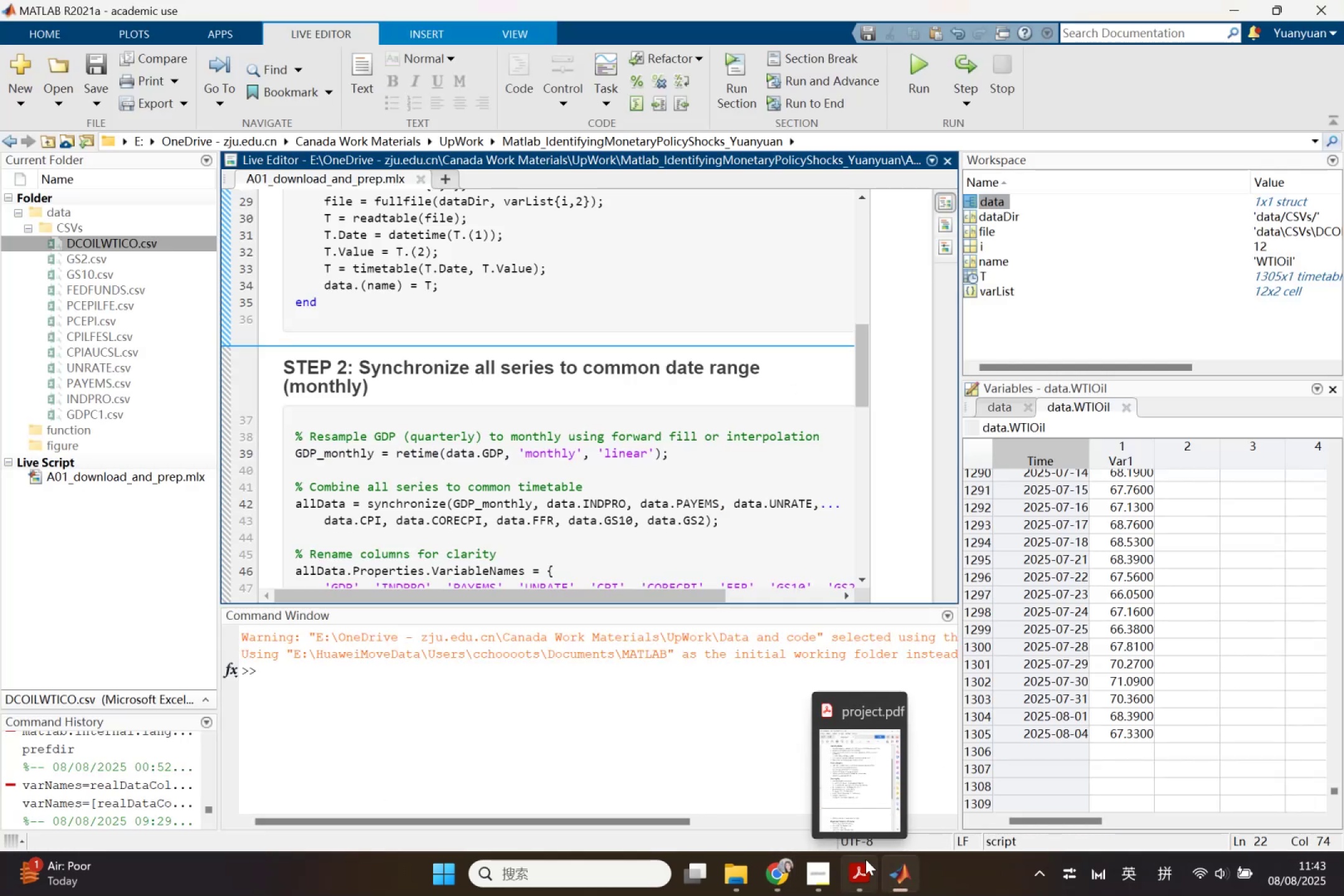 
left_click([894, 866])
 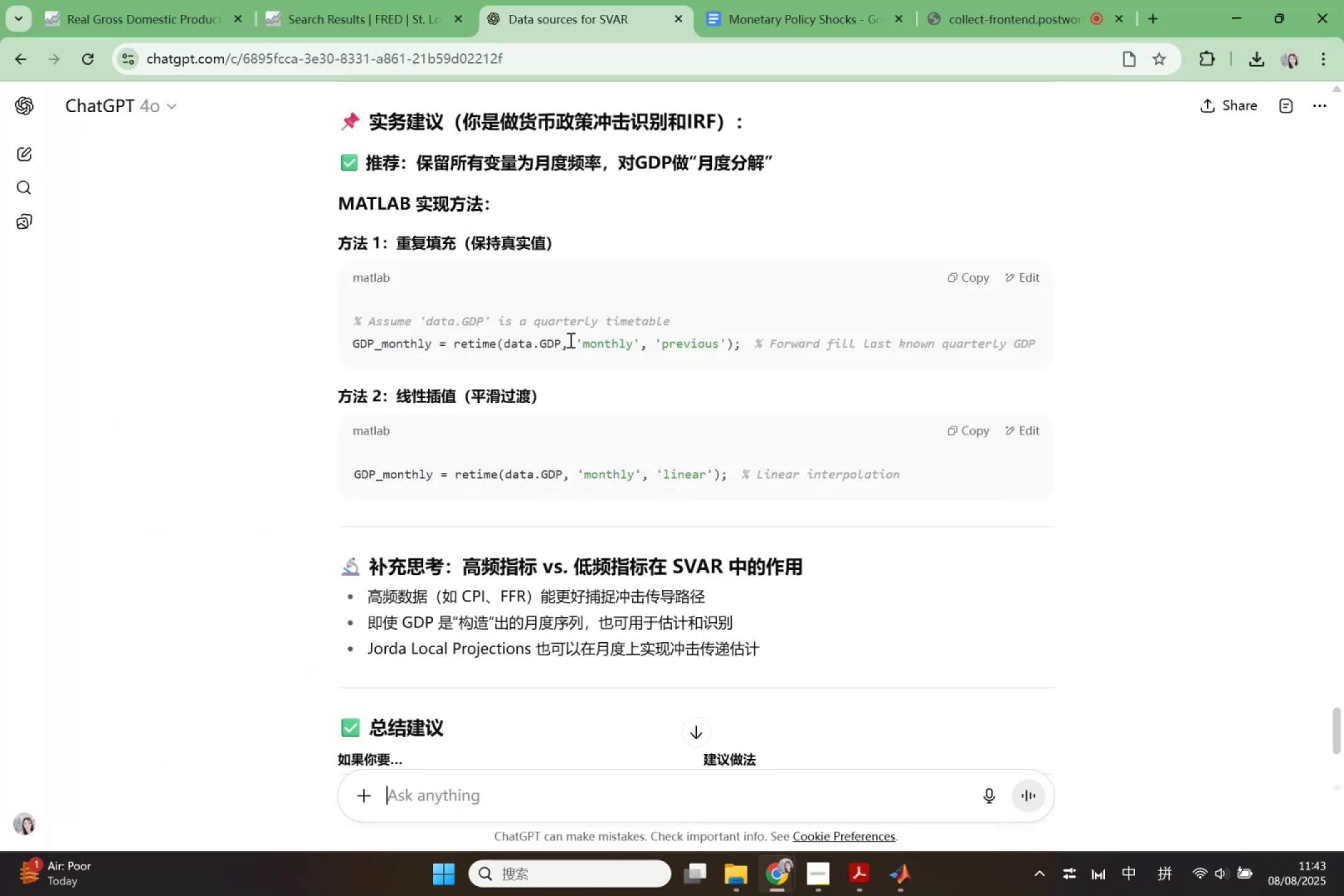 
left_click_drag(start_coordinate=[576, 343], to_coordinate=[729, 351])
 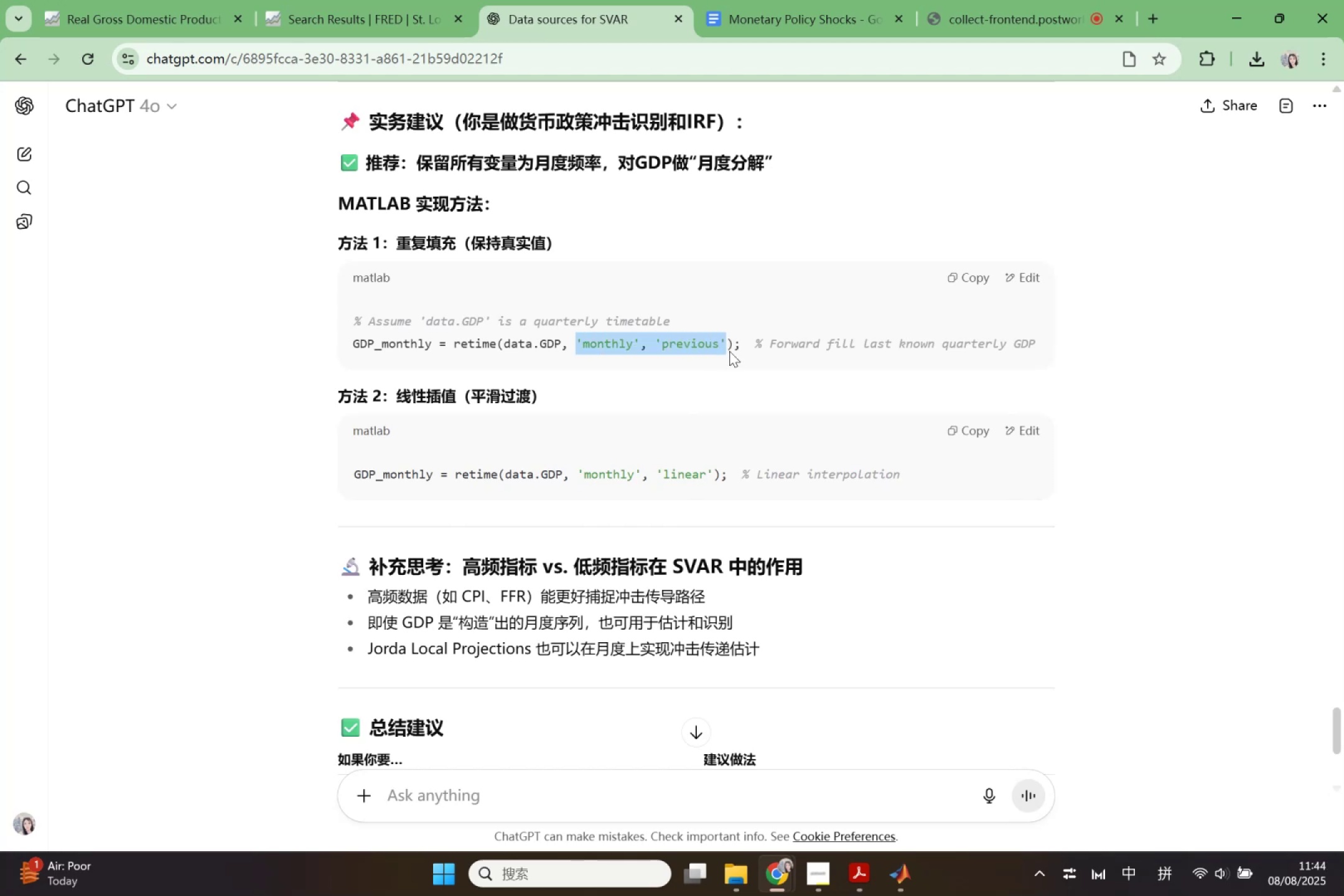 
key(Control+ControlLeft)
 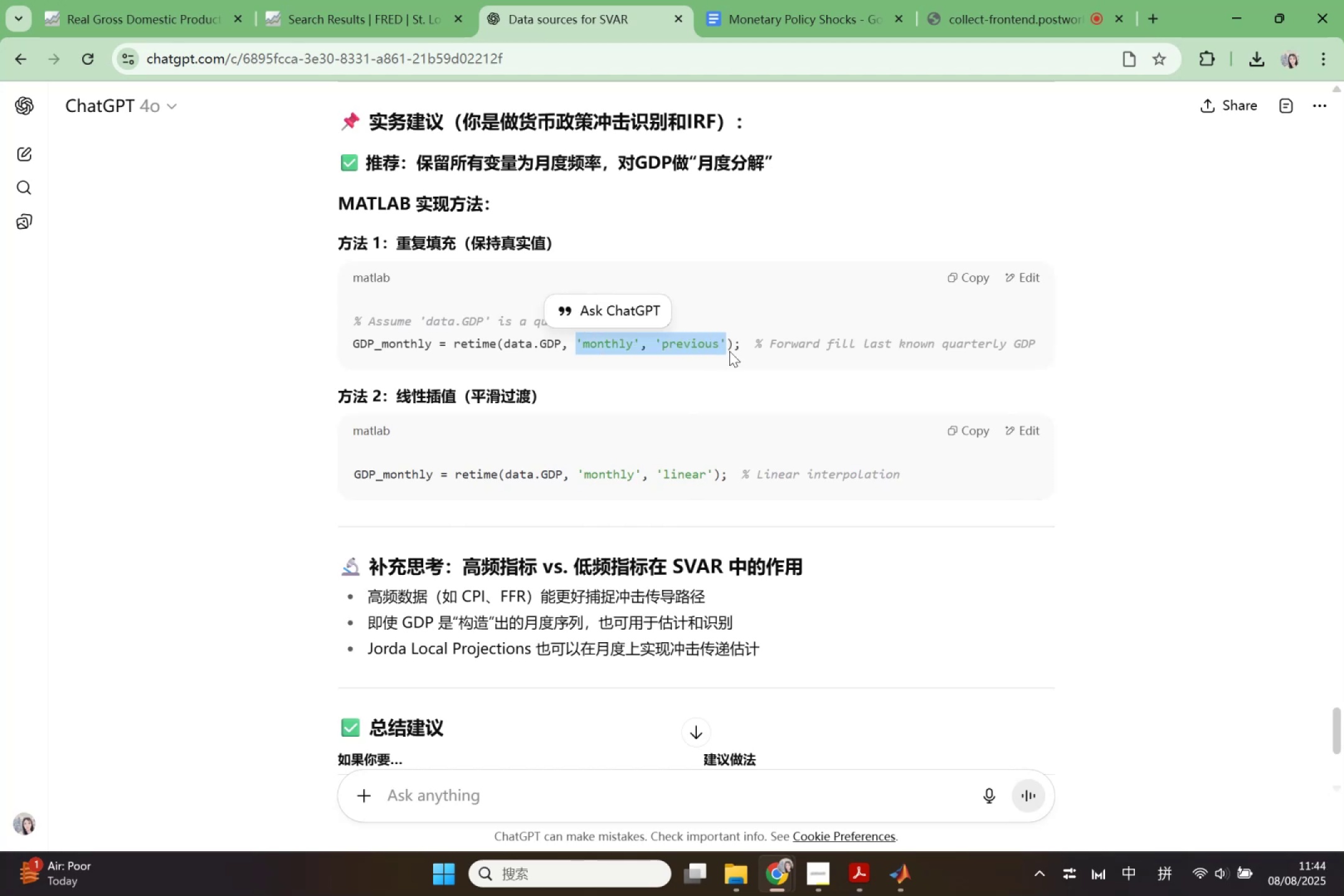 
key(Control+C)
 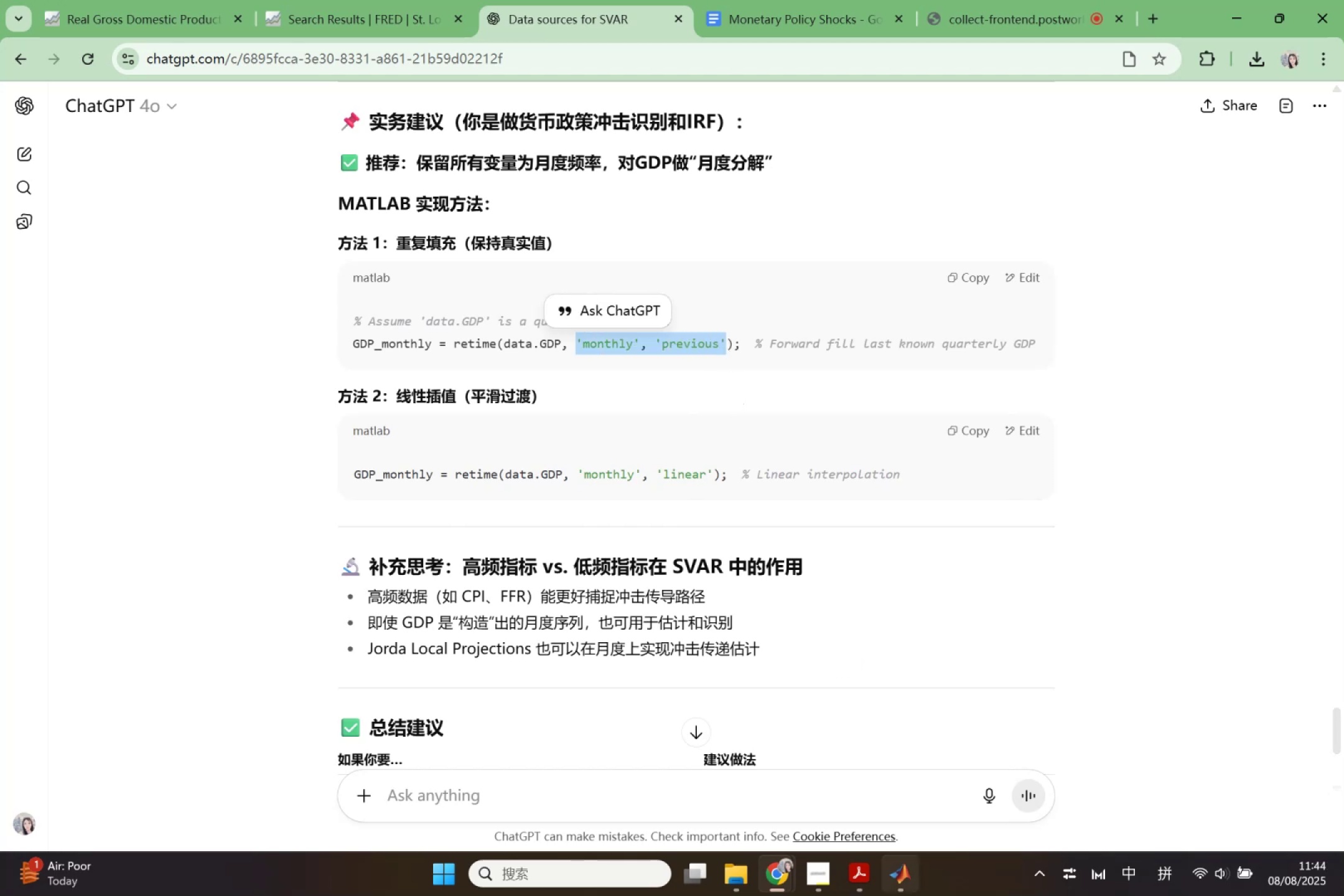 
left_click([885, 888])
 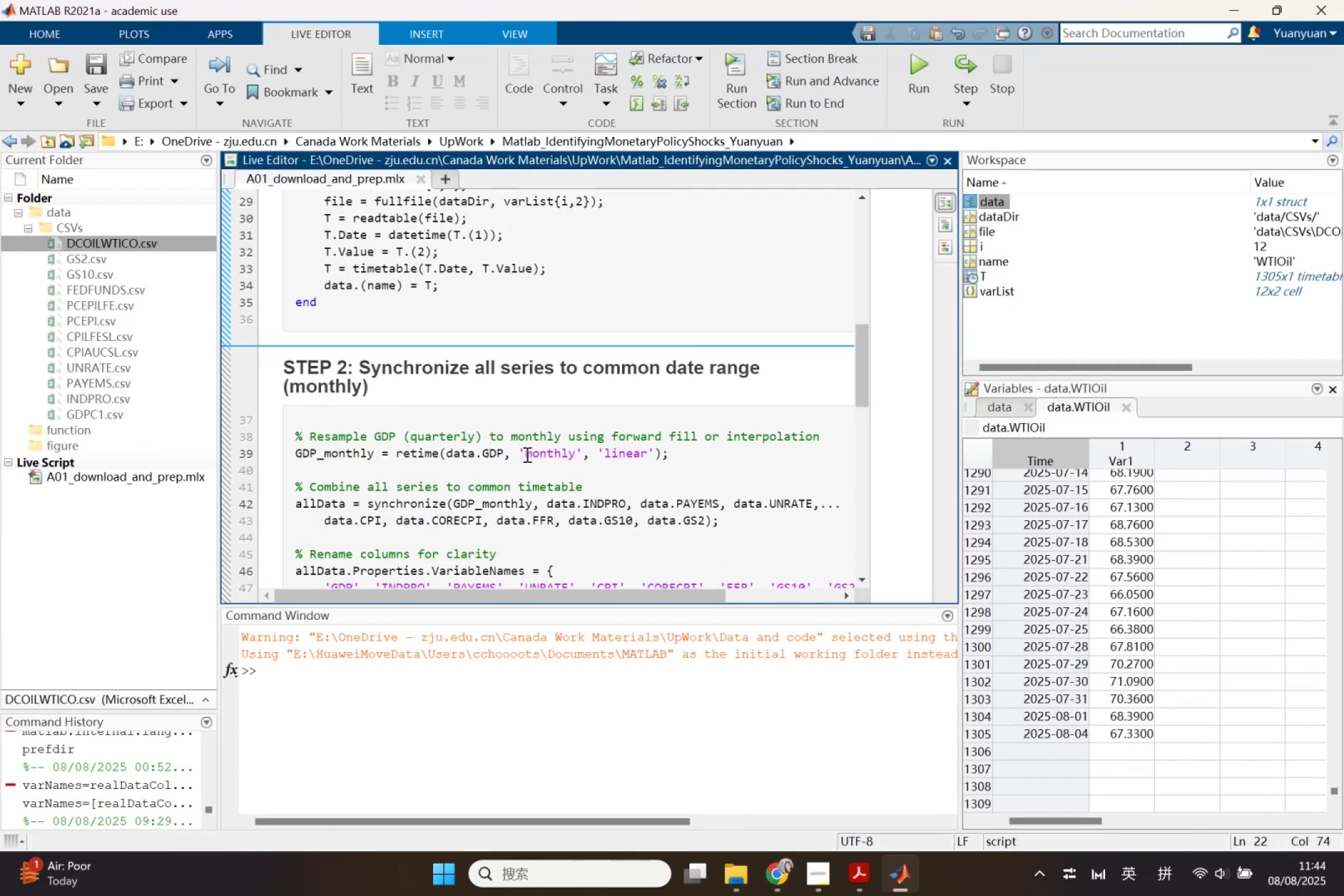 
left_click_drag(start_coordinate=[520, 455], to_coordinate=[653, 456])
 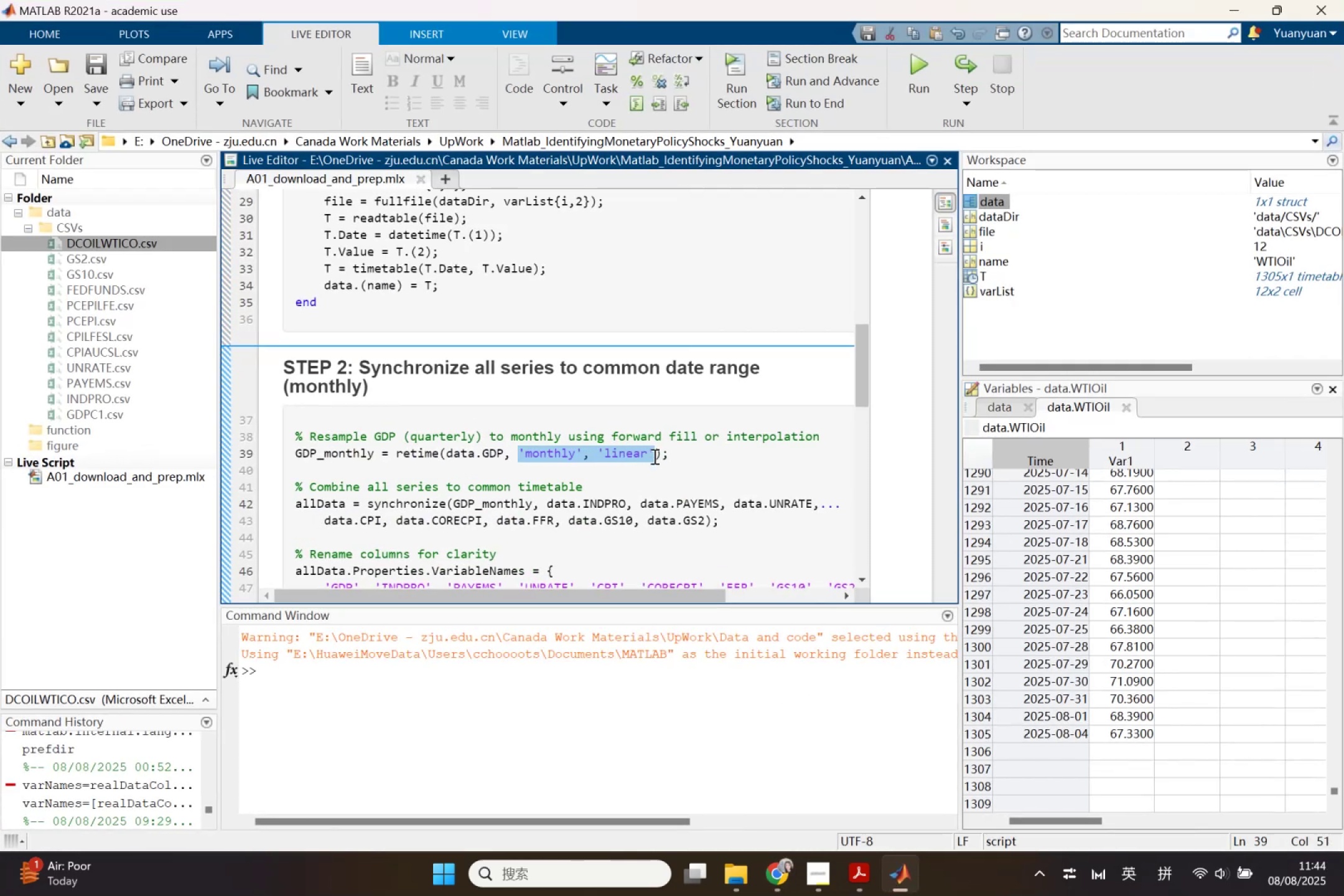 
key(Control+V)
 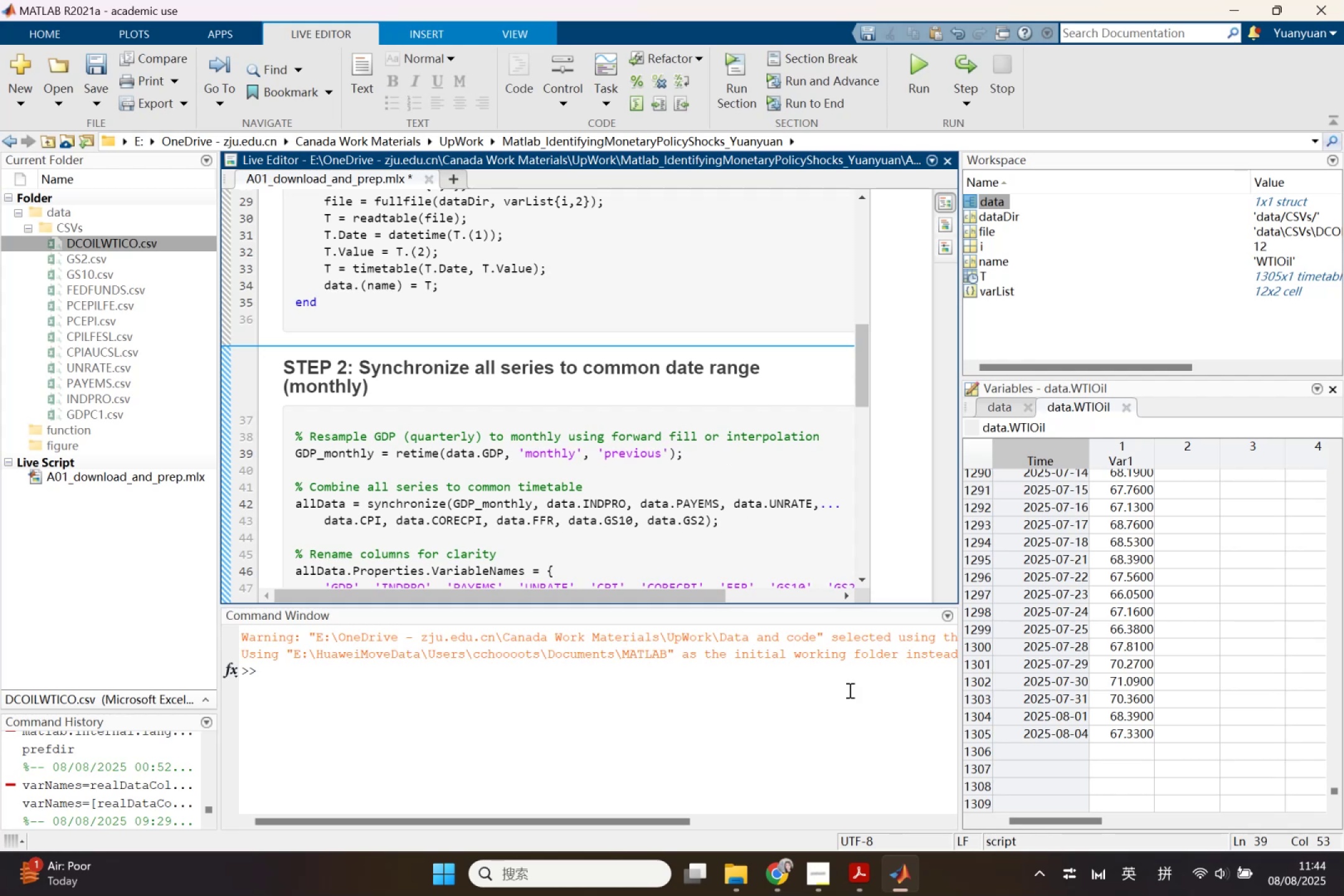 
left_click([912, 872])
 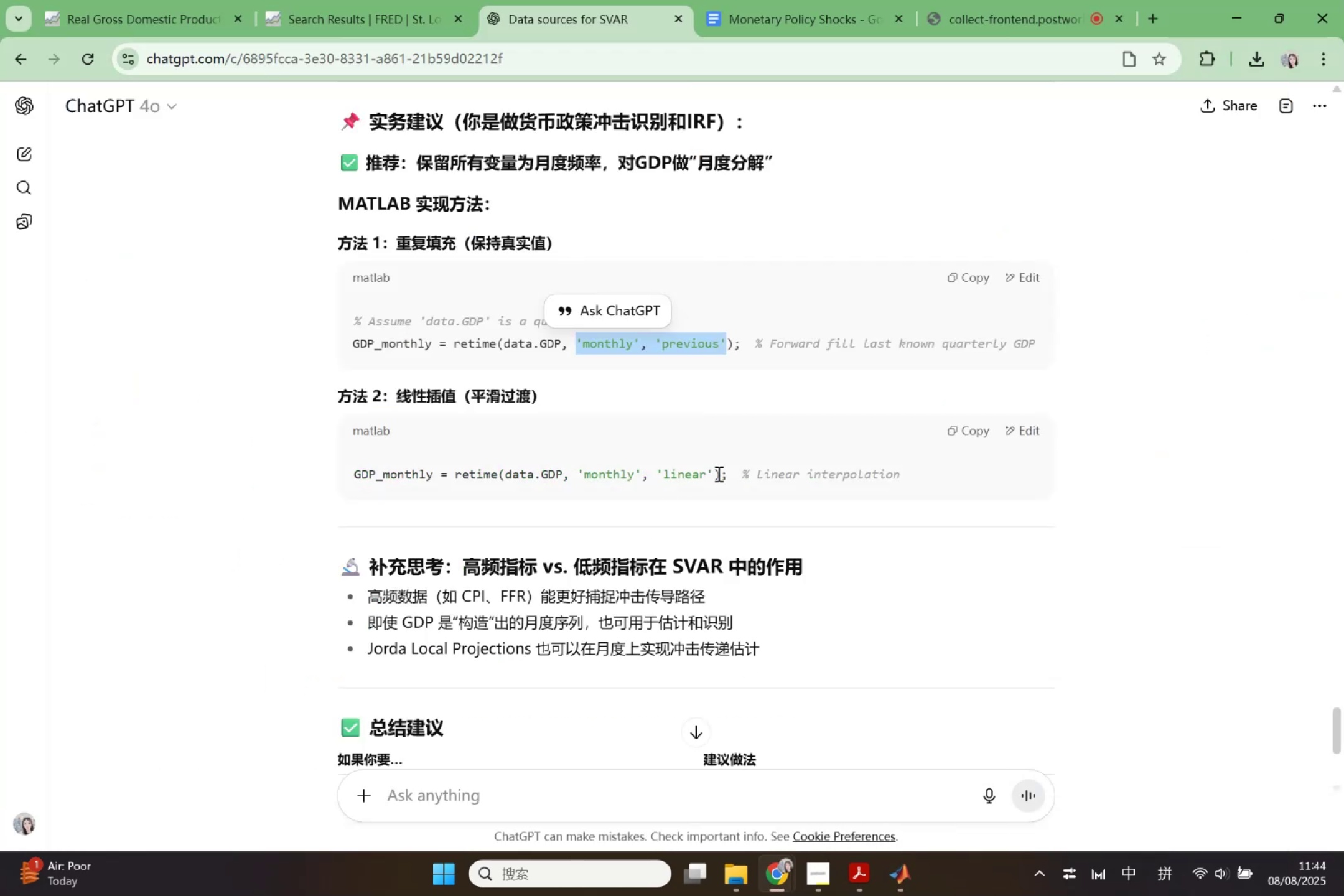 
left_click([822, 404])
 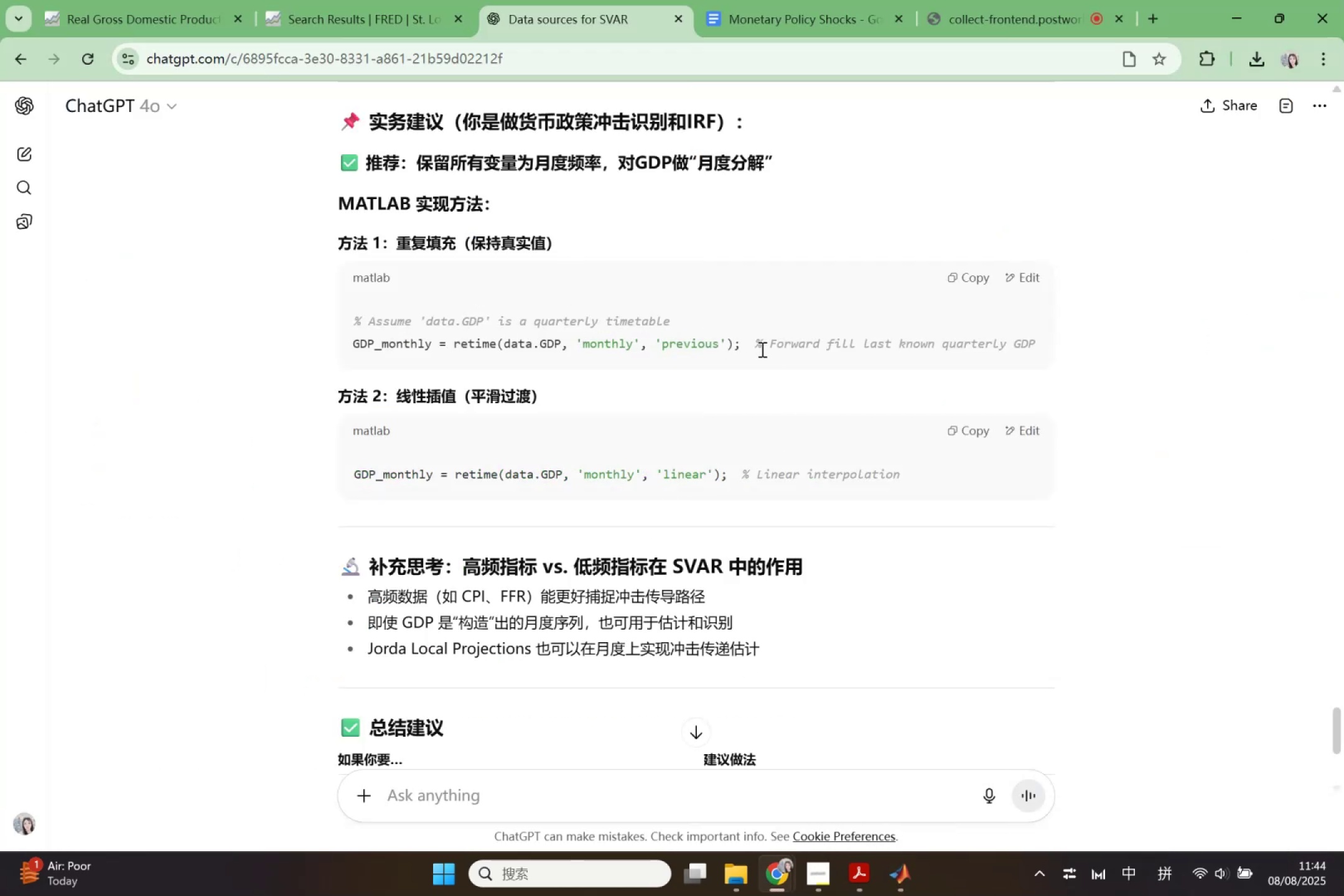 
left_click_drag(start_coordinate=[755, 343], to_coordinate=[1042, 340])
 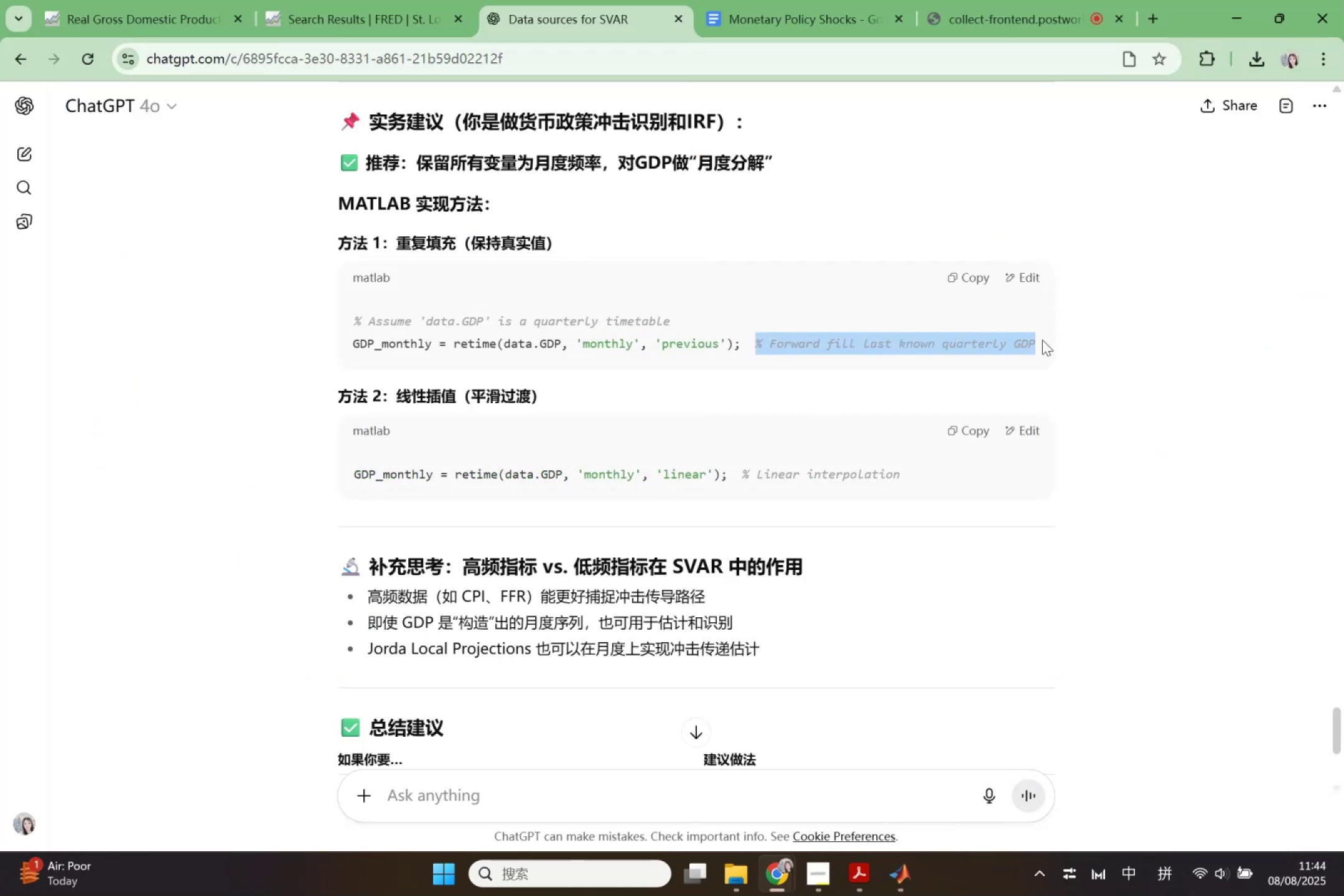 
key(Control+ControlLeft)
 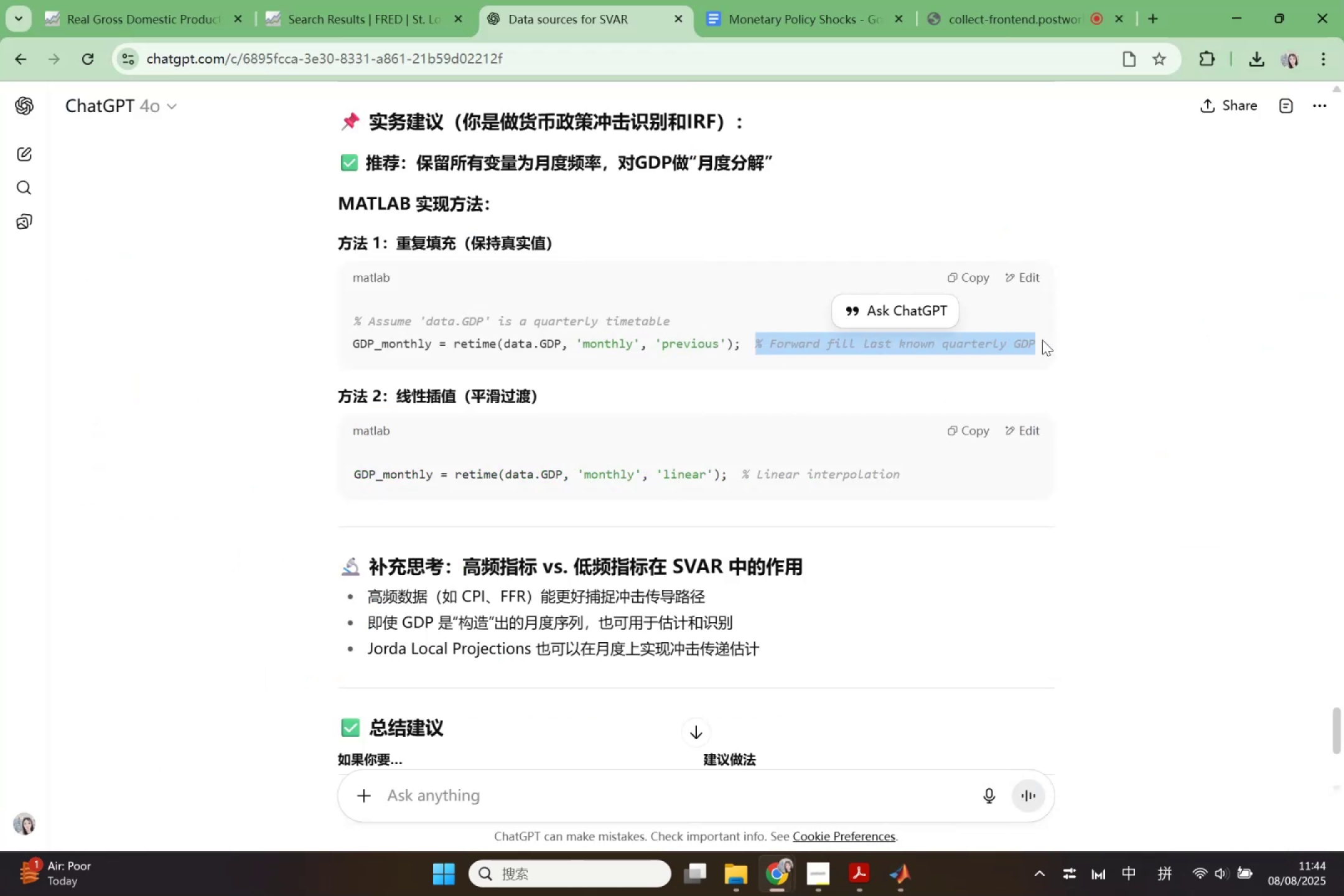 
key(Control+C)
 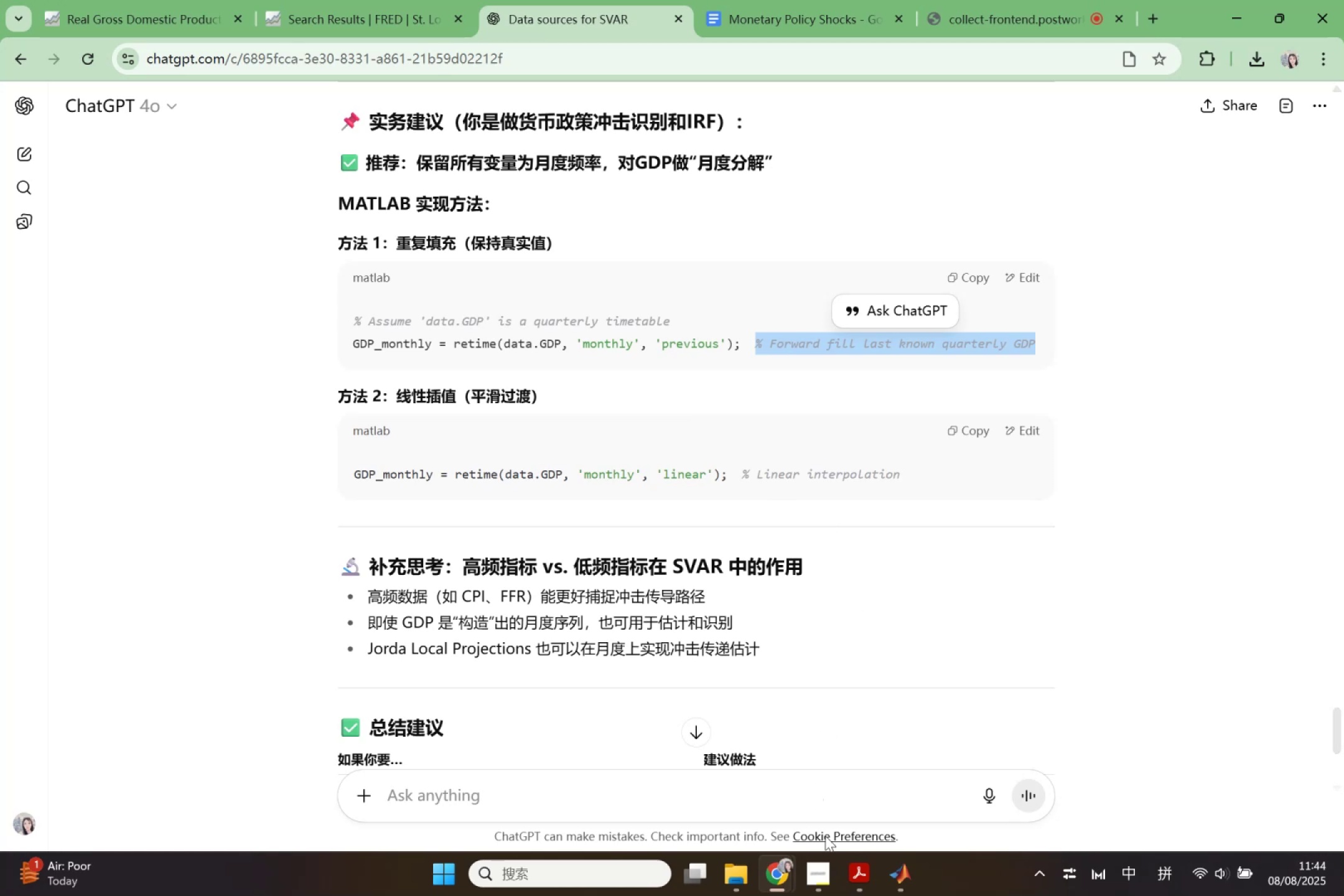 
left_click([908, 859])
 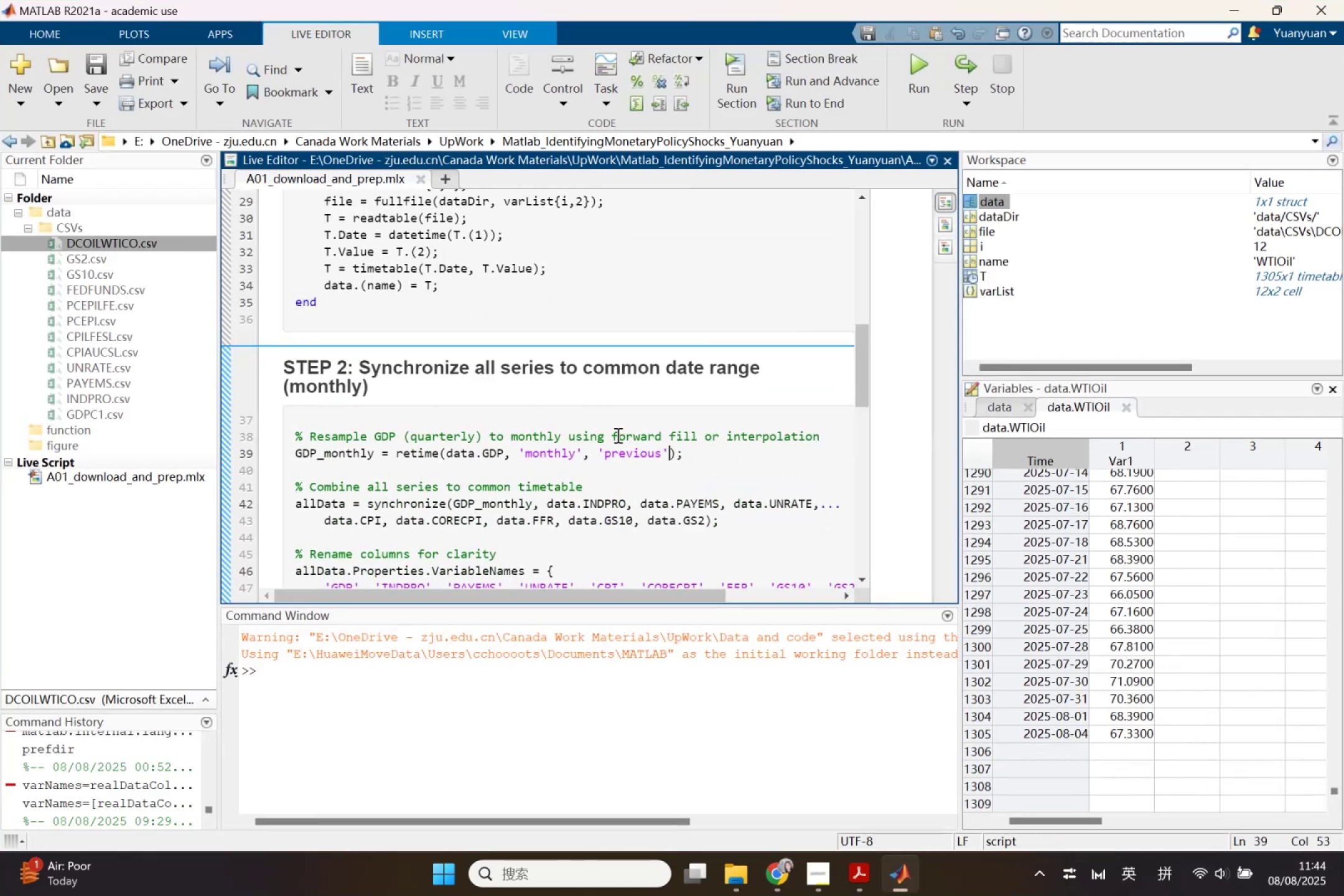 
left_click_drag(start_coordinate=[614, 435], to_coordinate=[819, 440])
 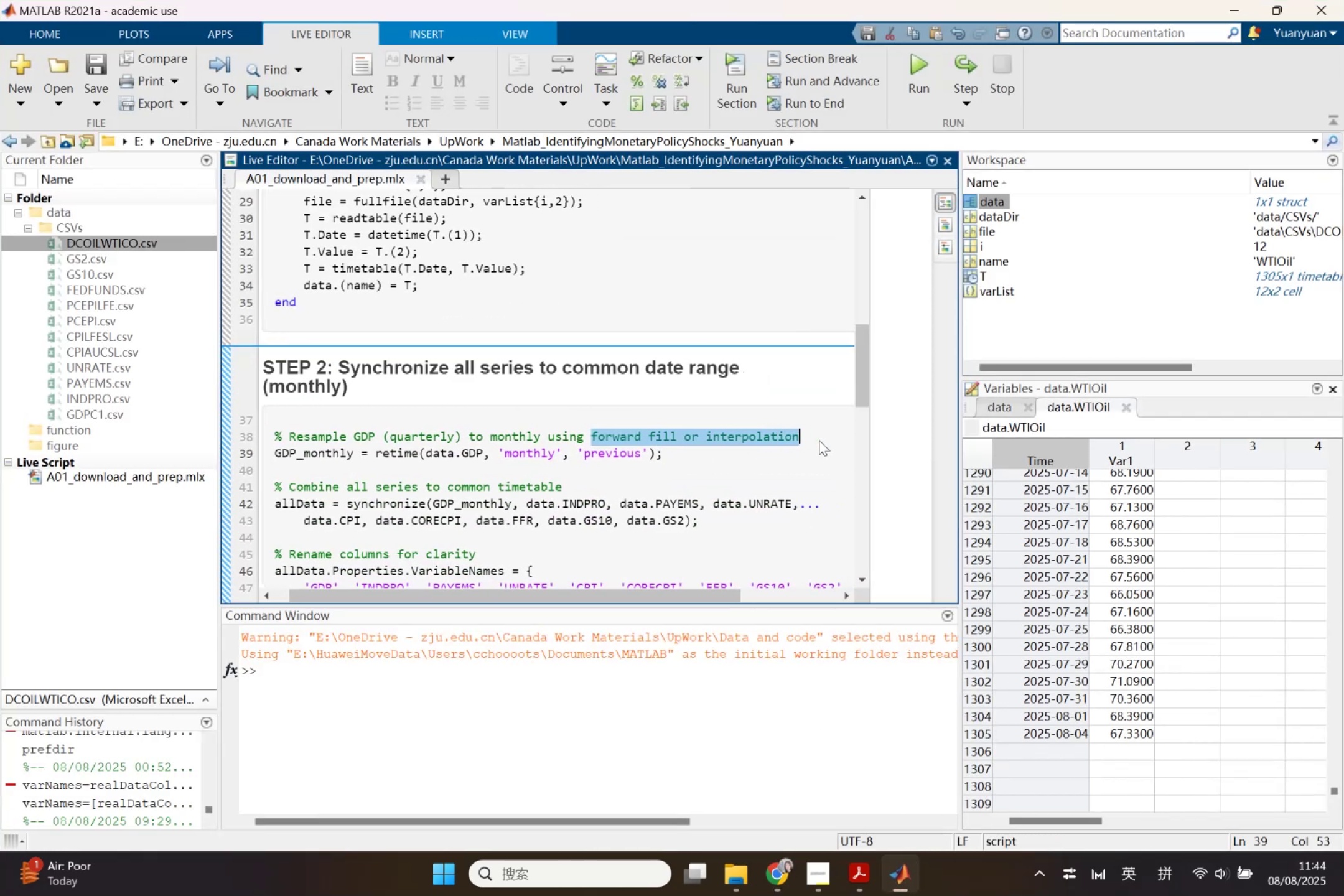 
key(Control+ControlLeft)
 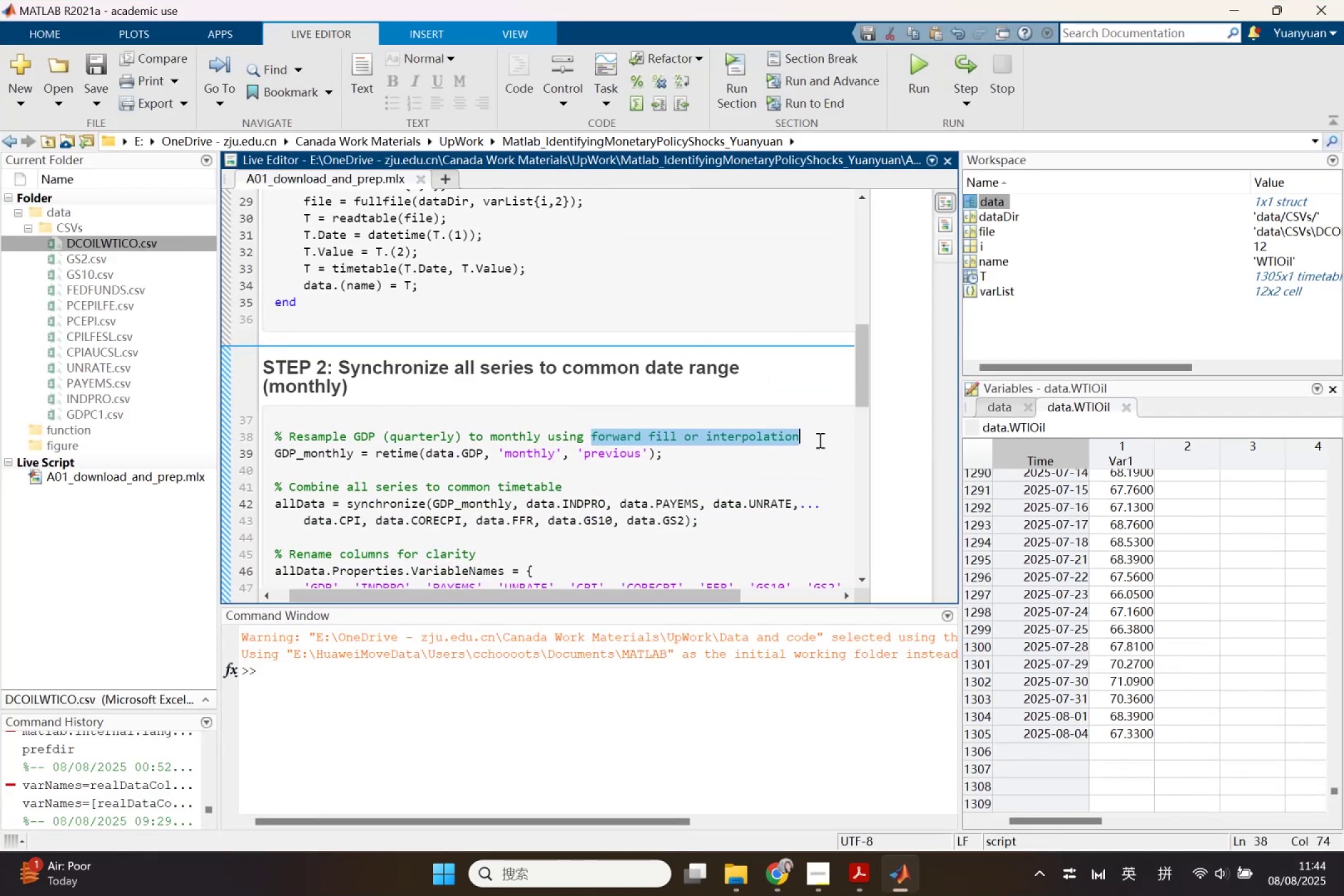 
key(Control+V)
 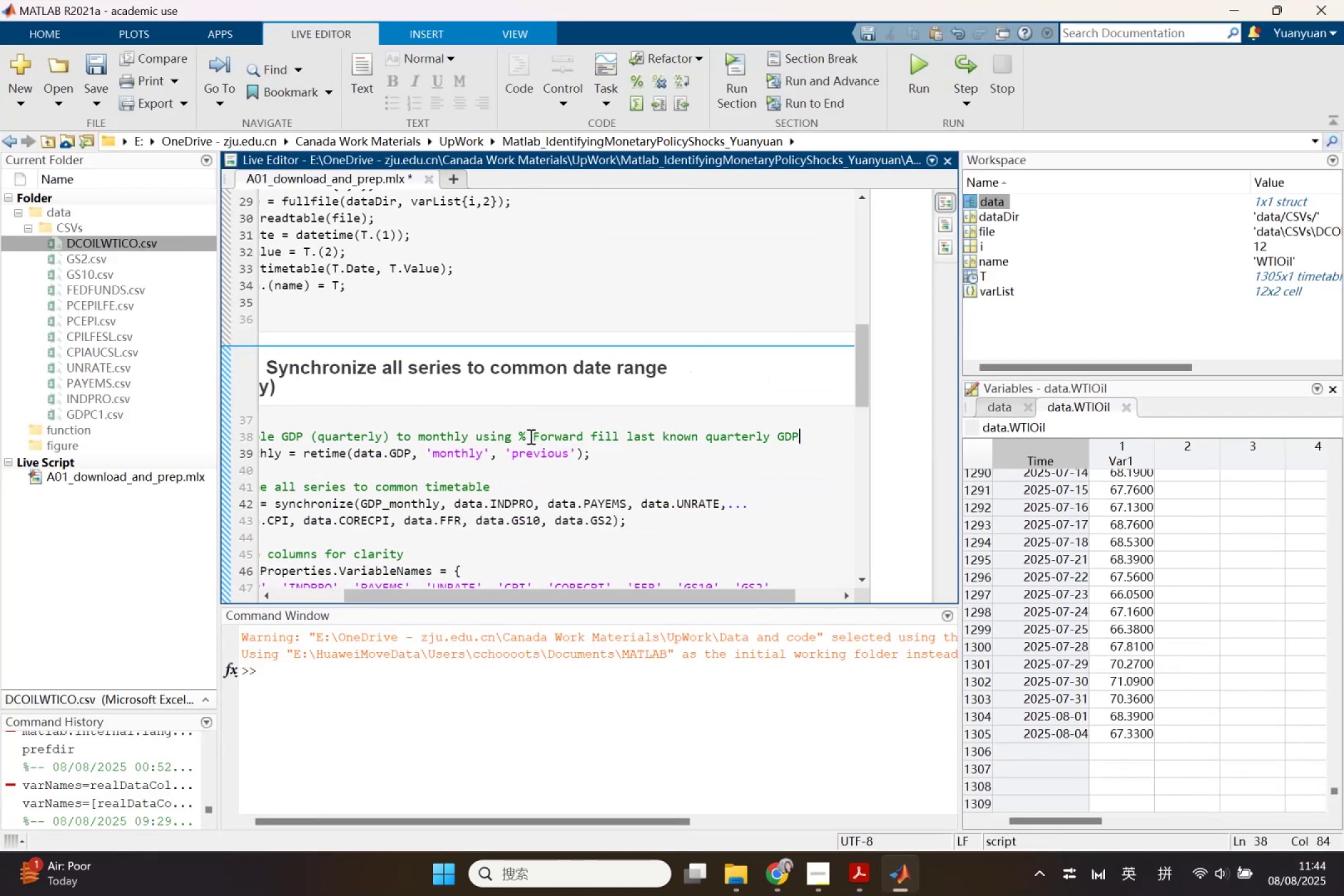 
left_click_drag(start_coordinate=[526, 436], to_coordinate=[621, 436])
 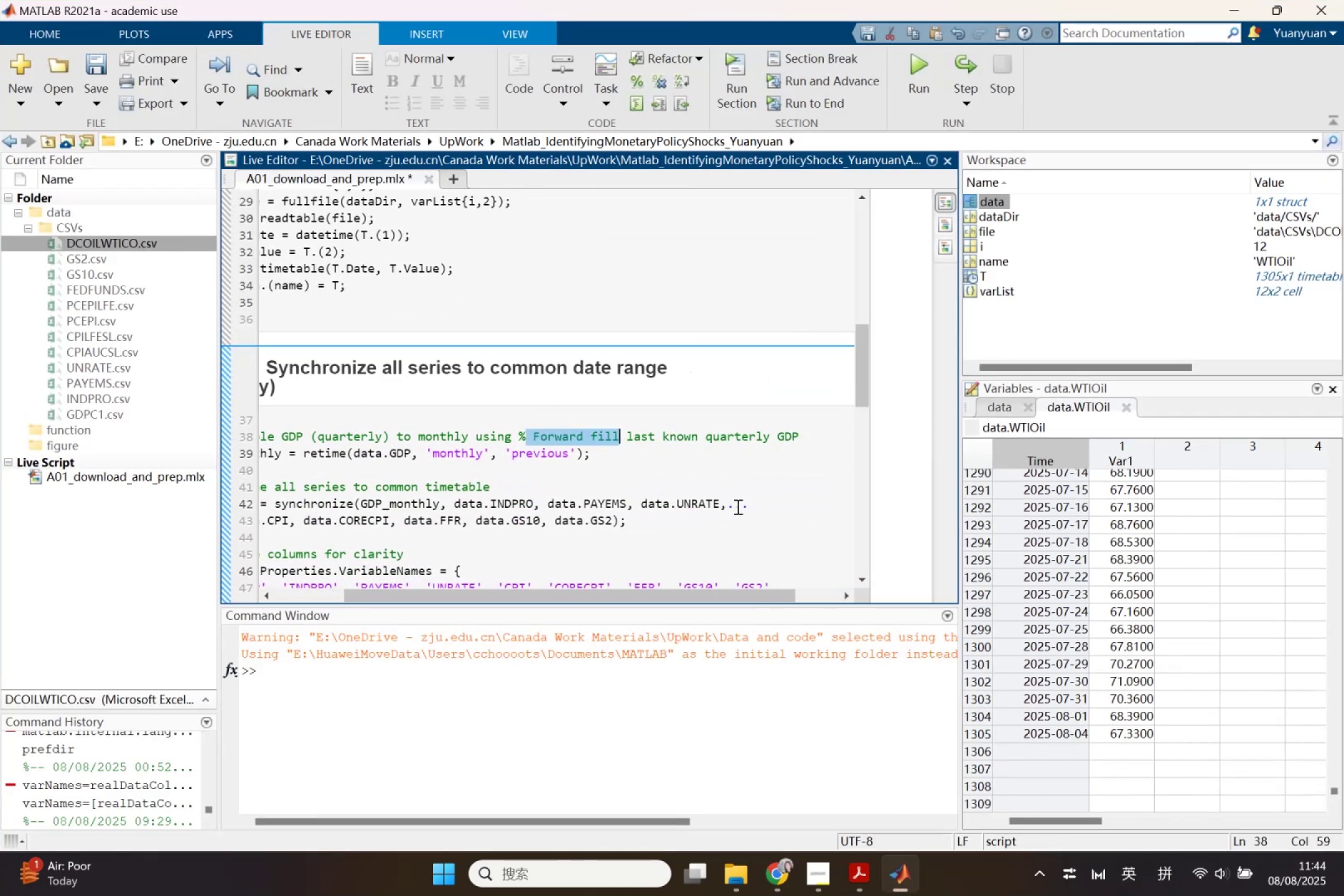 
key(Backspace)
 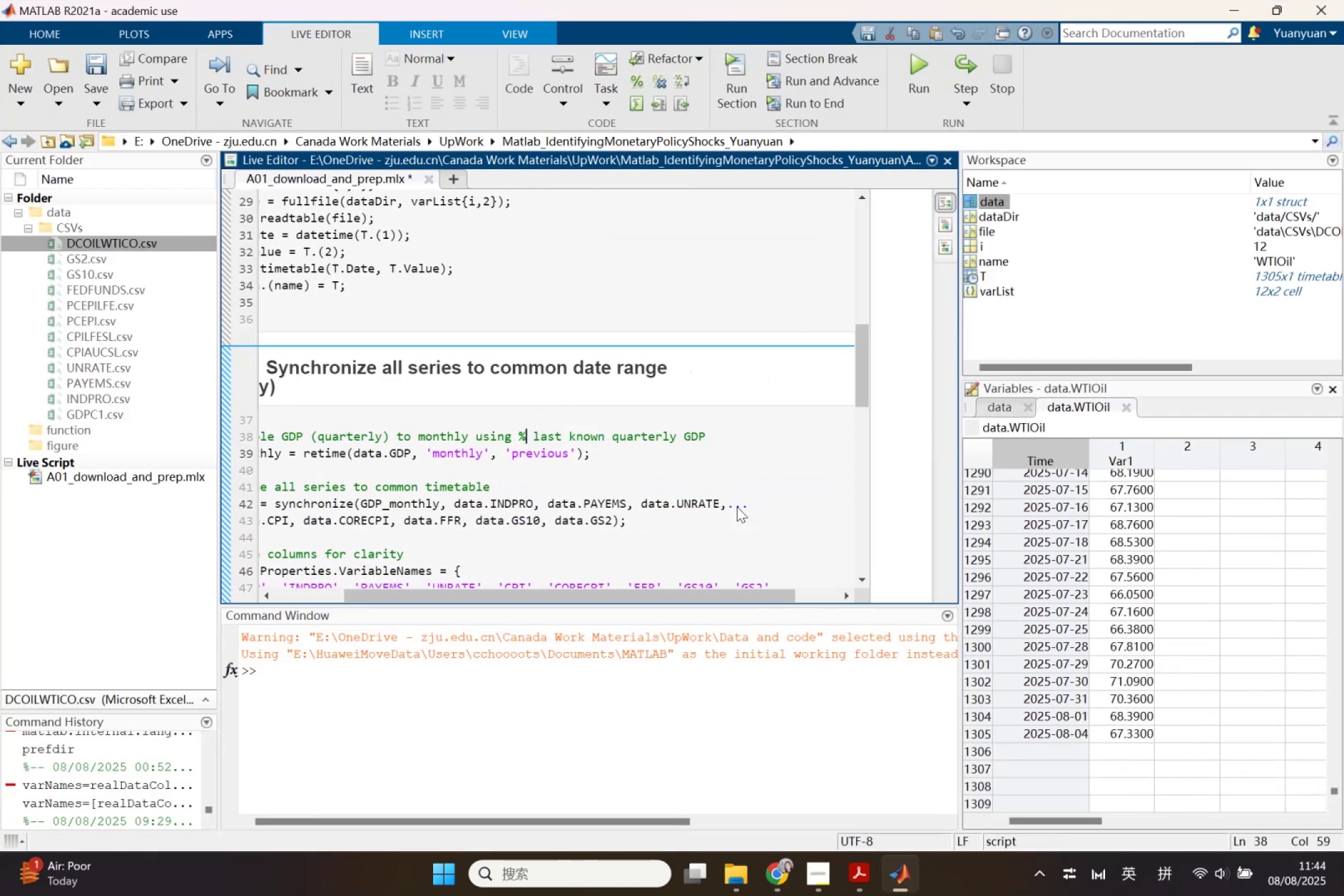 
key(Backspace)
 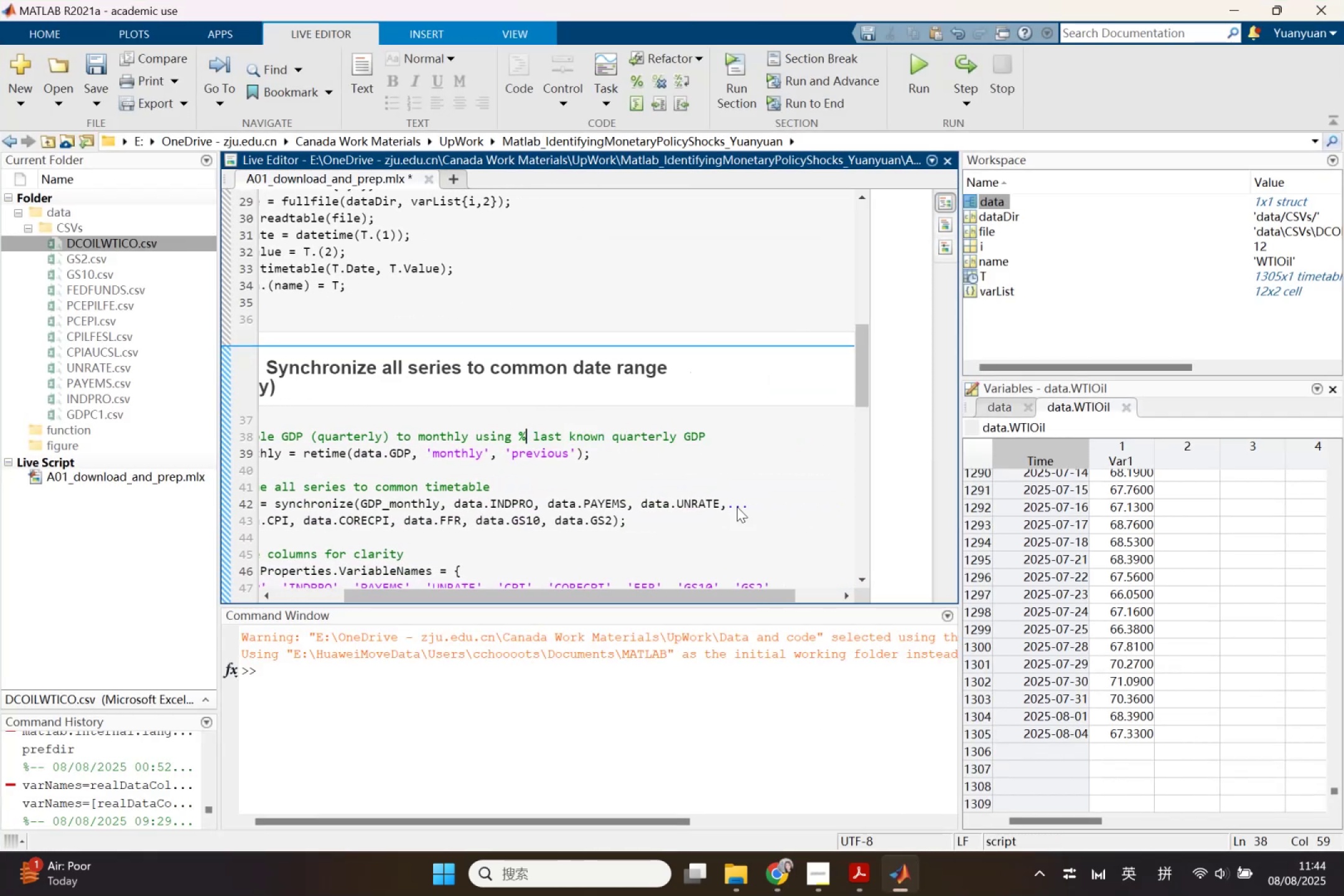 
key(Backspace)
 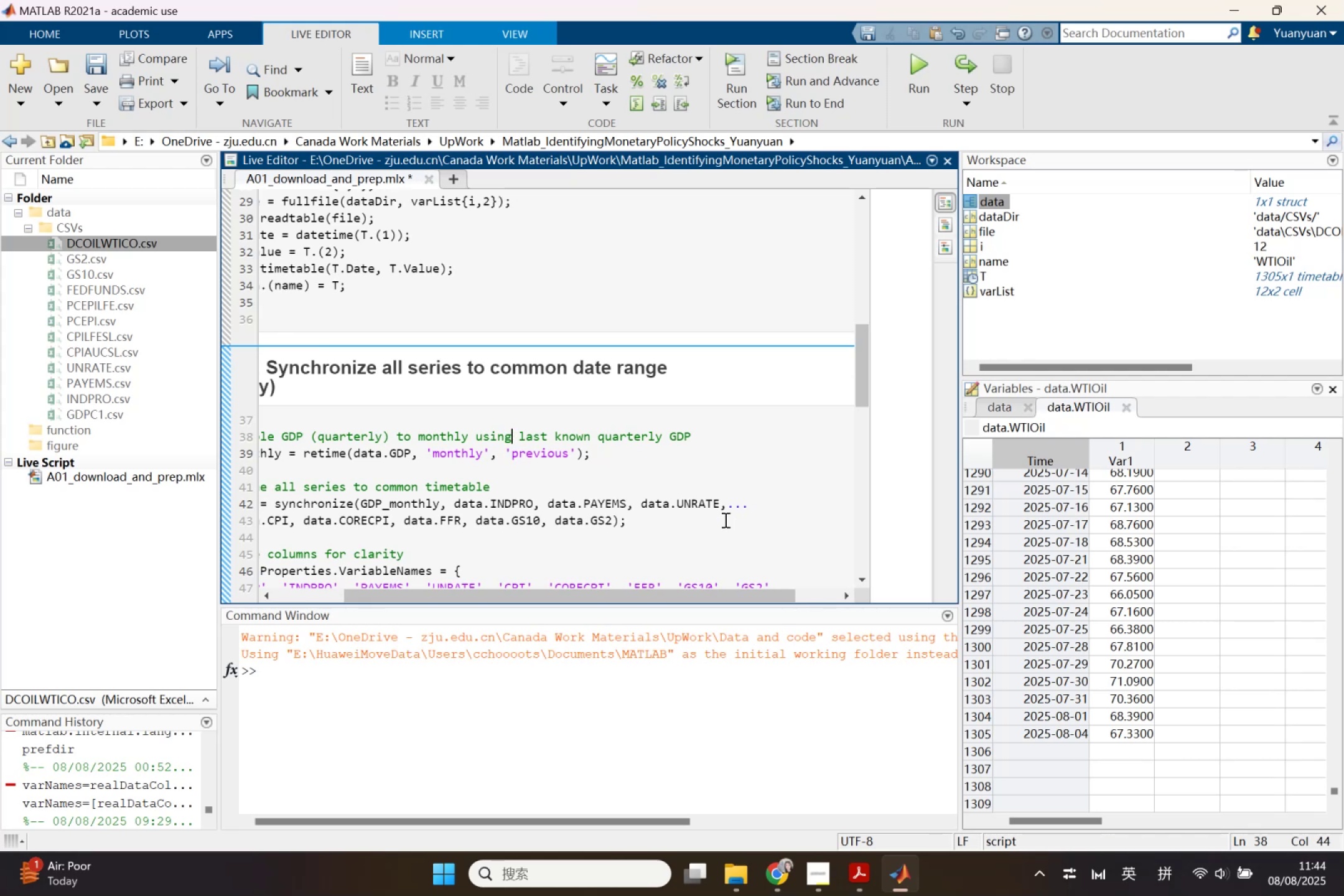 
left_click_drag(start_coordinate=[651, 592], to_coordinate=[474, 569])
 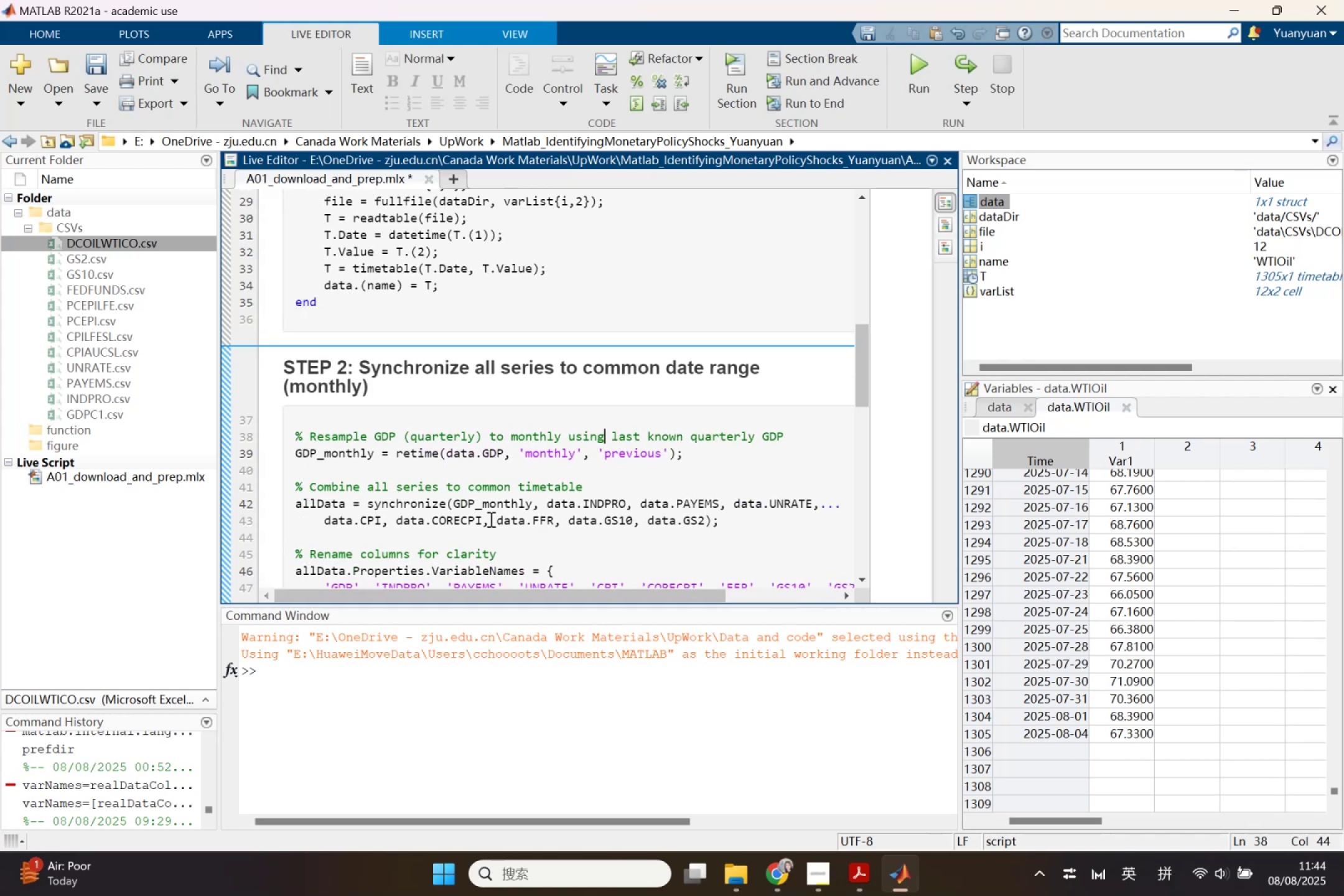 
scroll: coordinate [498, 498], scroll_direction: down, amount: 1.0
 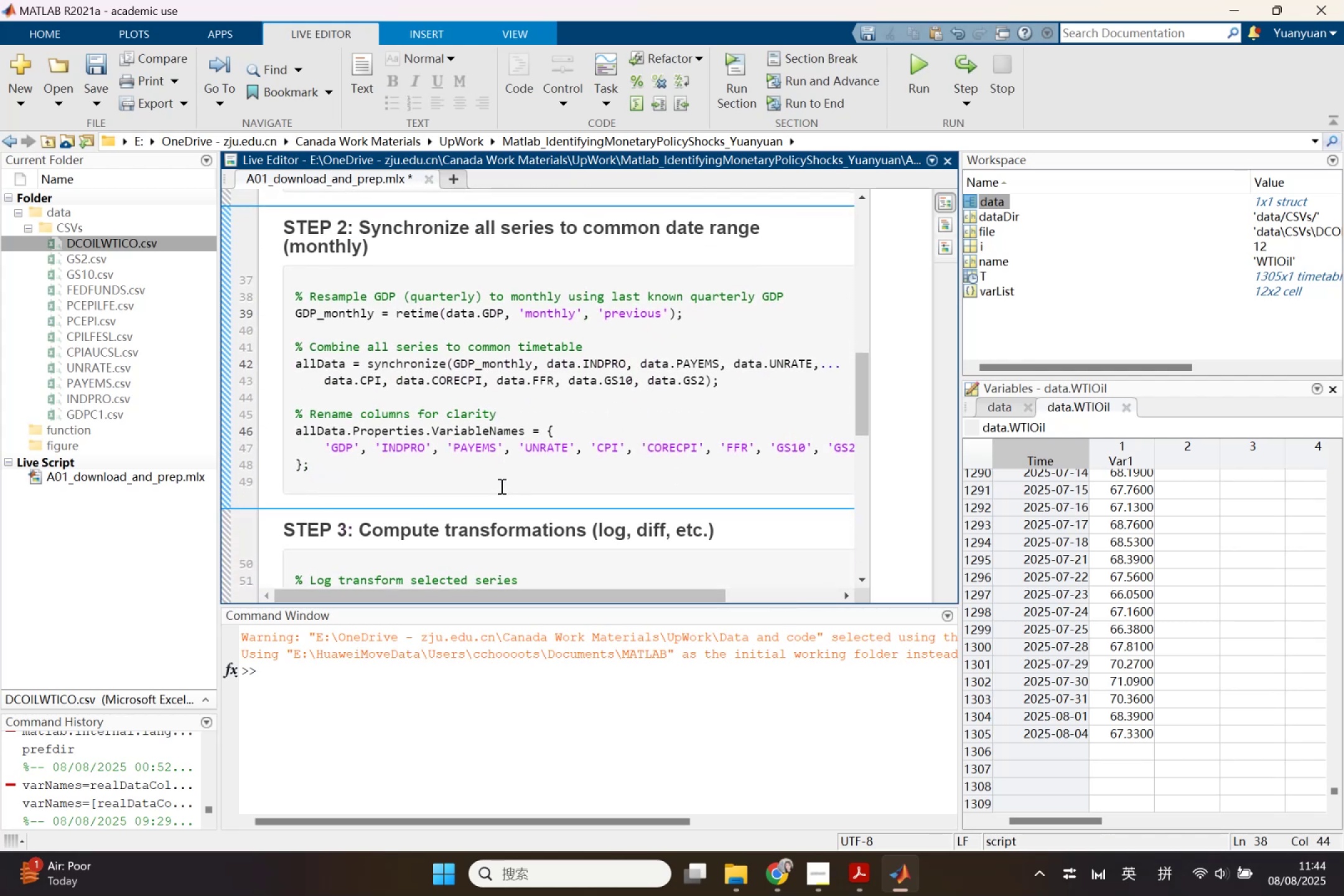 
wait(5.41)
 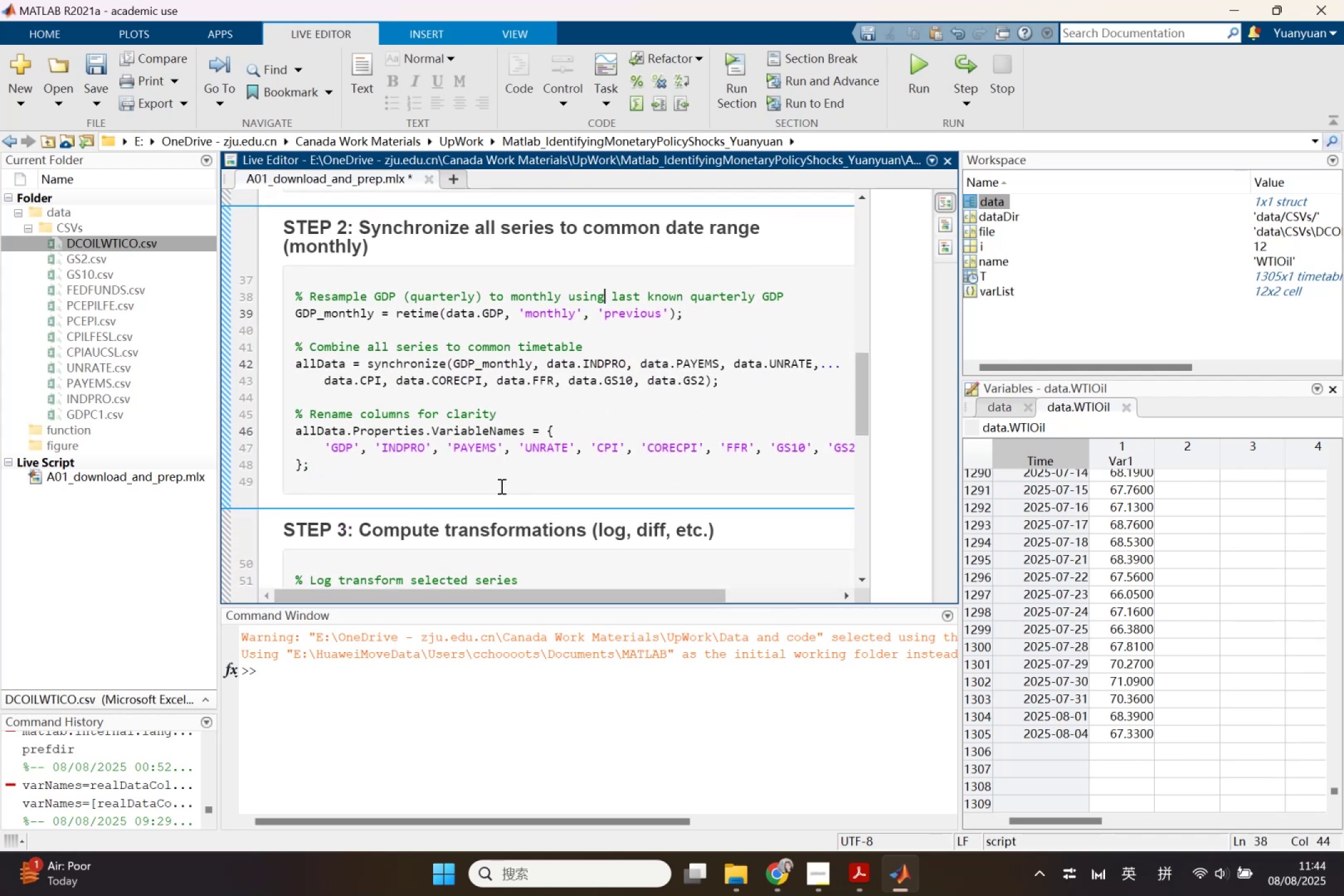 
scroll: coordinate [500, 488], scroll_direction: up, amount: 4.0
 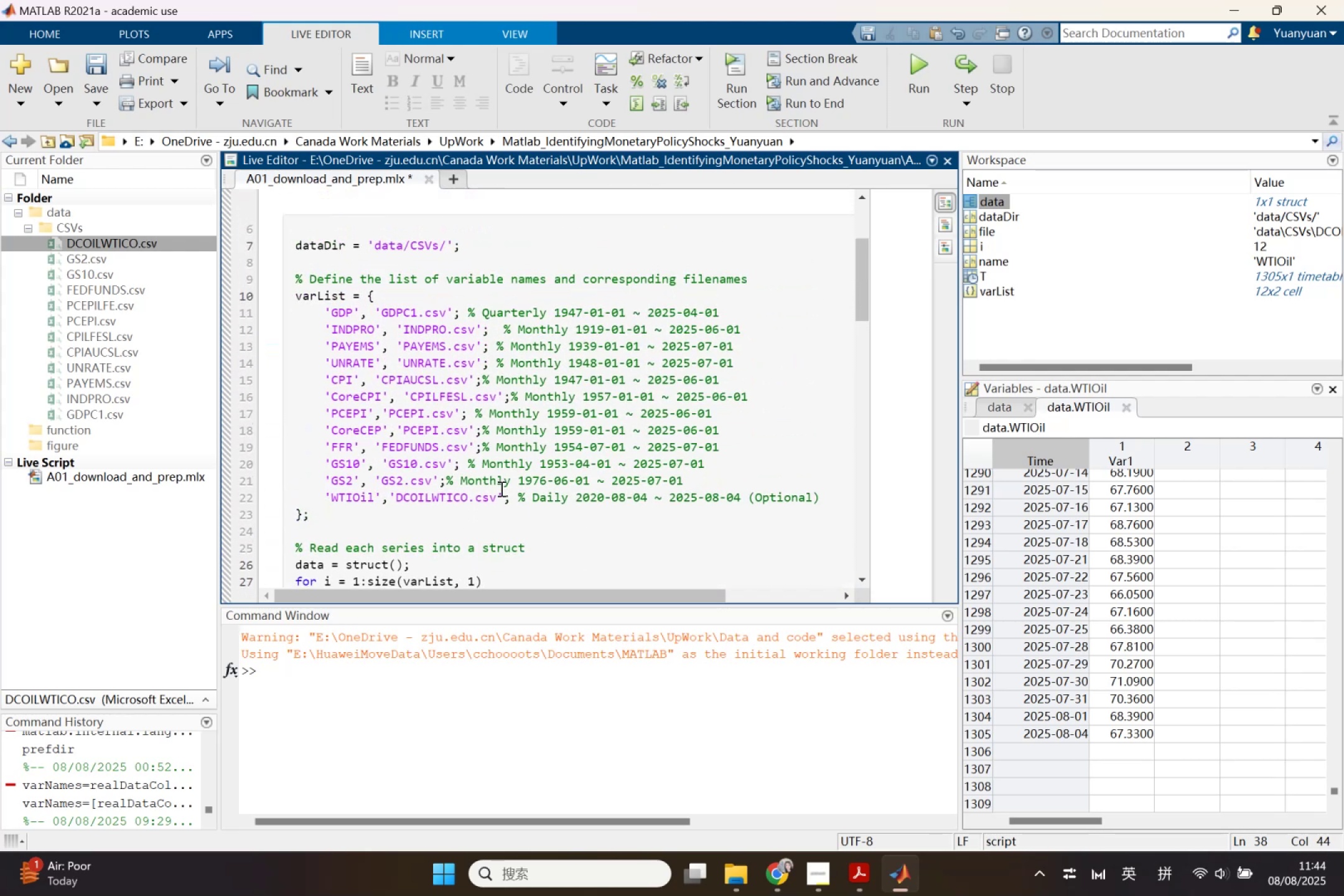 
scroll: coordinate [500, 488], scroll_direction: none, amount: 0.0
 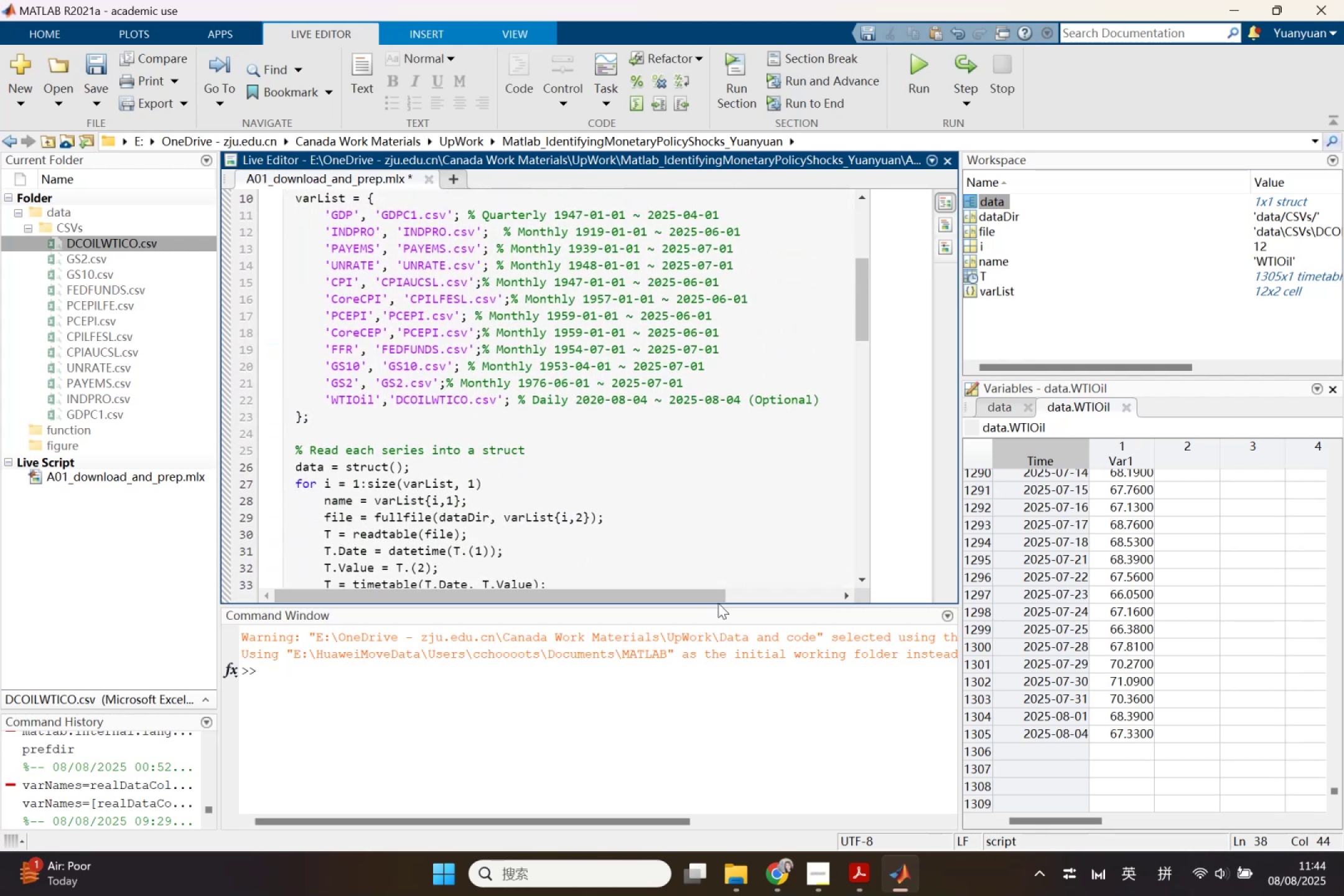 
left_click_drag(start_coordinate=[717, 605], to_coordinate=[684, 805])
 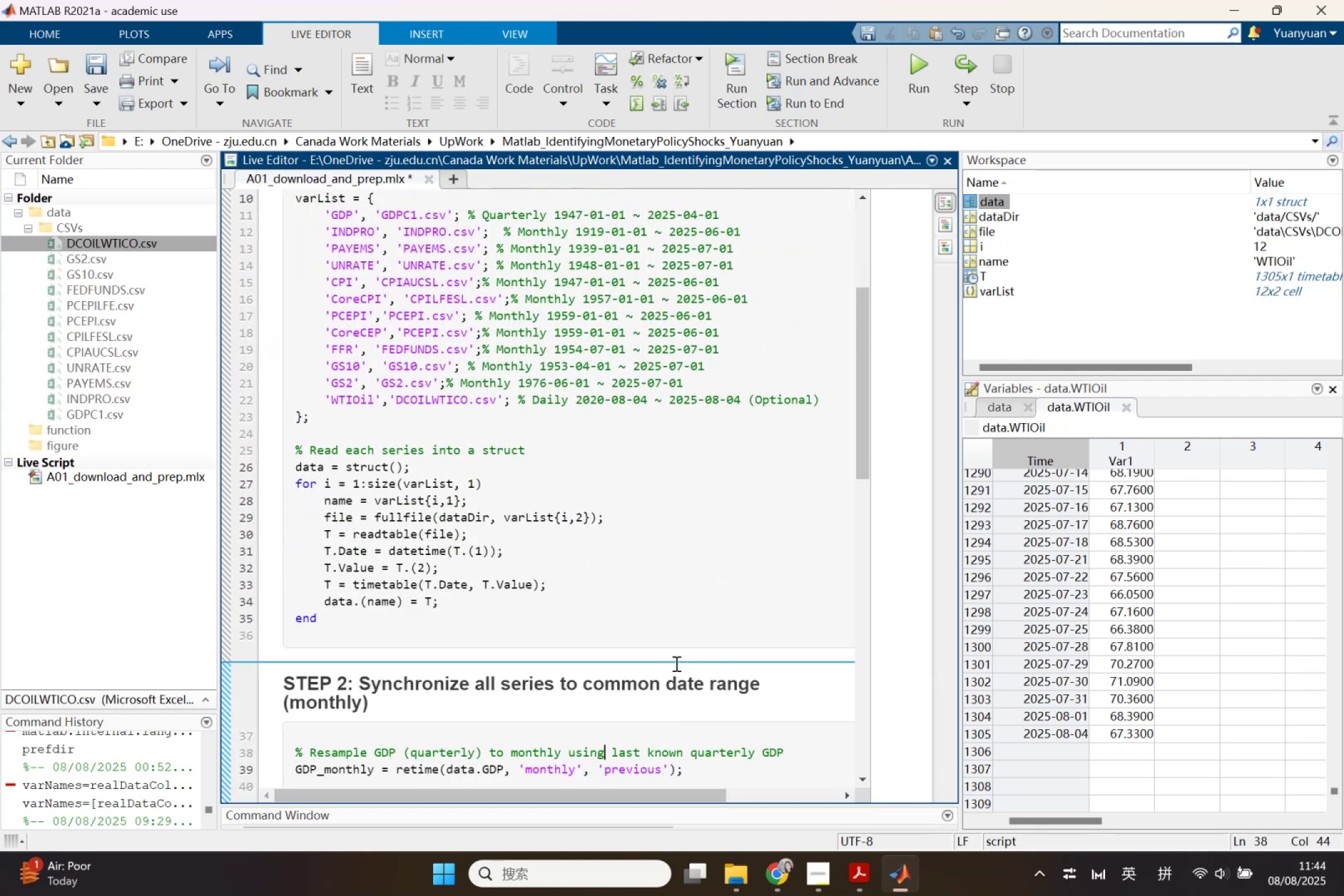 
scroll: coordinate [671, 601], scroll_direction: down, amount: 2.0
 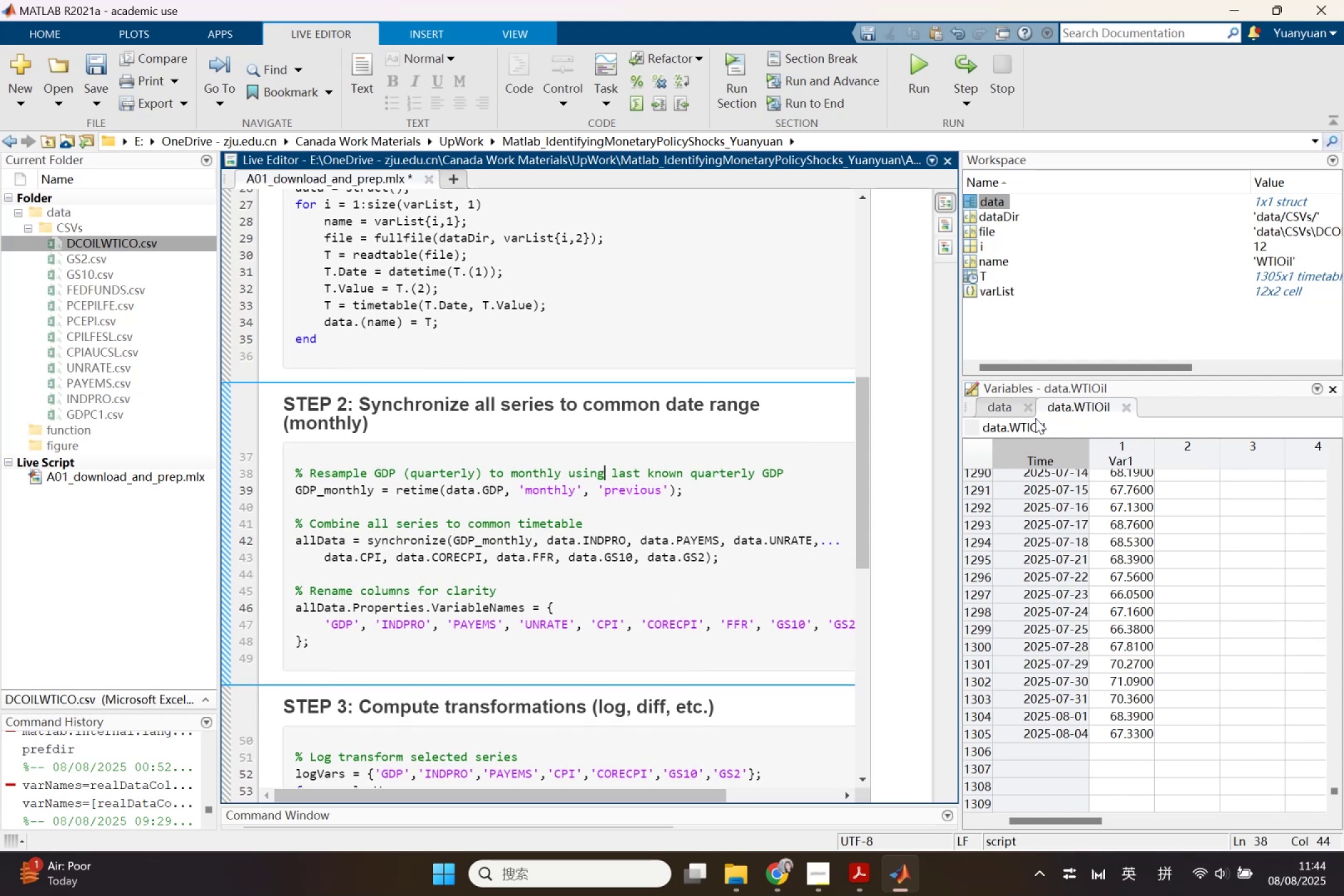 
left_click([999, 407])
 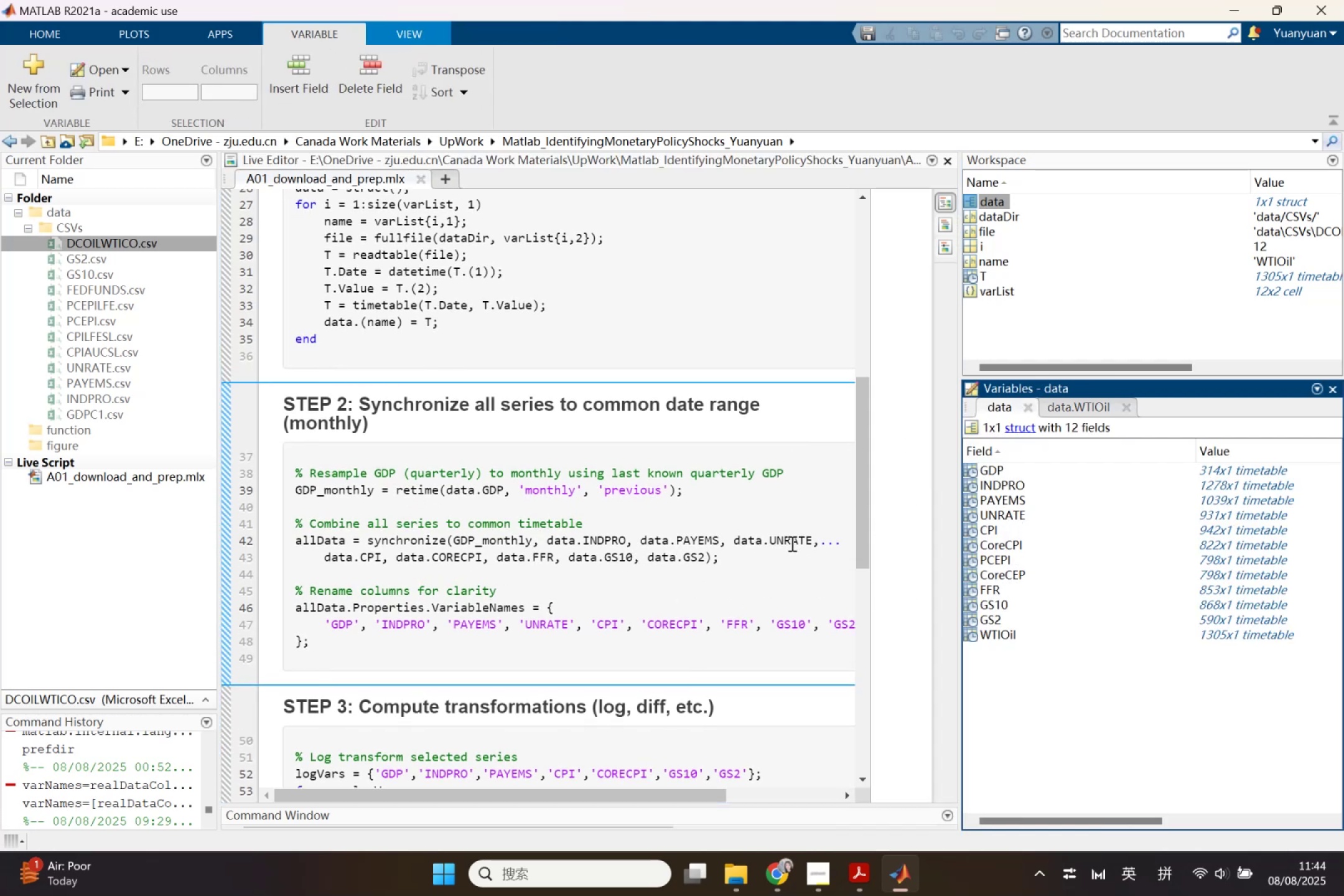 
wait(11.61)
 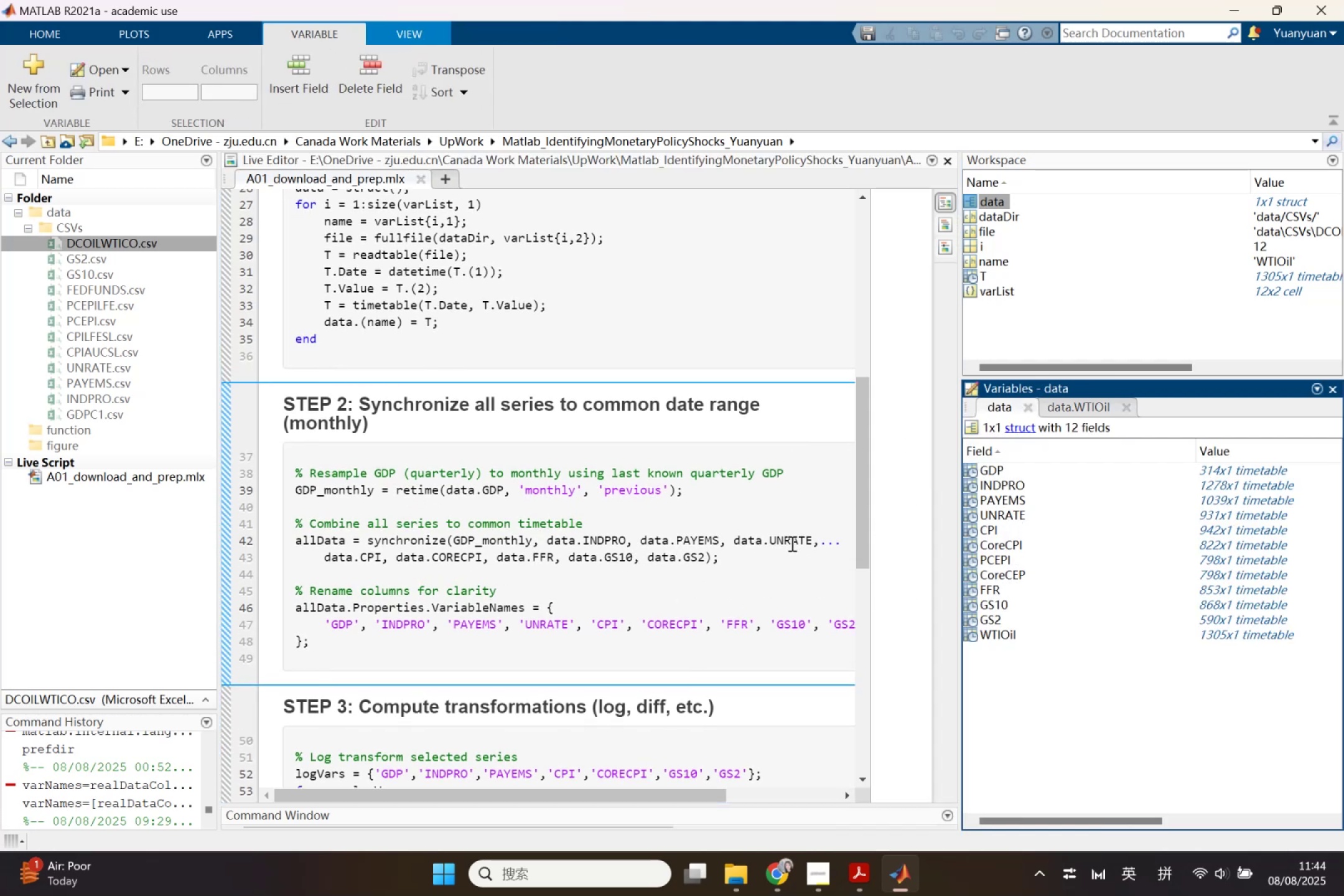 
left_click_drag(start_coordinate=[438, 554], to_coordinate=[459, 557])
 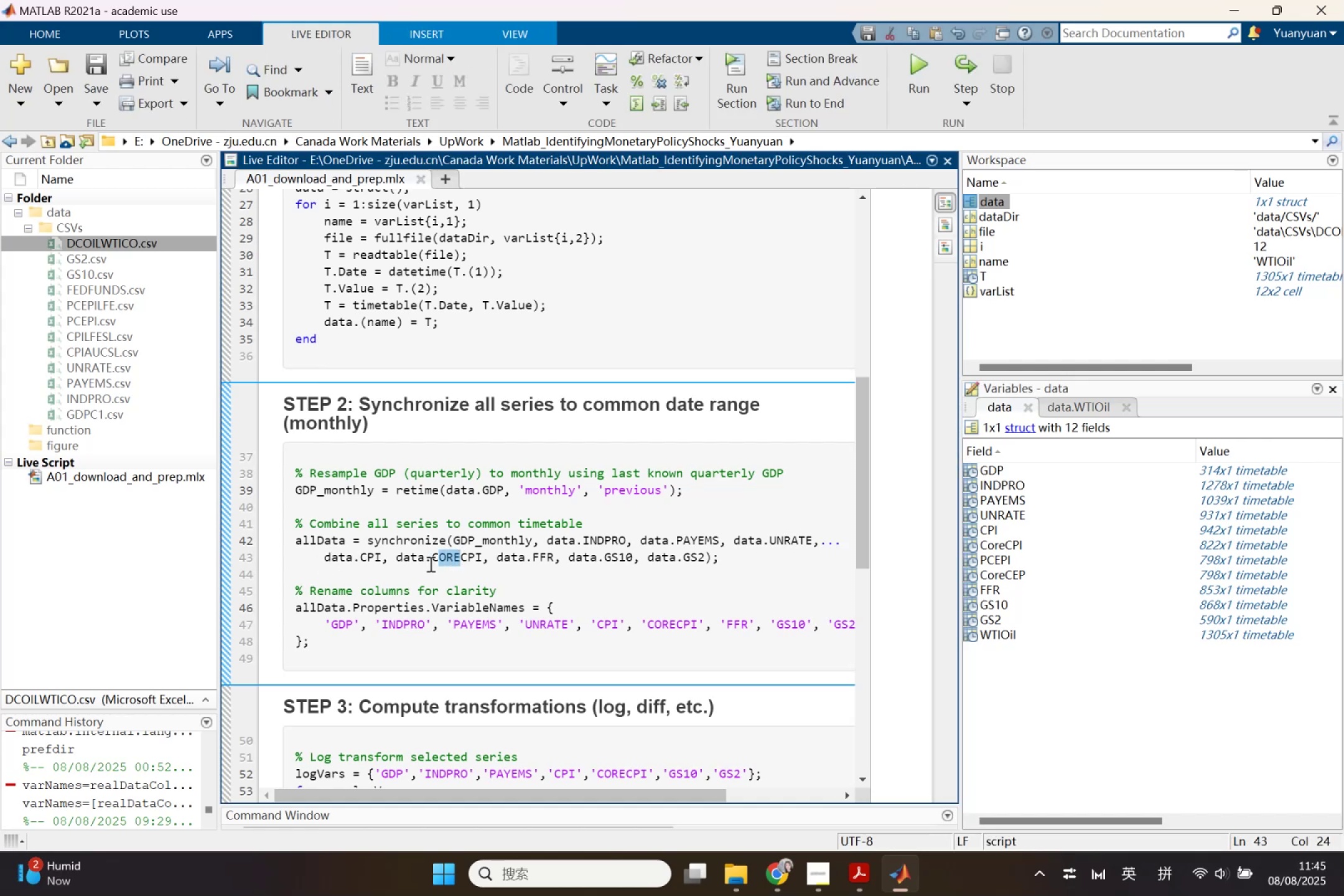 
type(orw)
key(Backspace)
type(e)
key(Tab)
key(Backspace)
 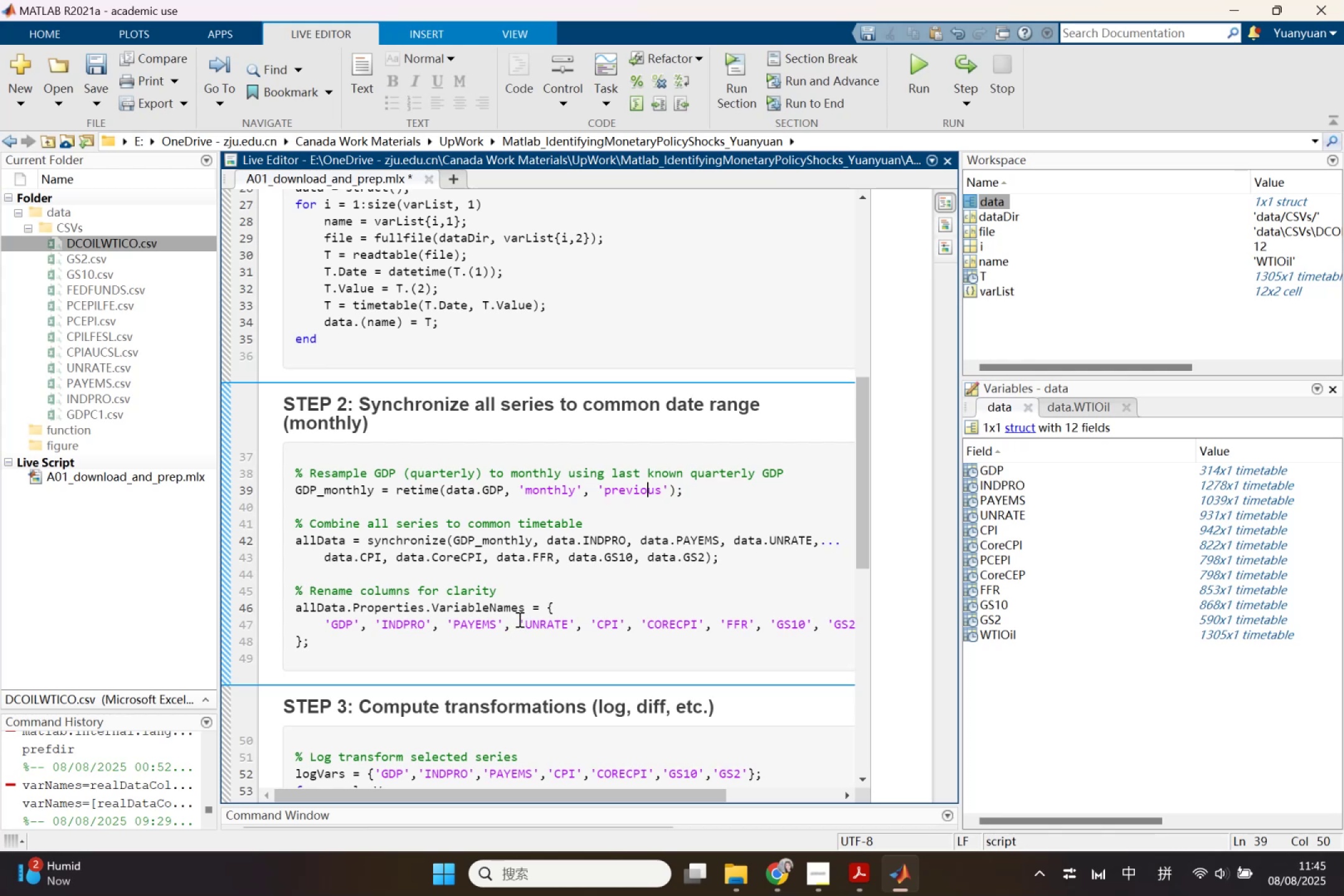 
wait(15.55)
 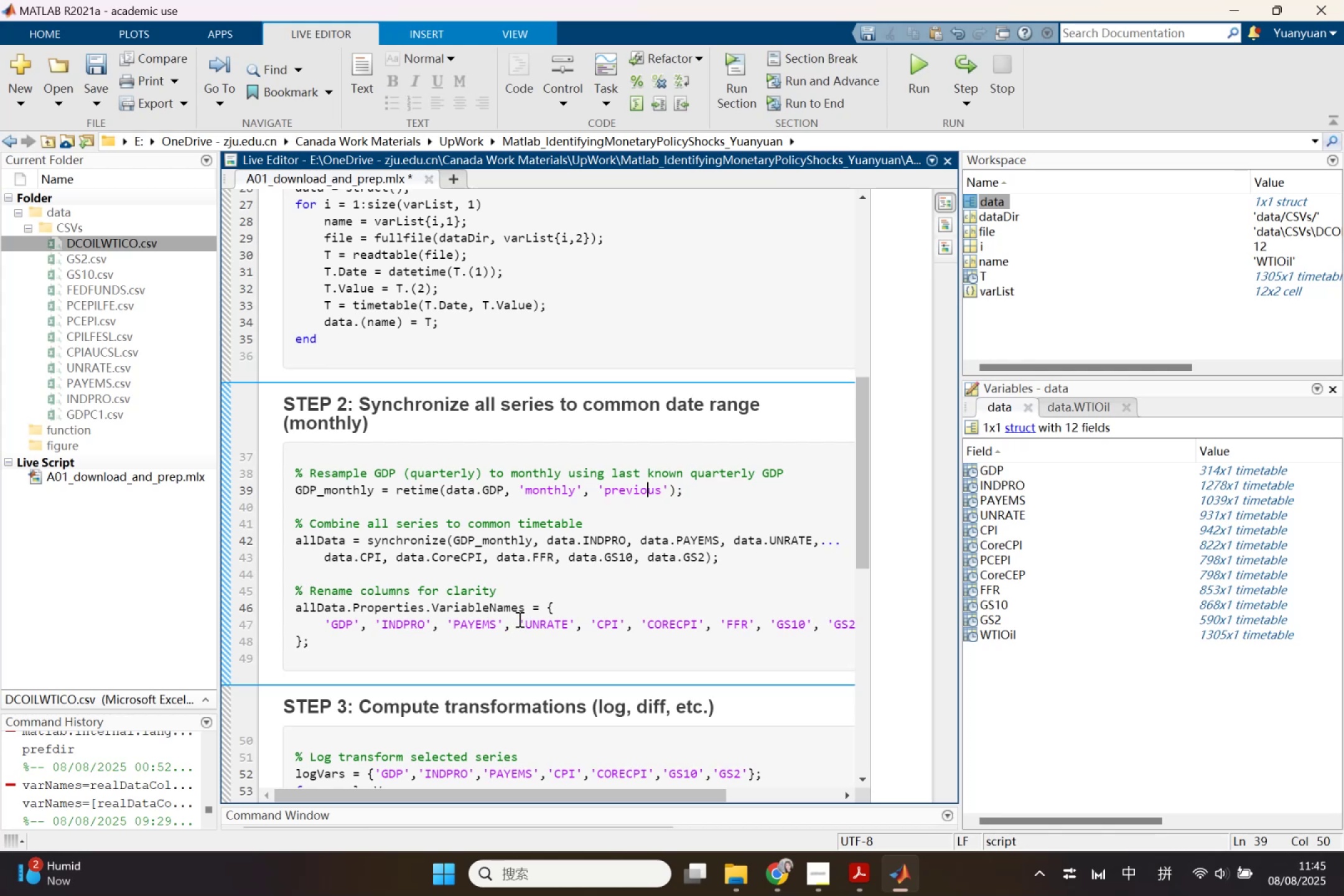 
left_click_drag(start_coordinate=[654, 623], to_coordinate=[674, 623])
 